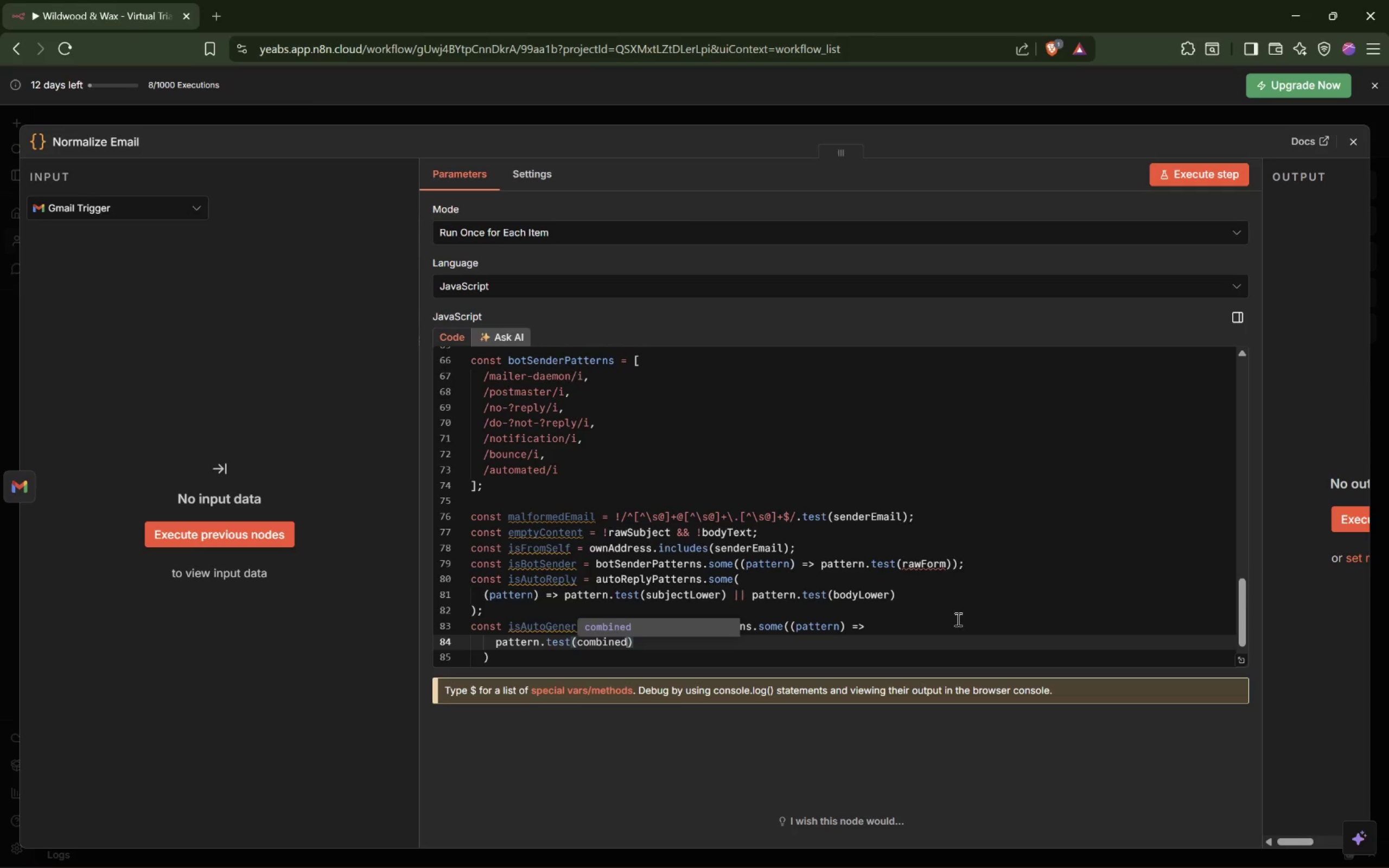 
key(ArrowDown)
 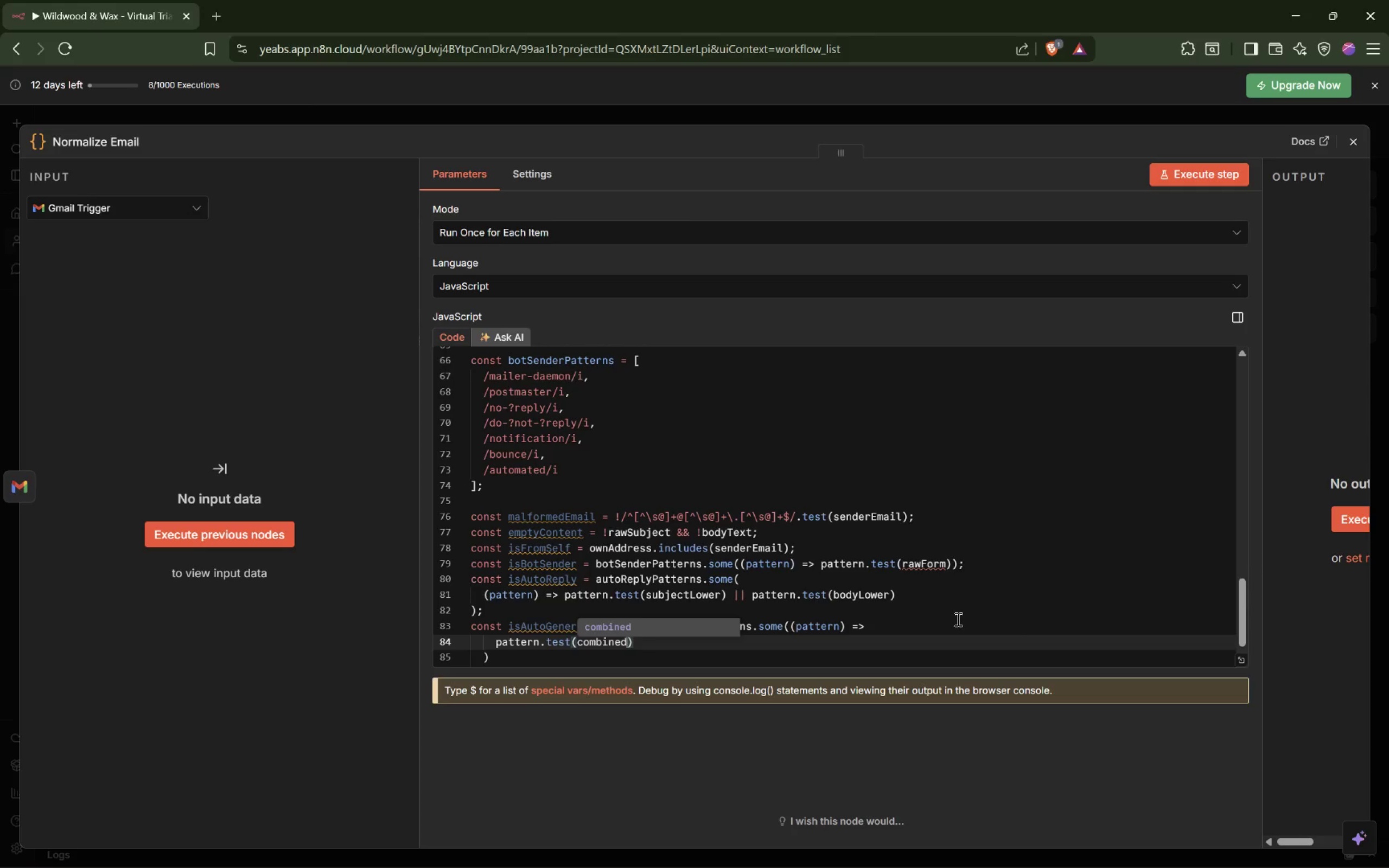 
key(Enter)
 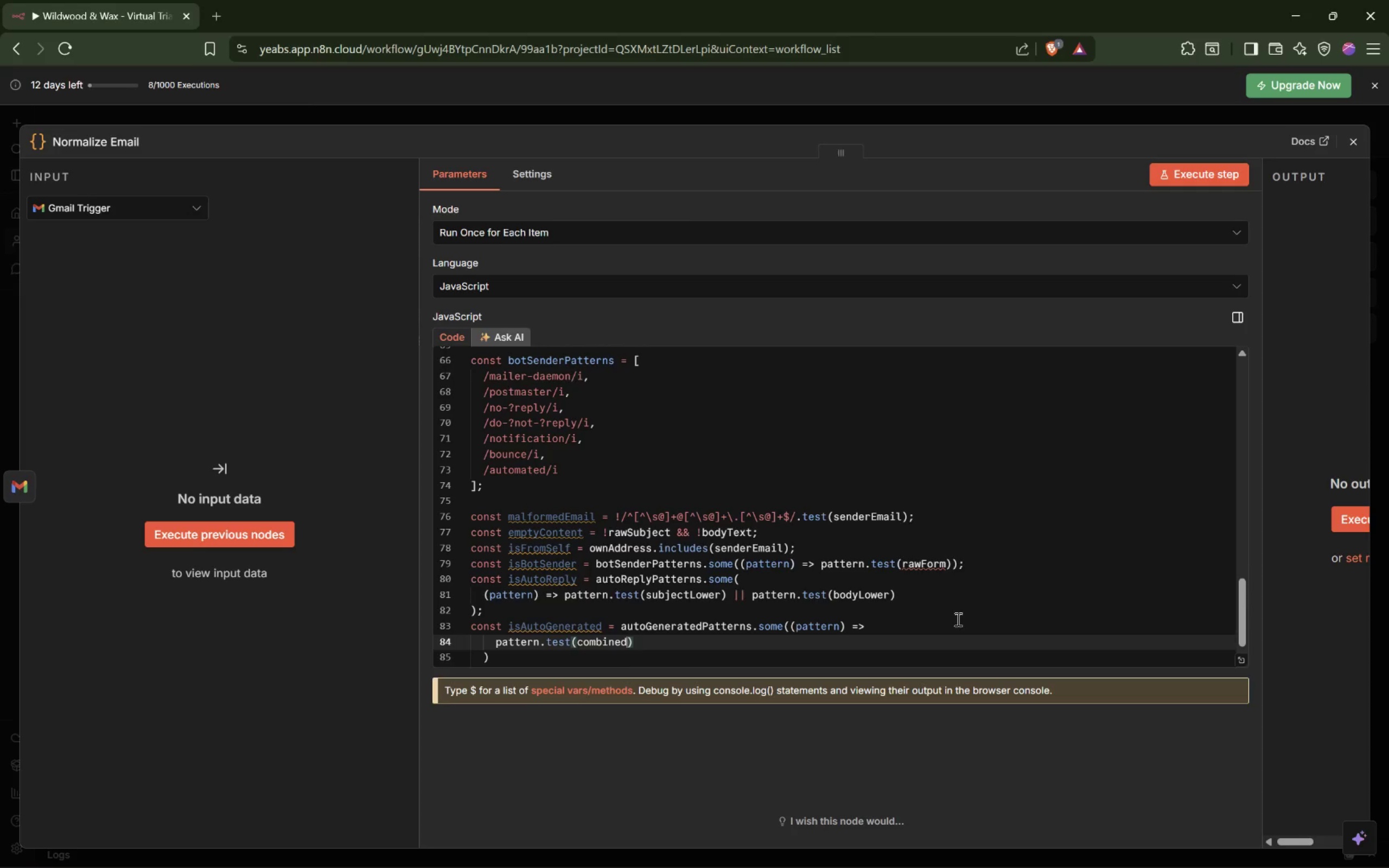 
key(ArrowDown)
 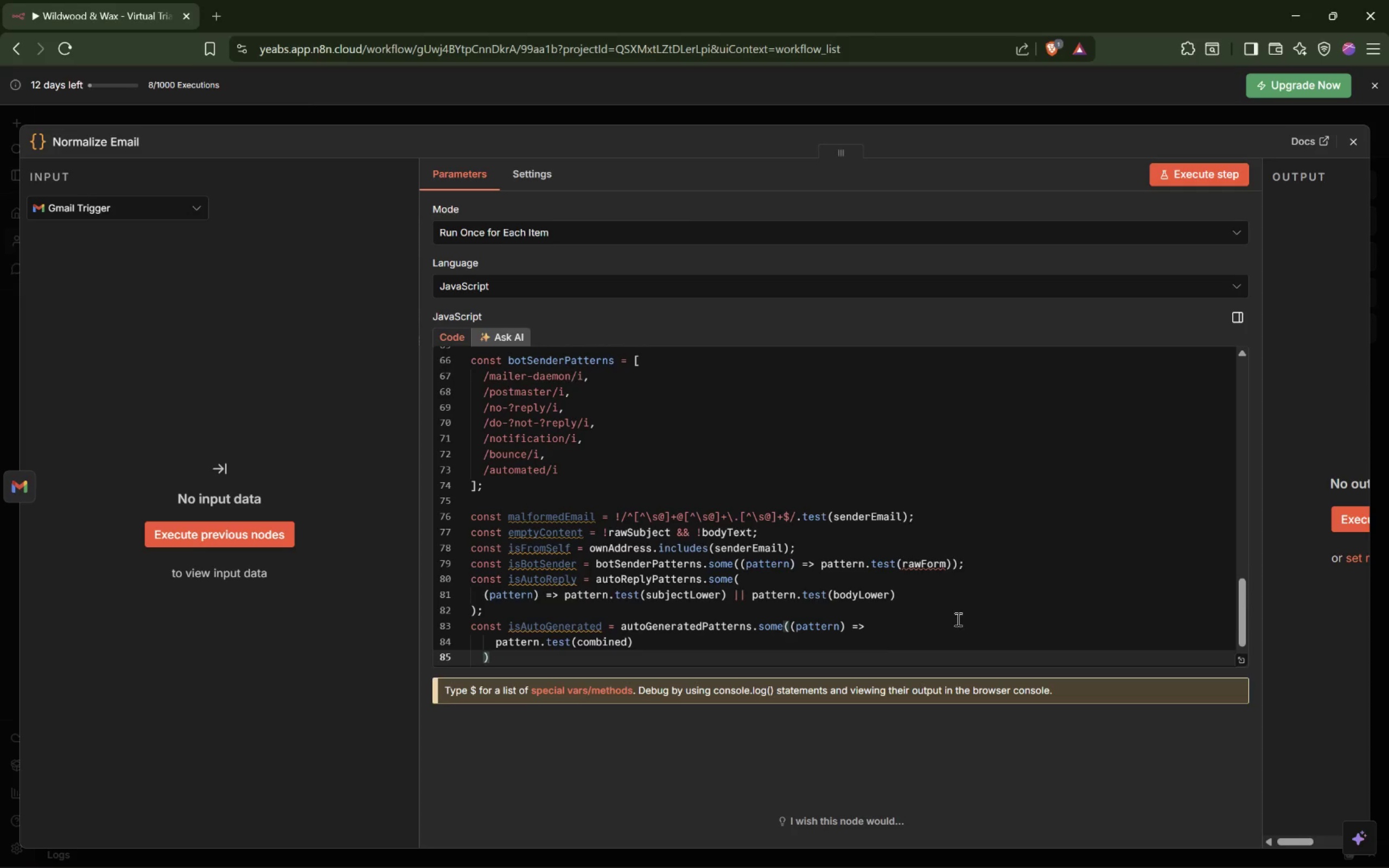 
key(ArrowLeft)
 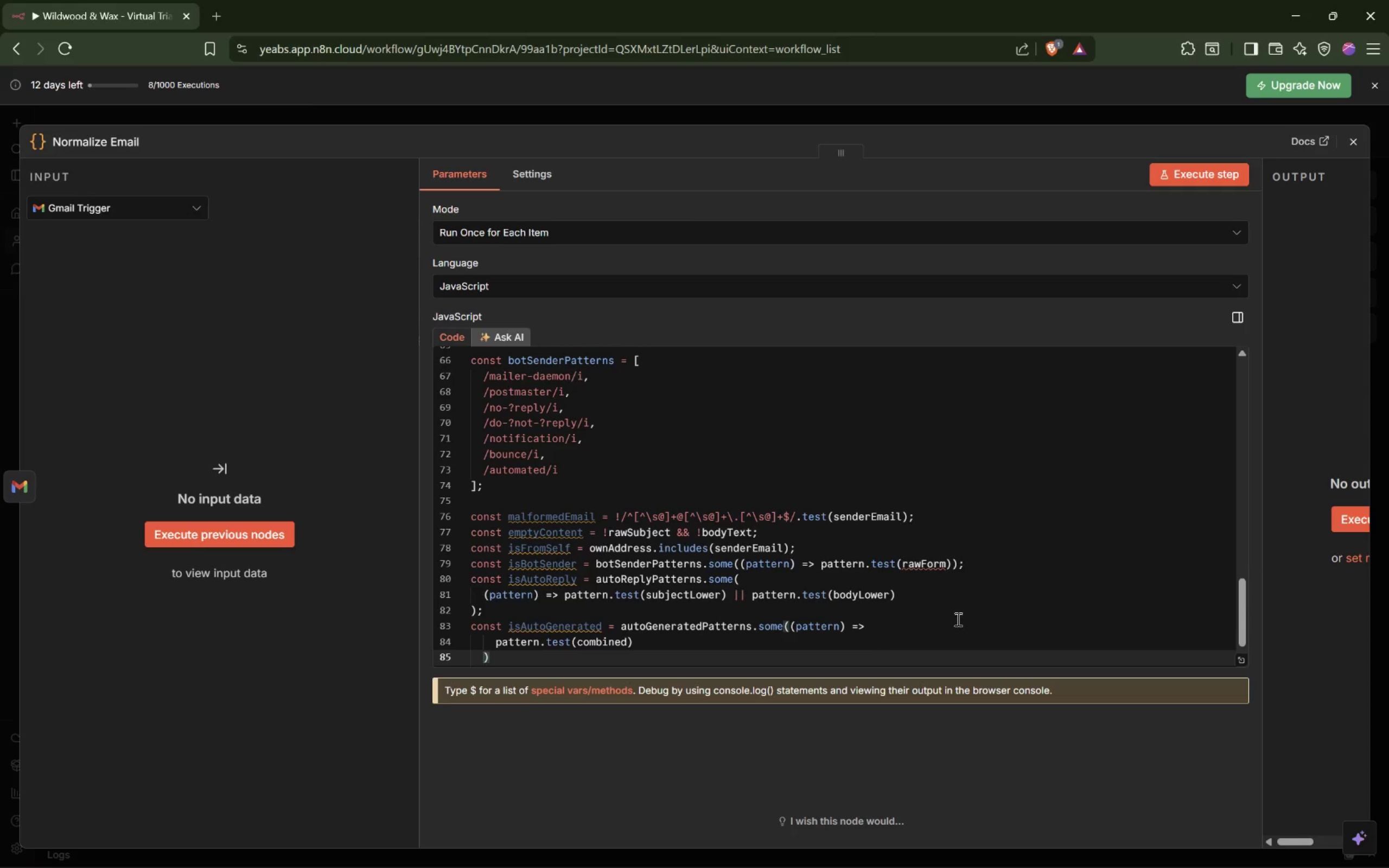 
key(Backspace)
 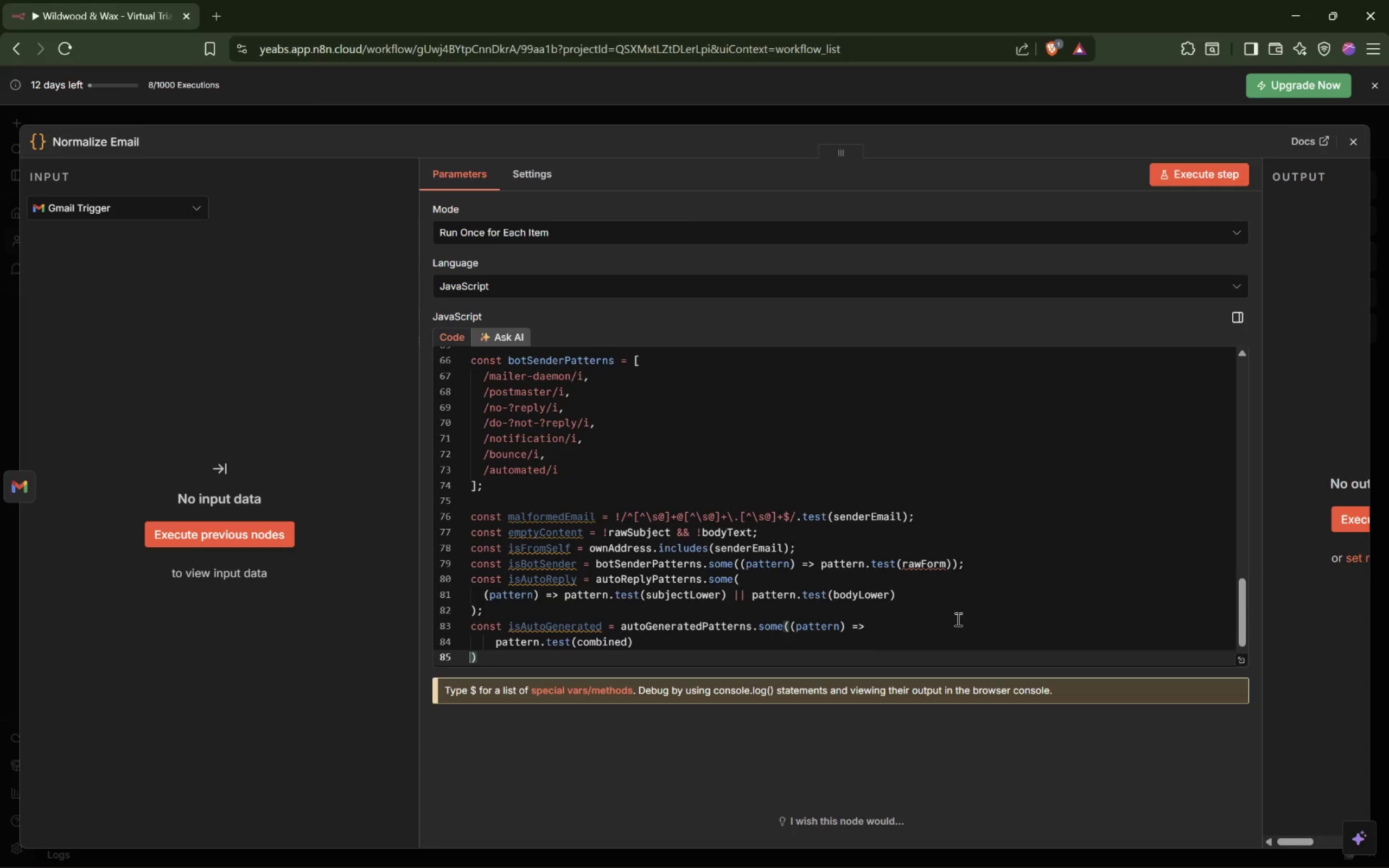 
key(ArrowRight)
 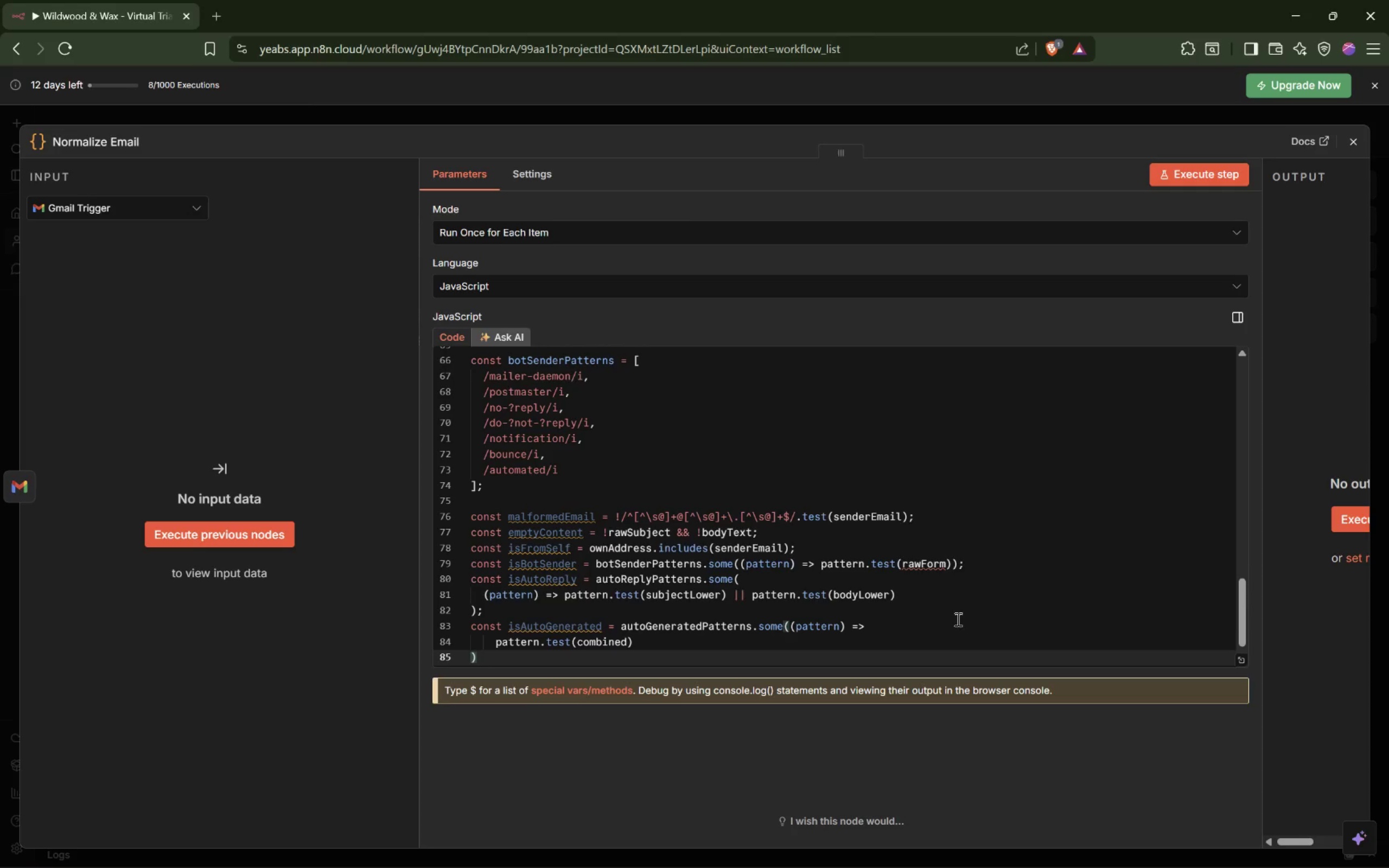 
key(Semicolon)
 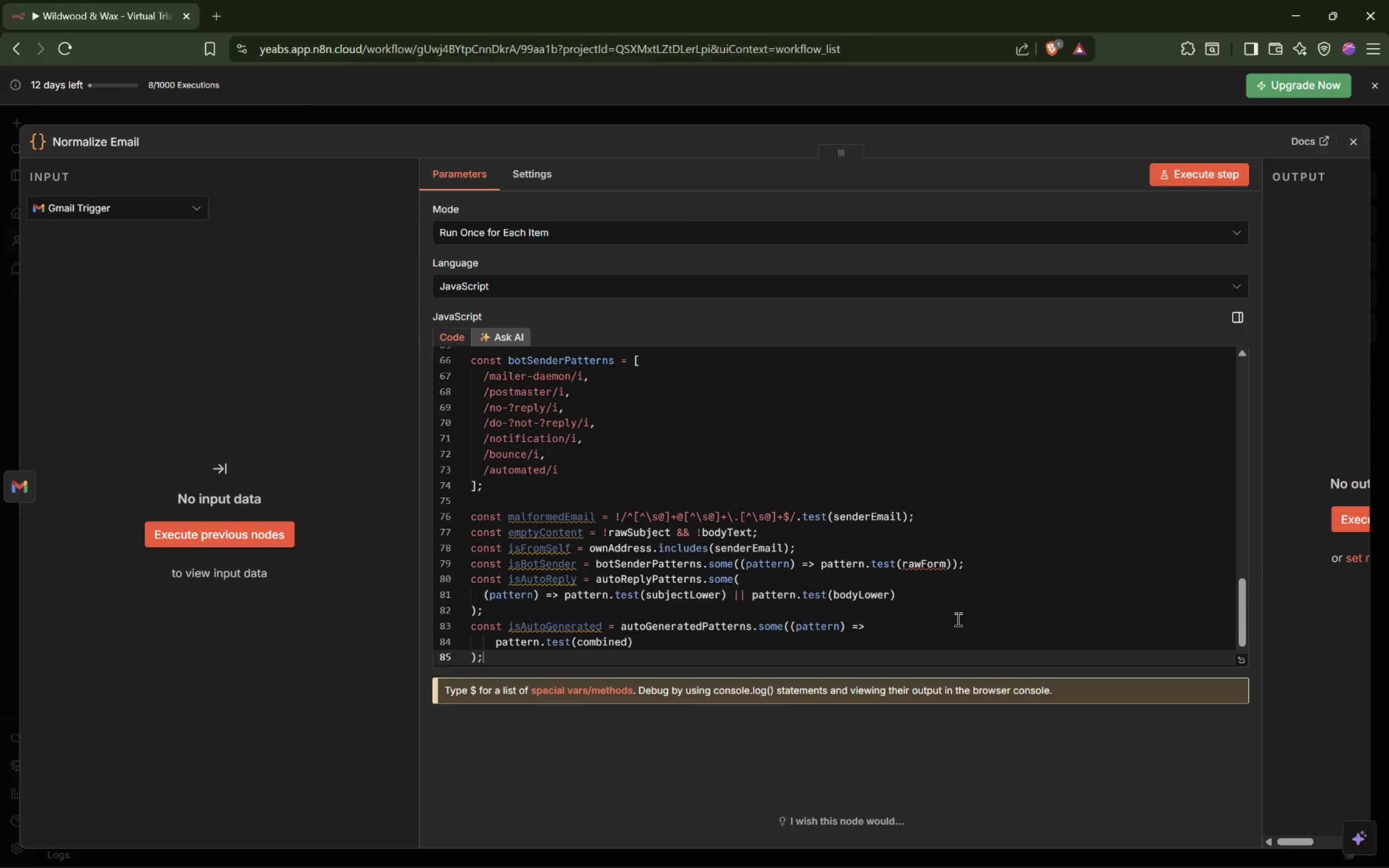 
key(Enter)
 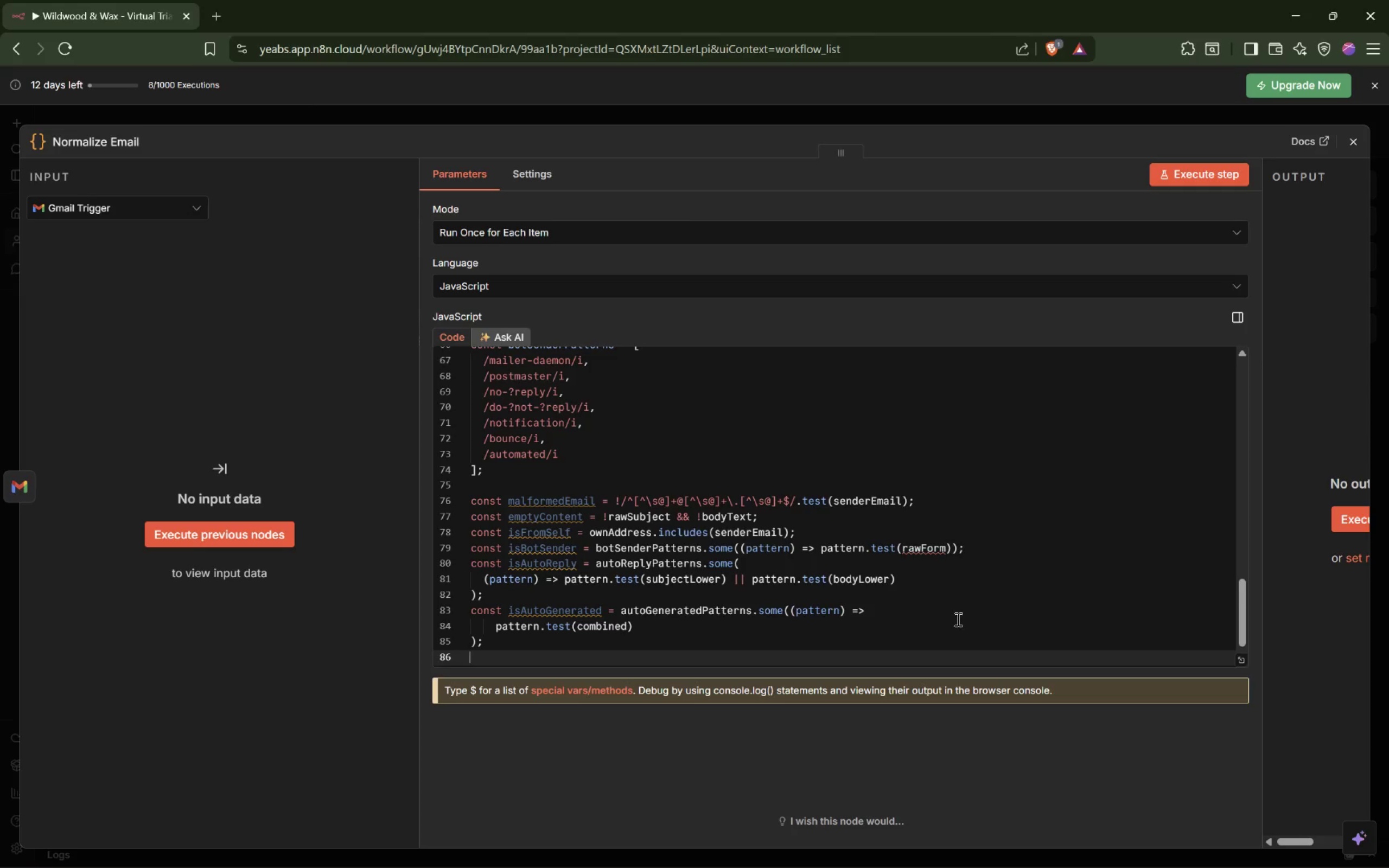 
type(const isMarketingSpam = marketigPatterns.some((pattern)
 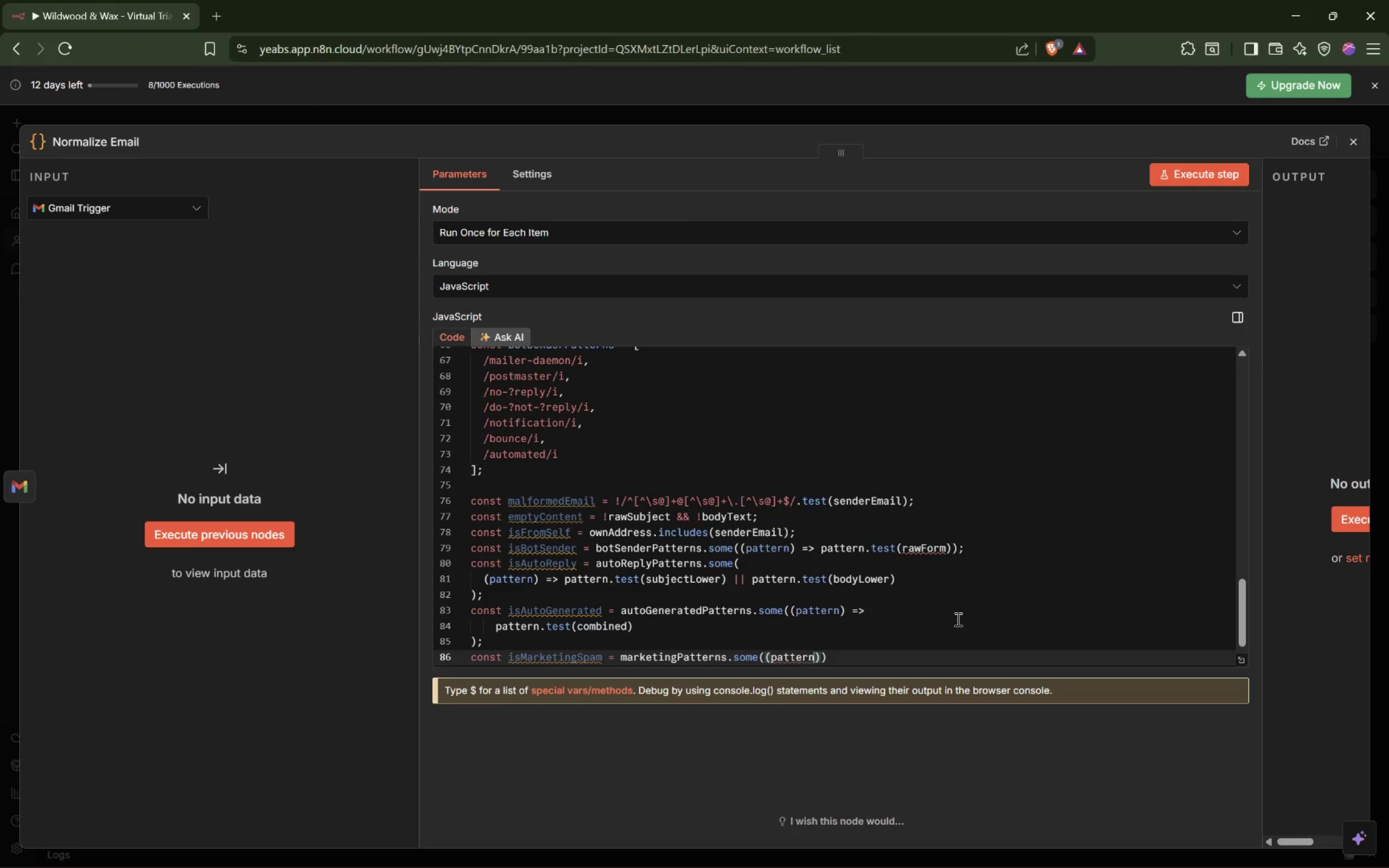 
key(ArrowRight)
 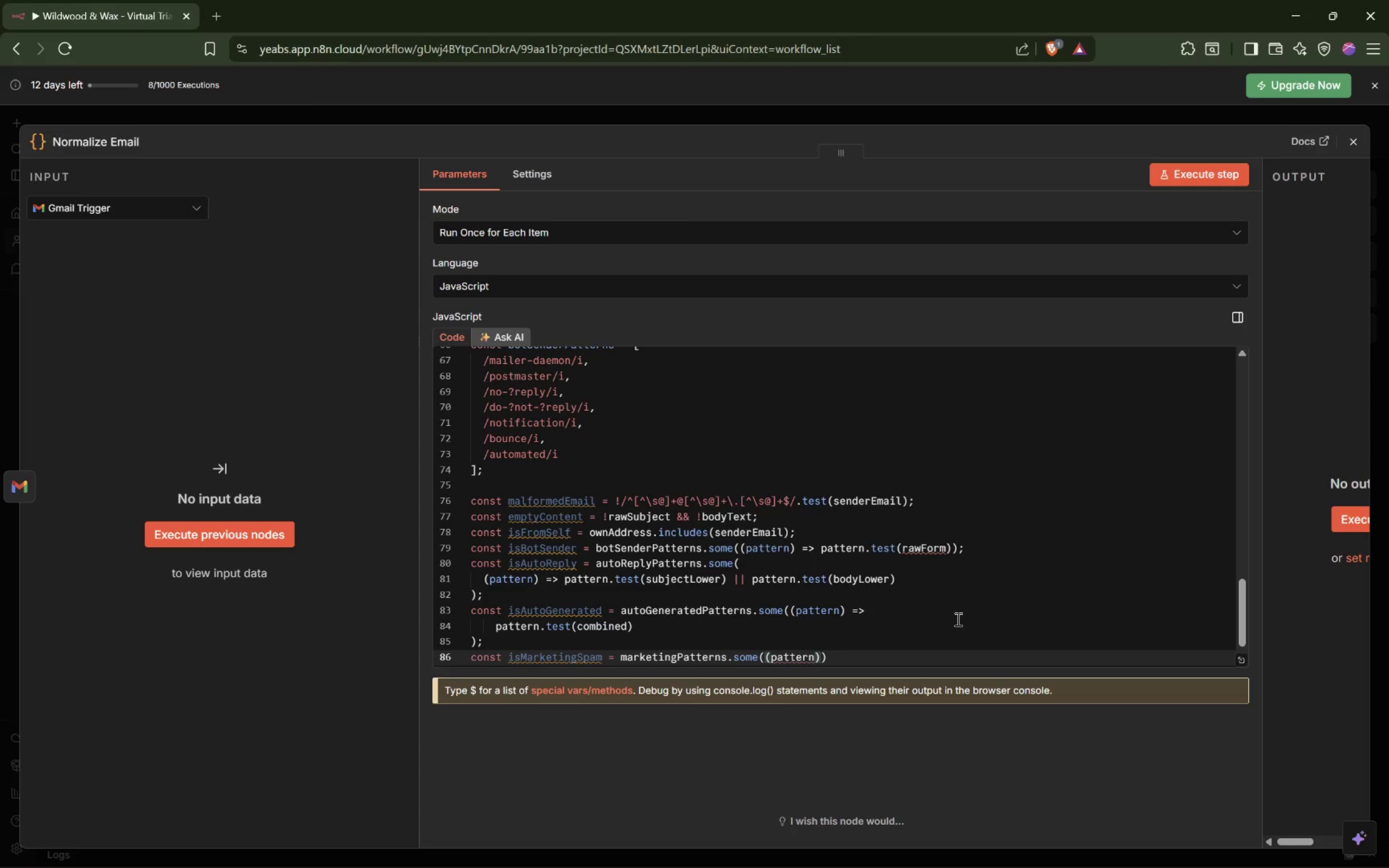 
key(Space)
 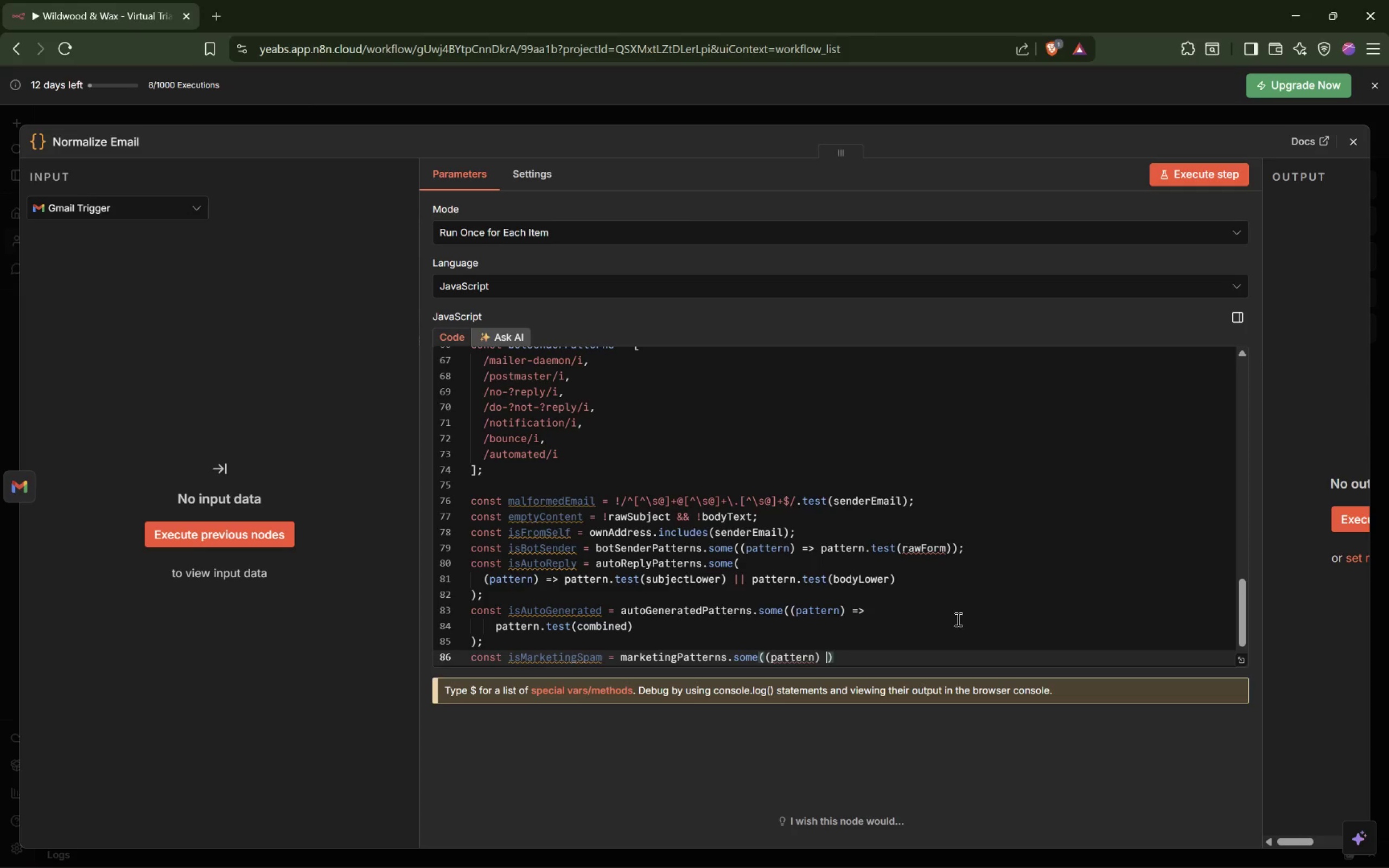 
key(Equal)
 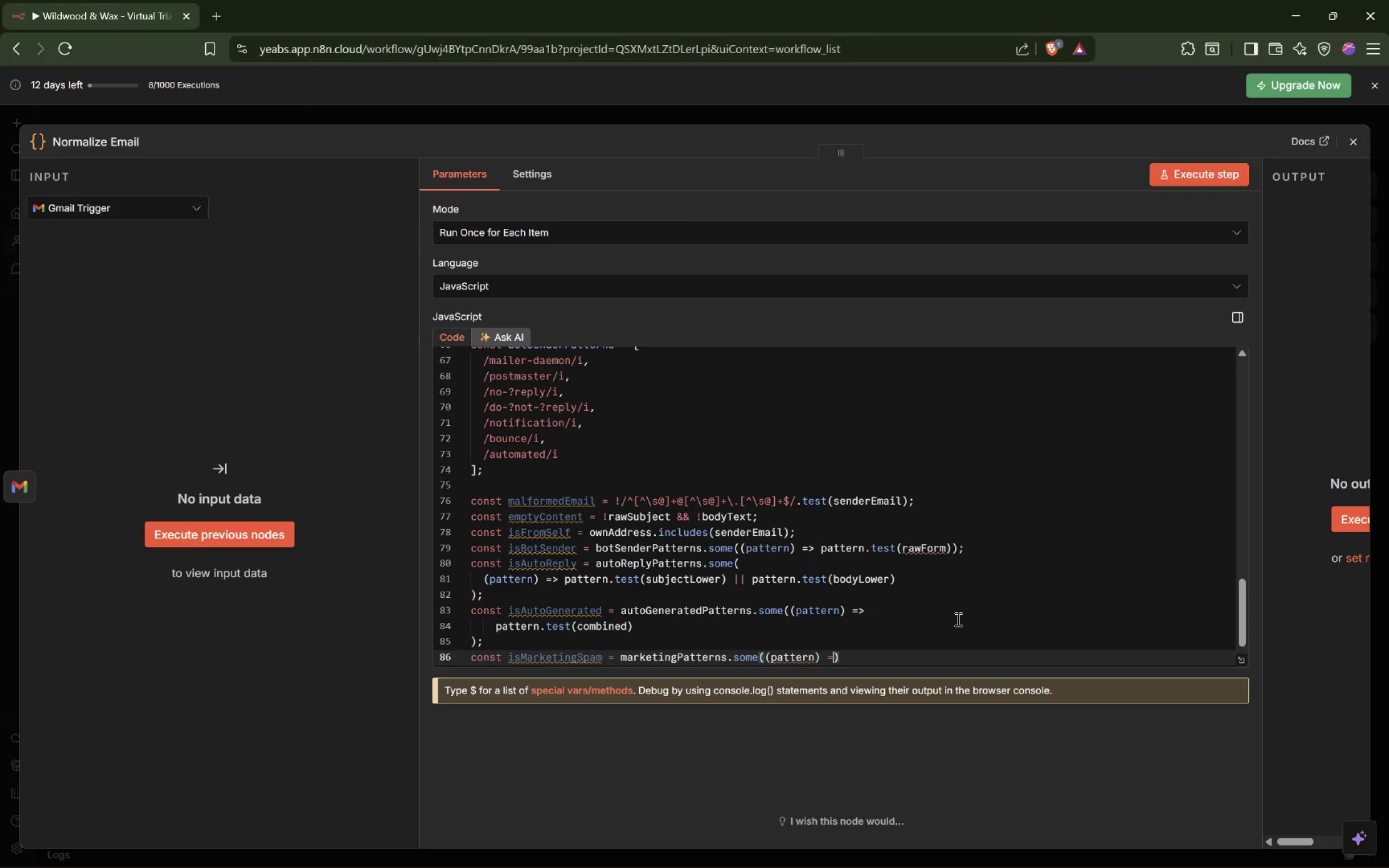 
key(Shift+Period)
 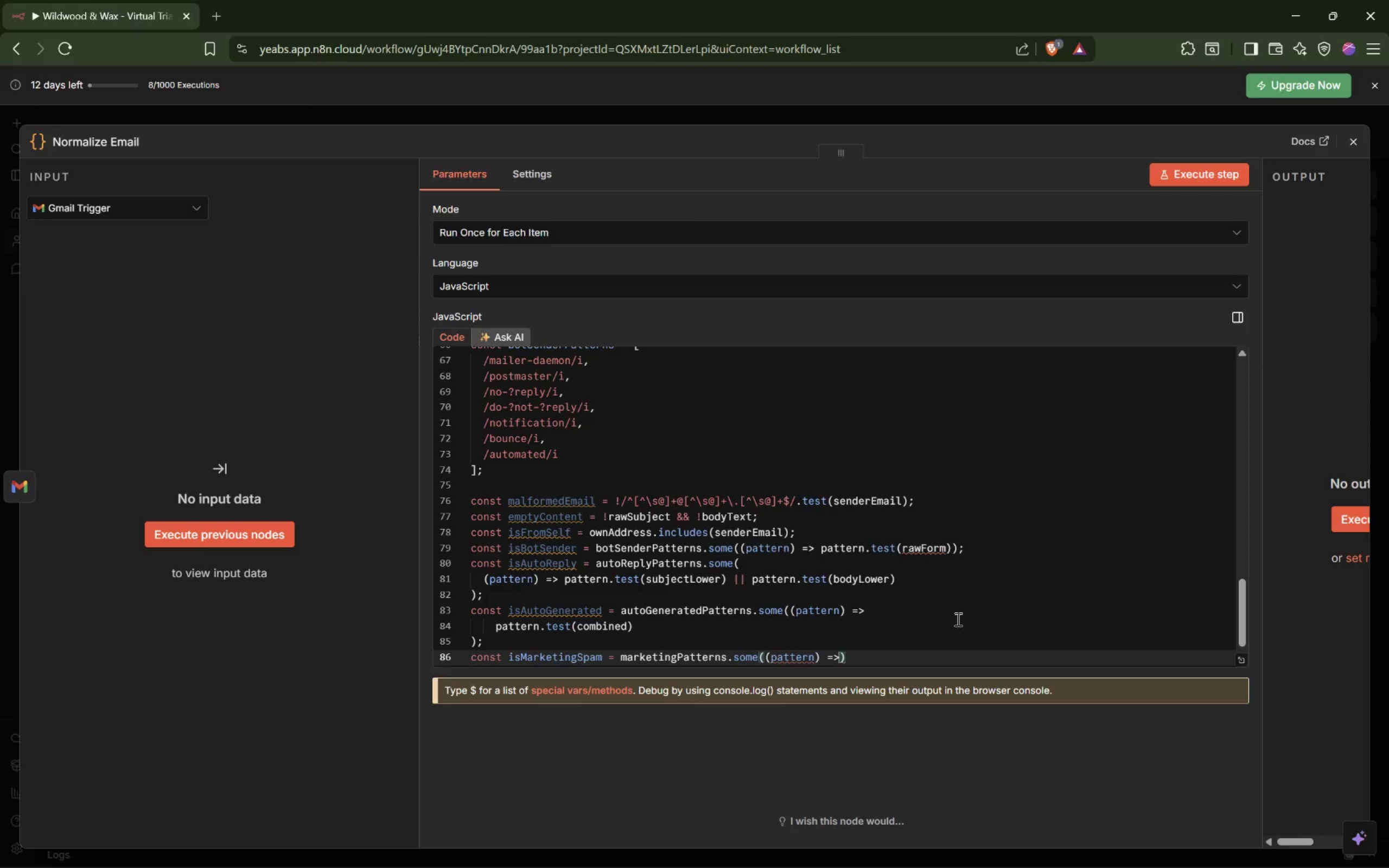 
key(Space)
 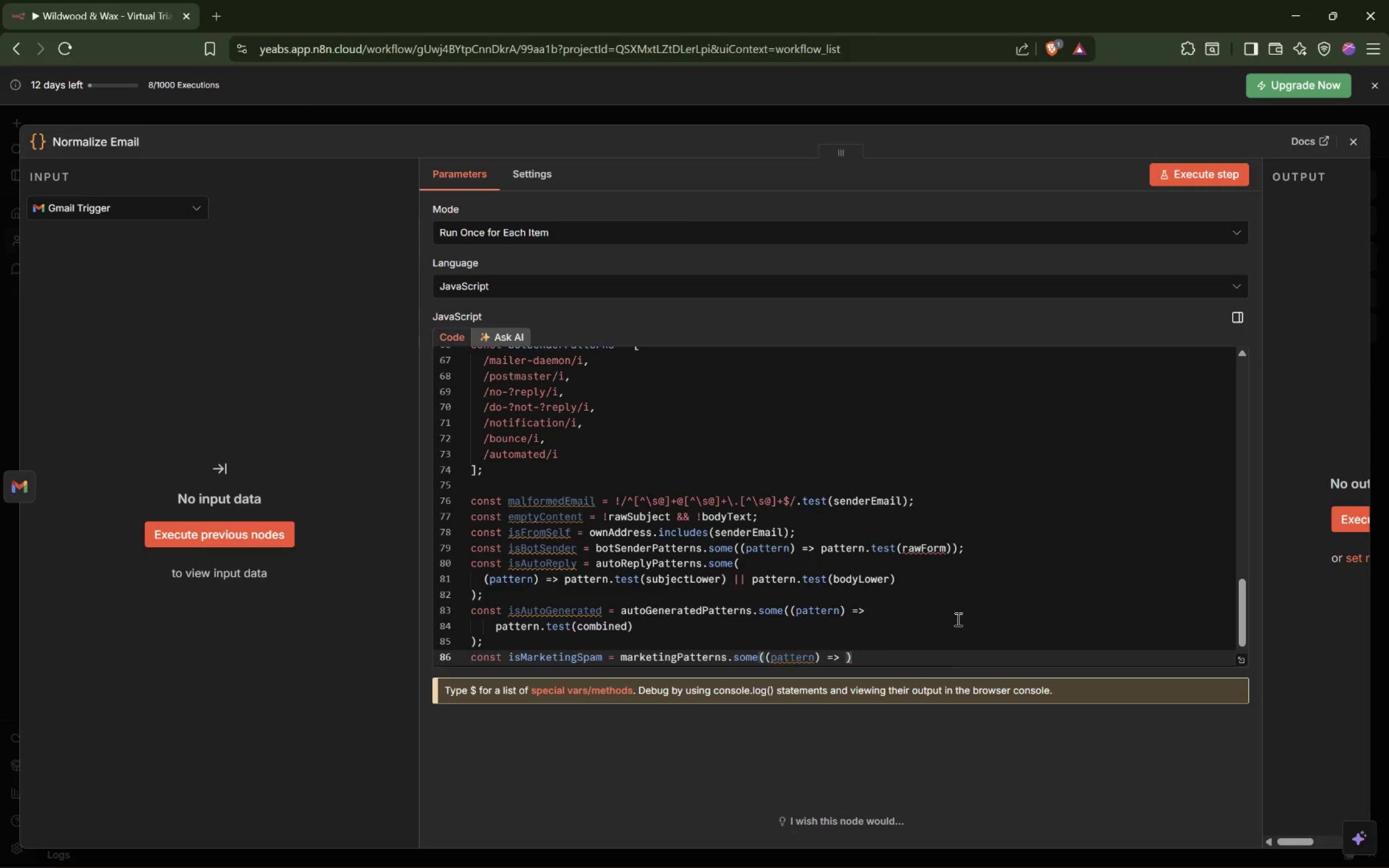 
key(Enter)
 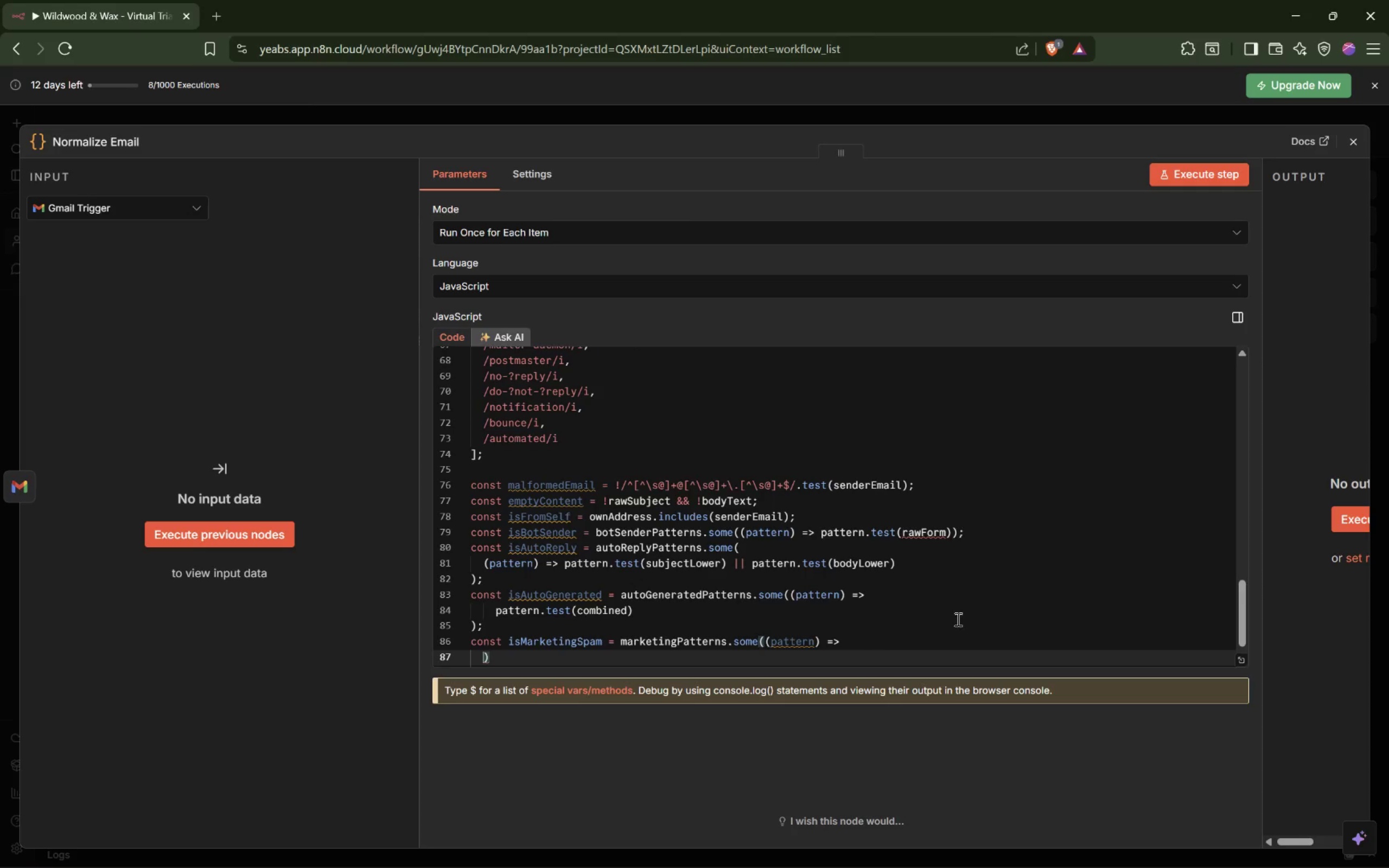 
key(Enter)
 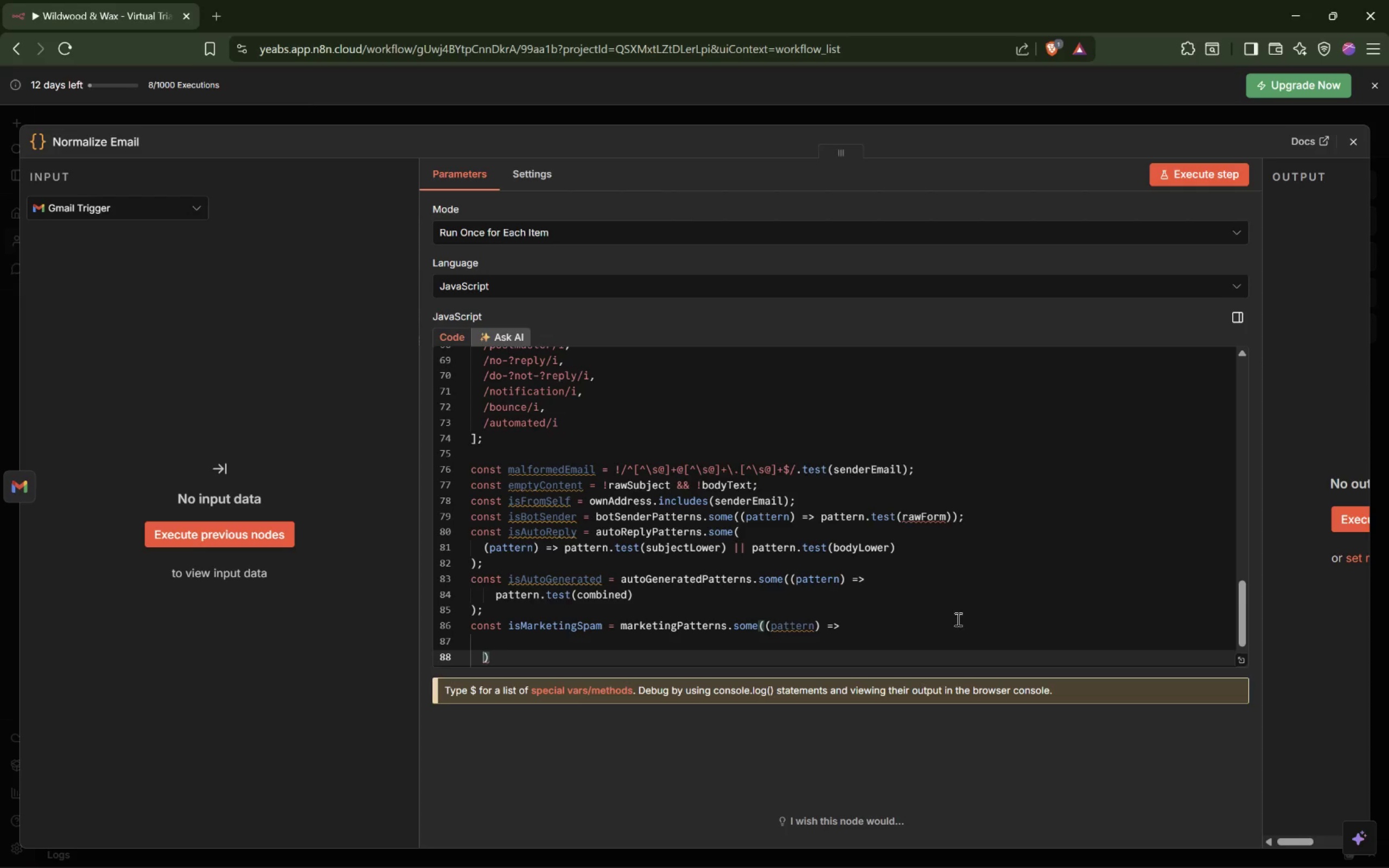 
key(Backspace)
 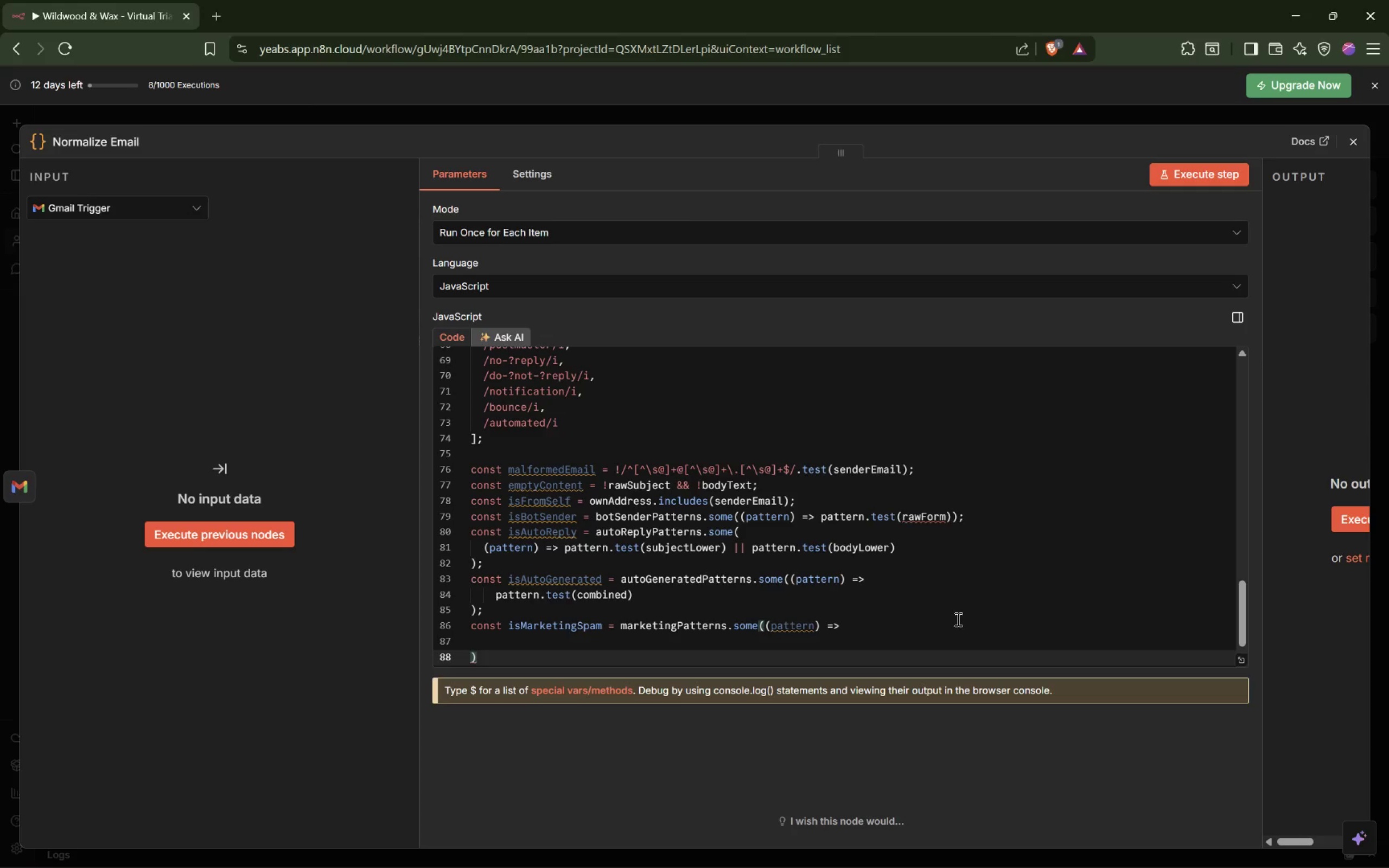 
key(ArrowUp)
 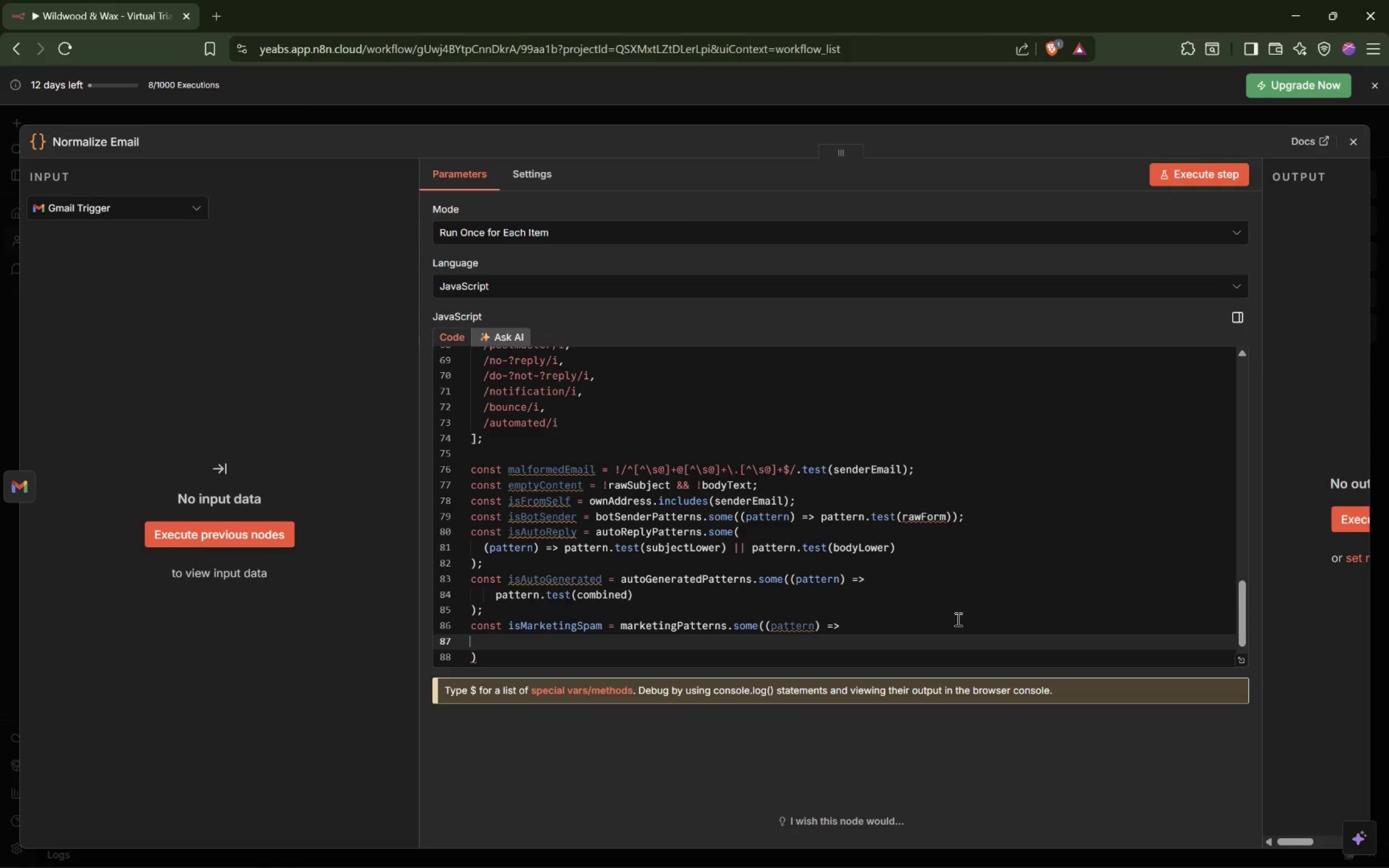 
key(Tab)
type(pattern.tses)
key(Backspace)
key(Backspace)
key(Backspace)
type(est(combine)
 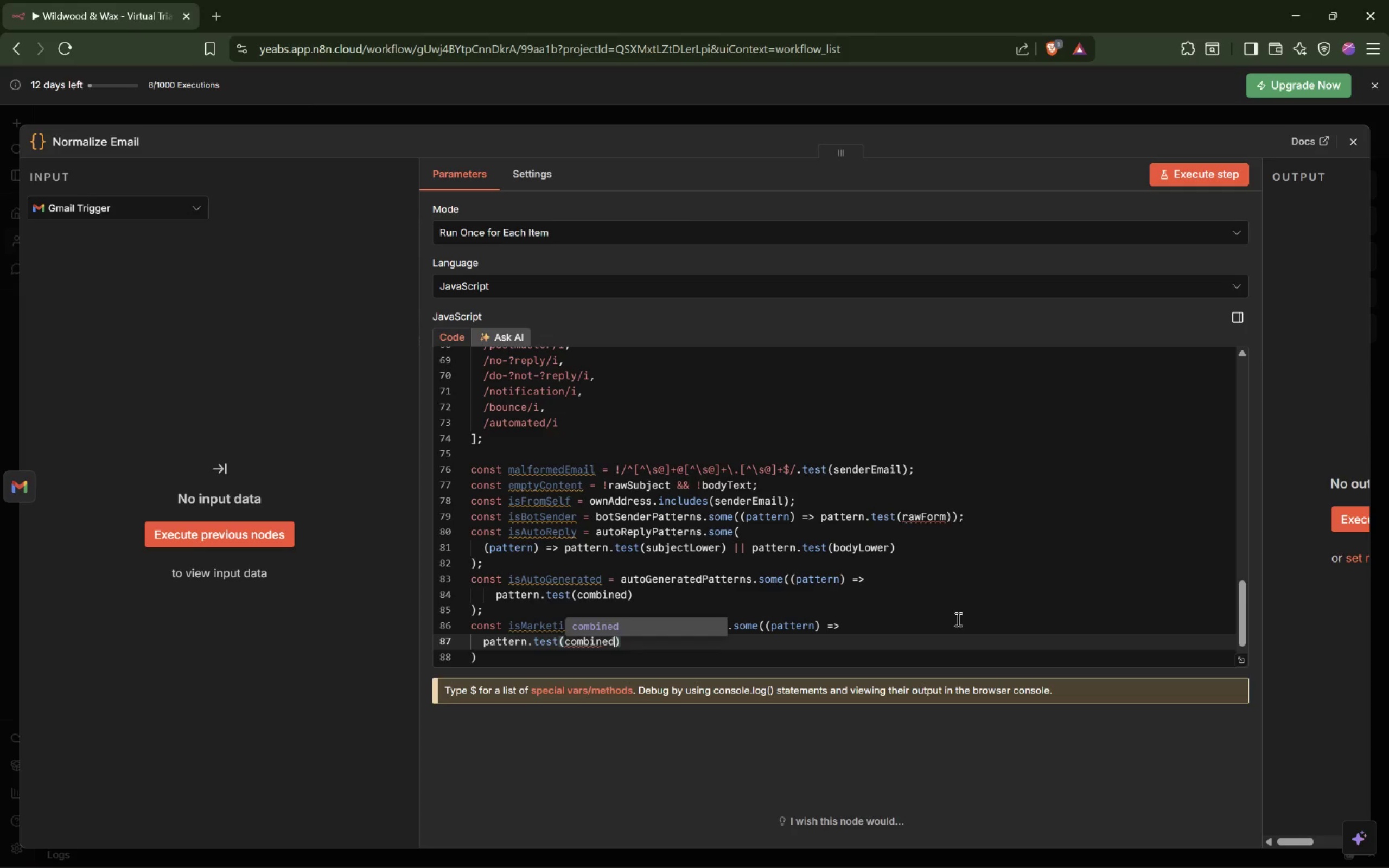 
 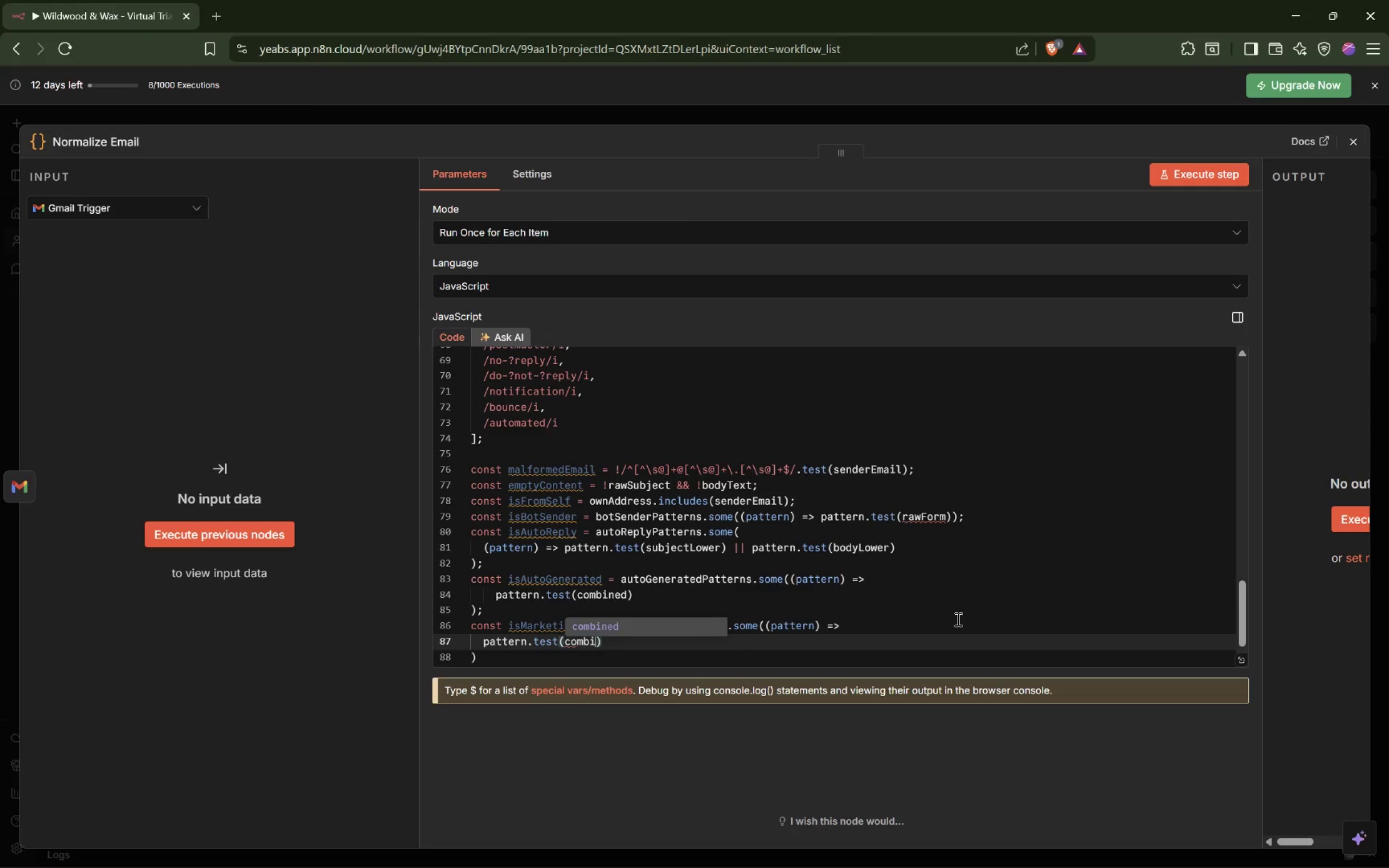 
hold_key(key=D, duration=0.4)
 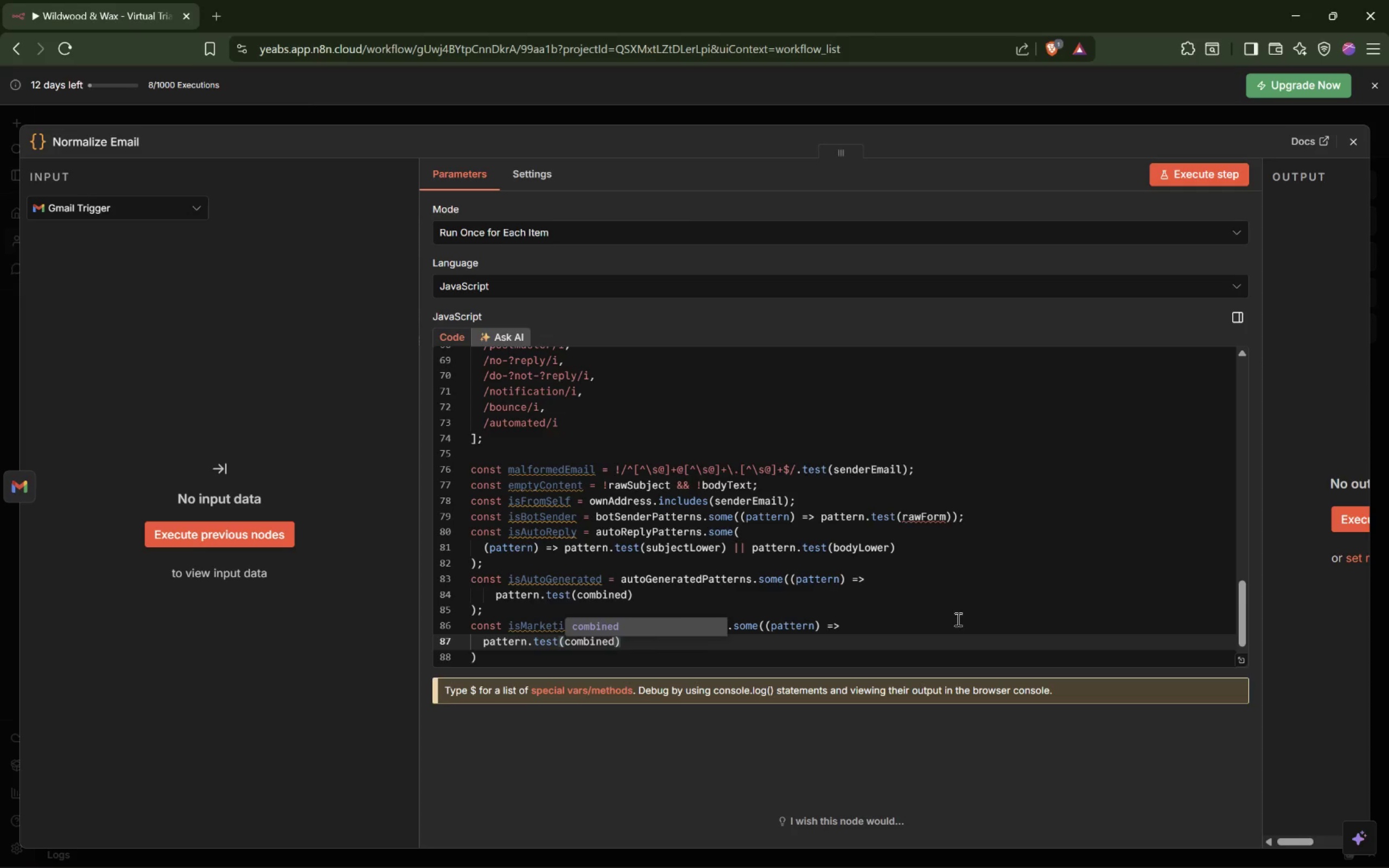 
key(Enter)
 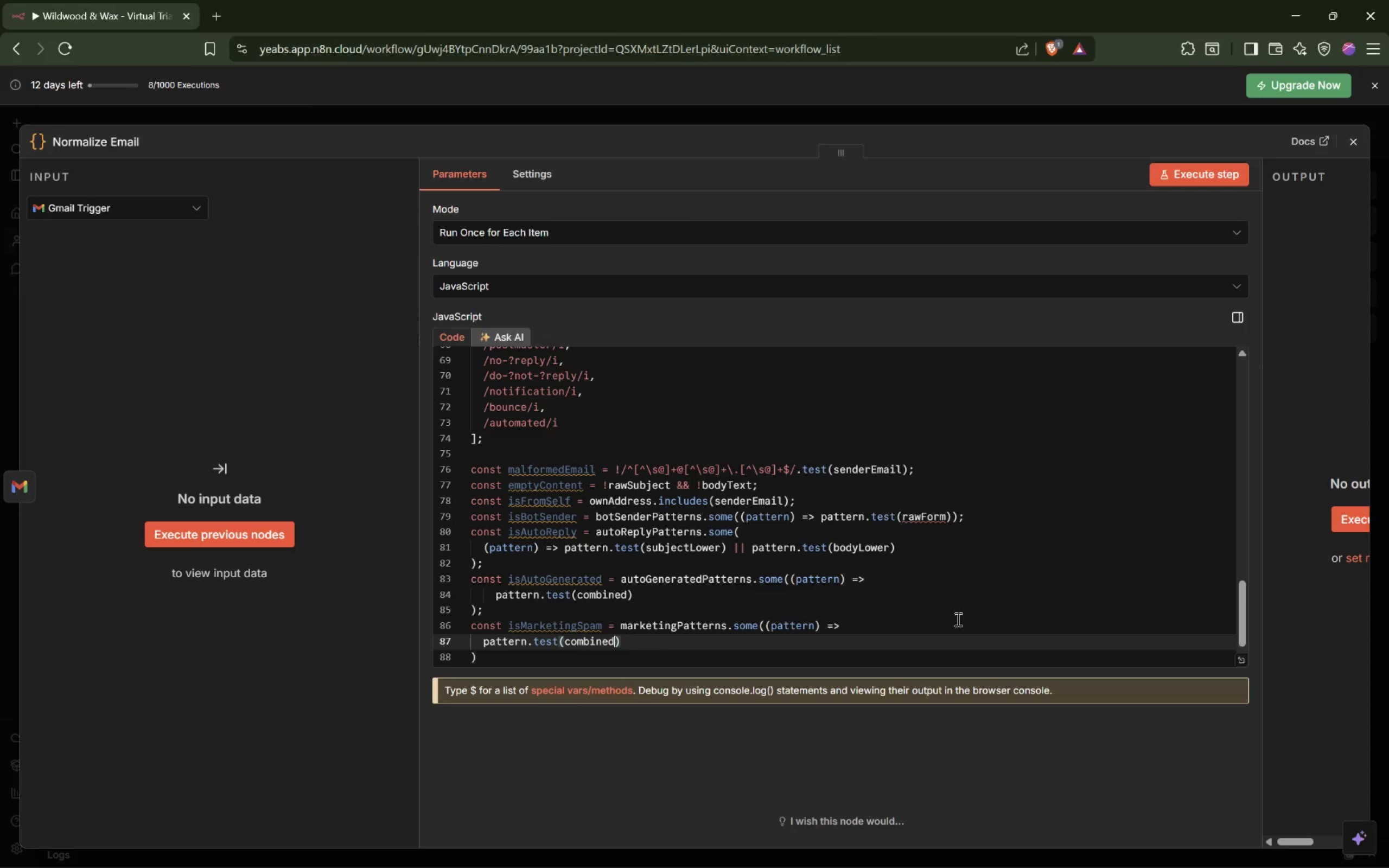 
key(Shift+0)
 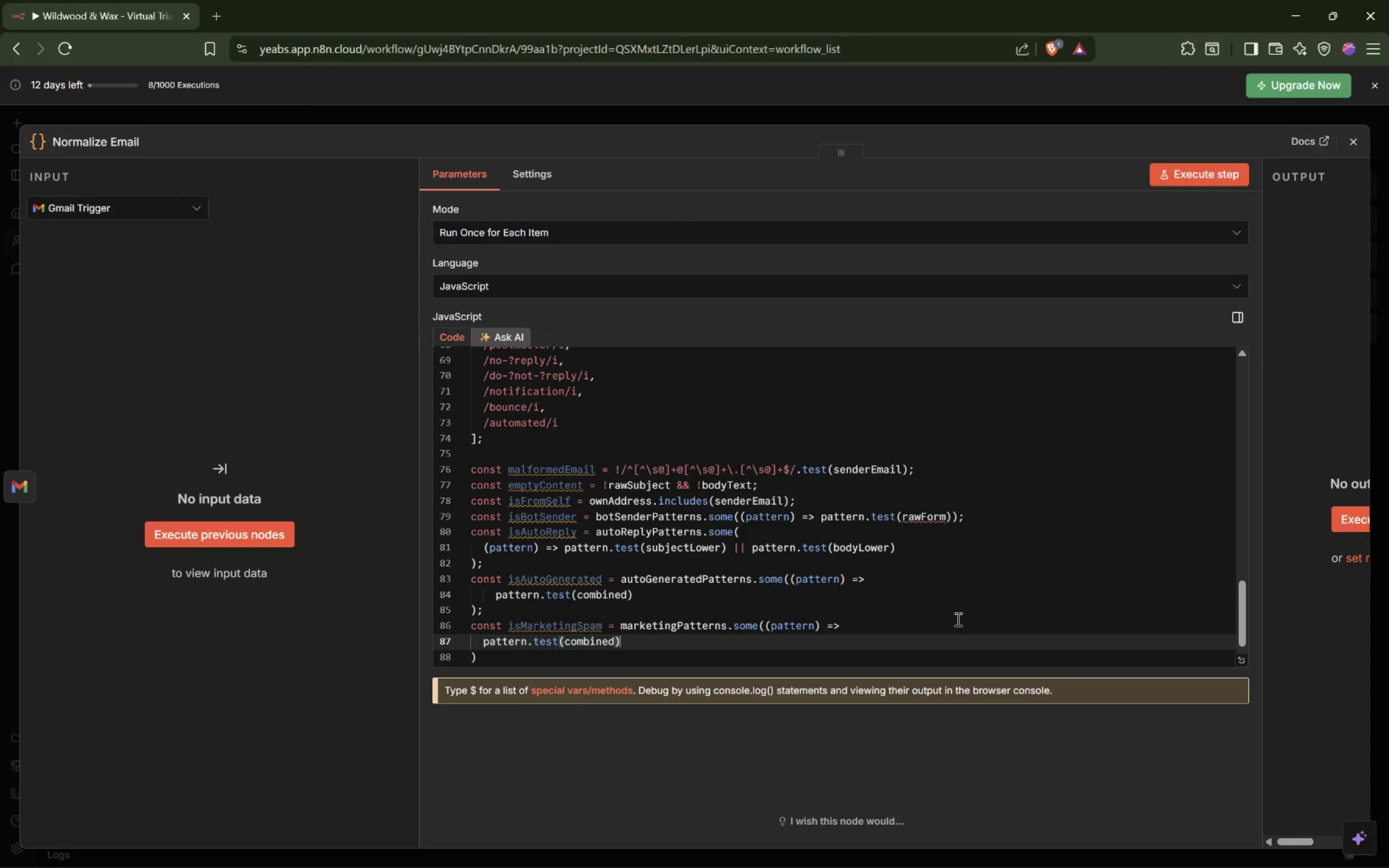 
key(Semicolon)
 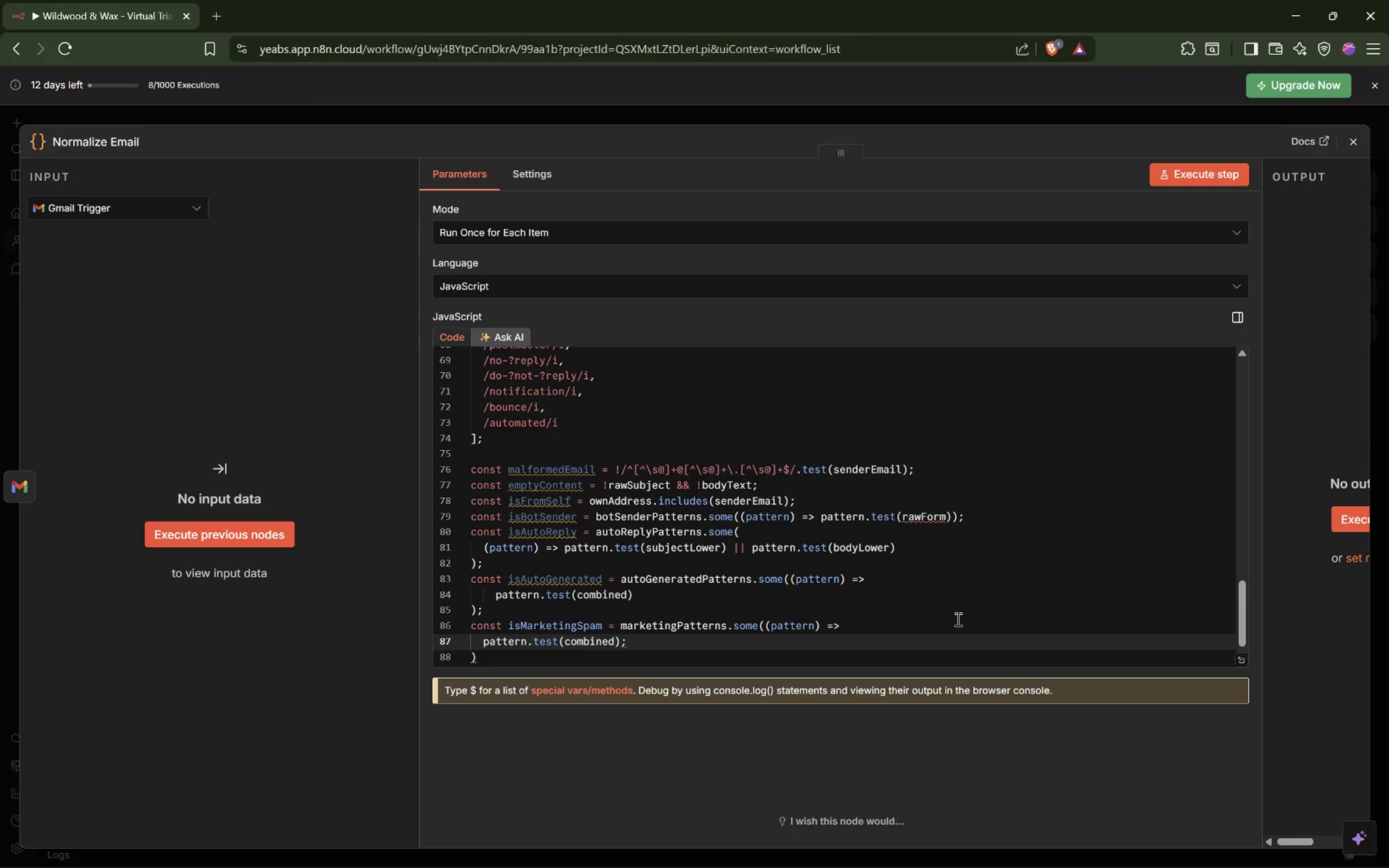 
key(Backspace)
 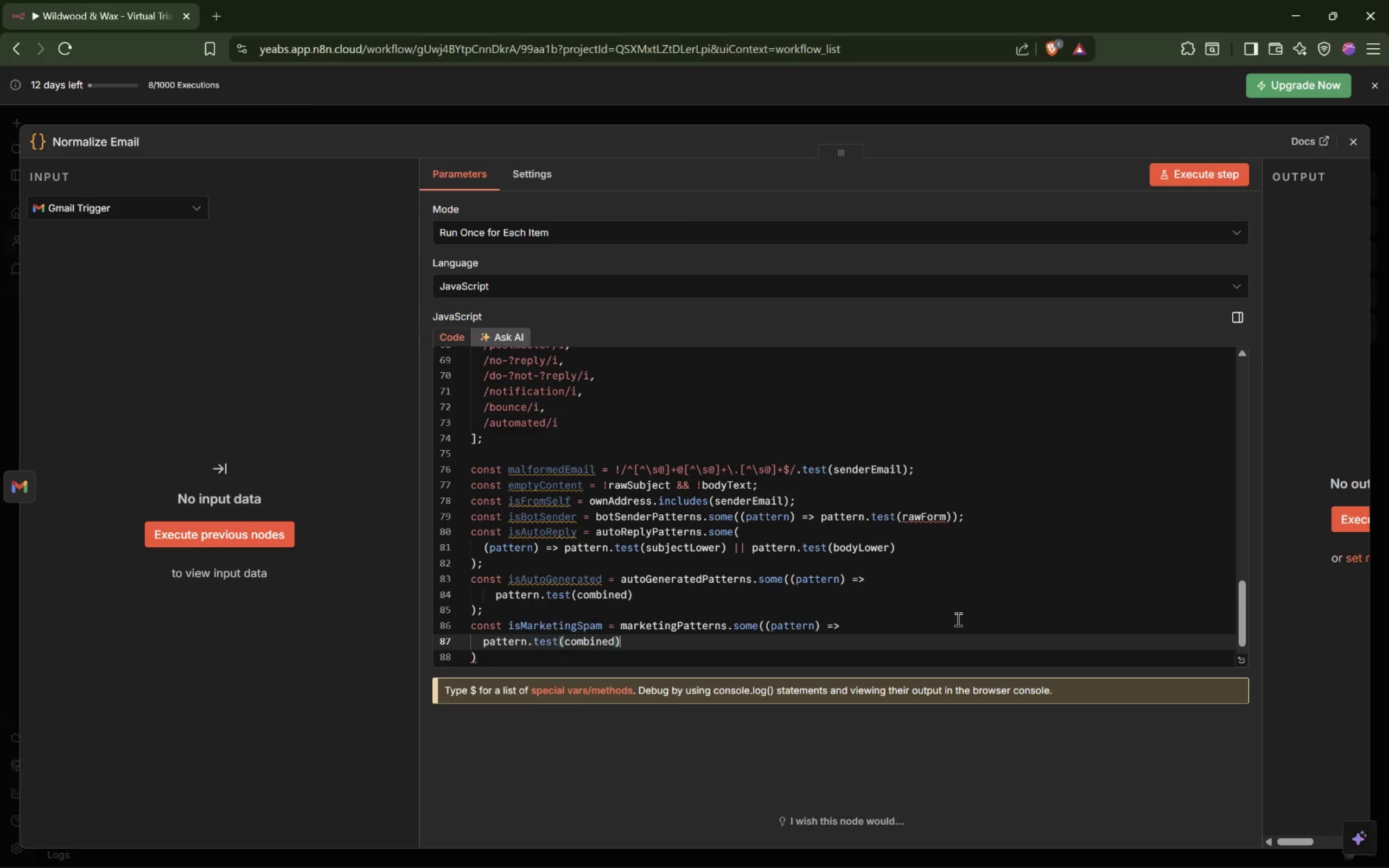 
key(ArrowDown)
 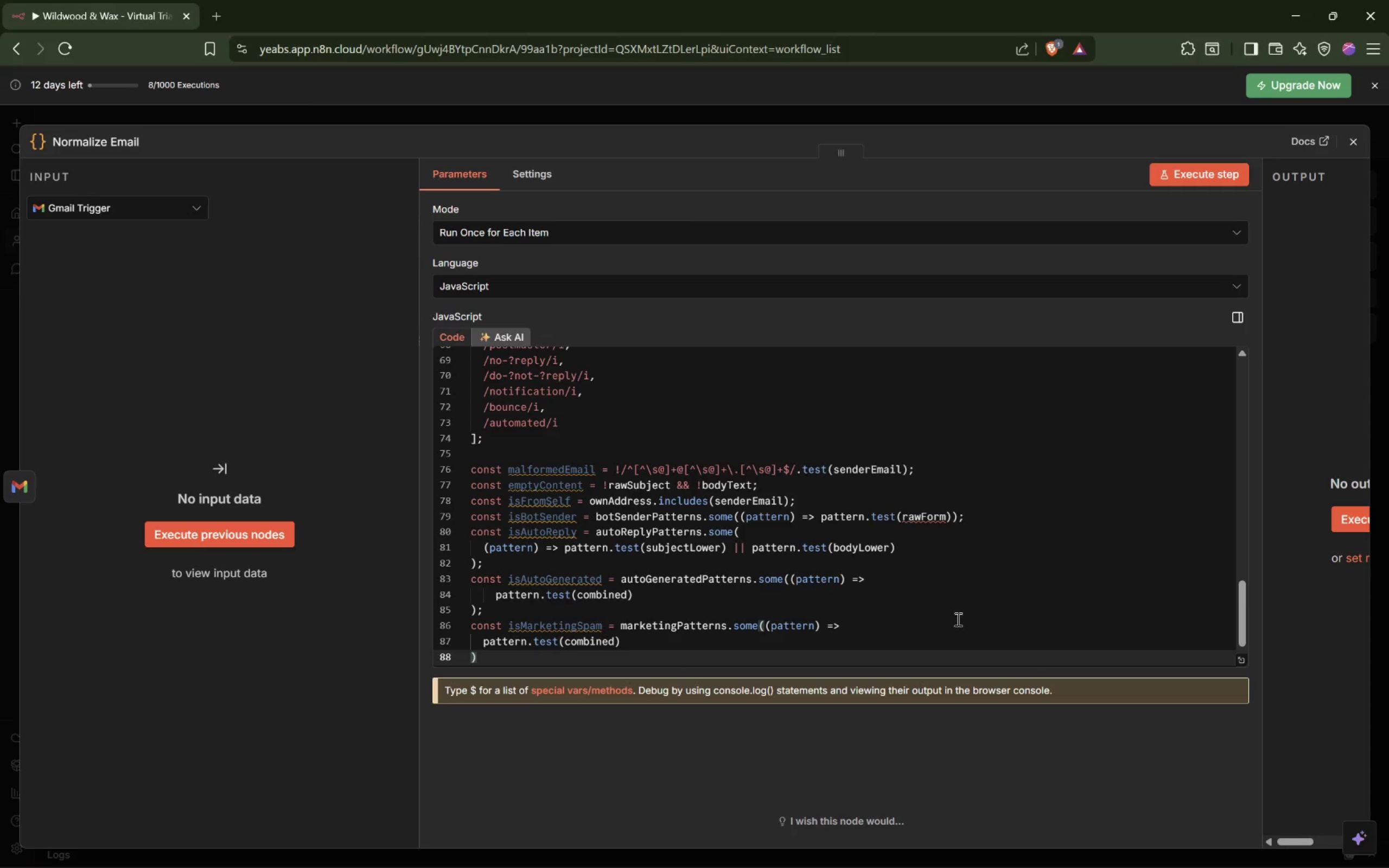 
key(Semicolon)
 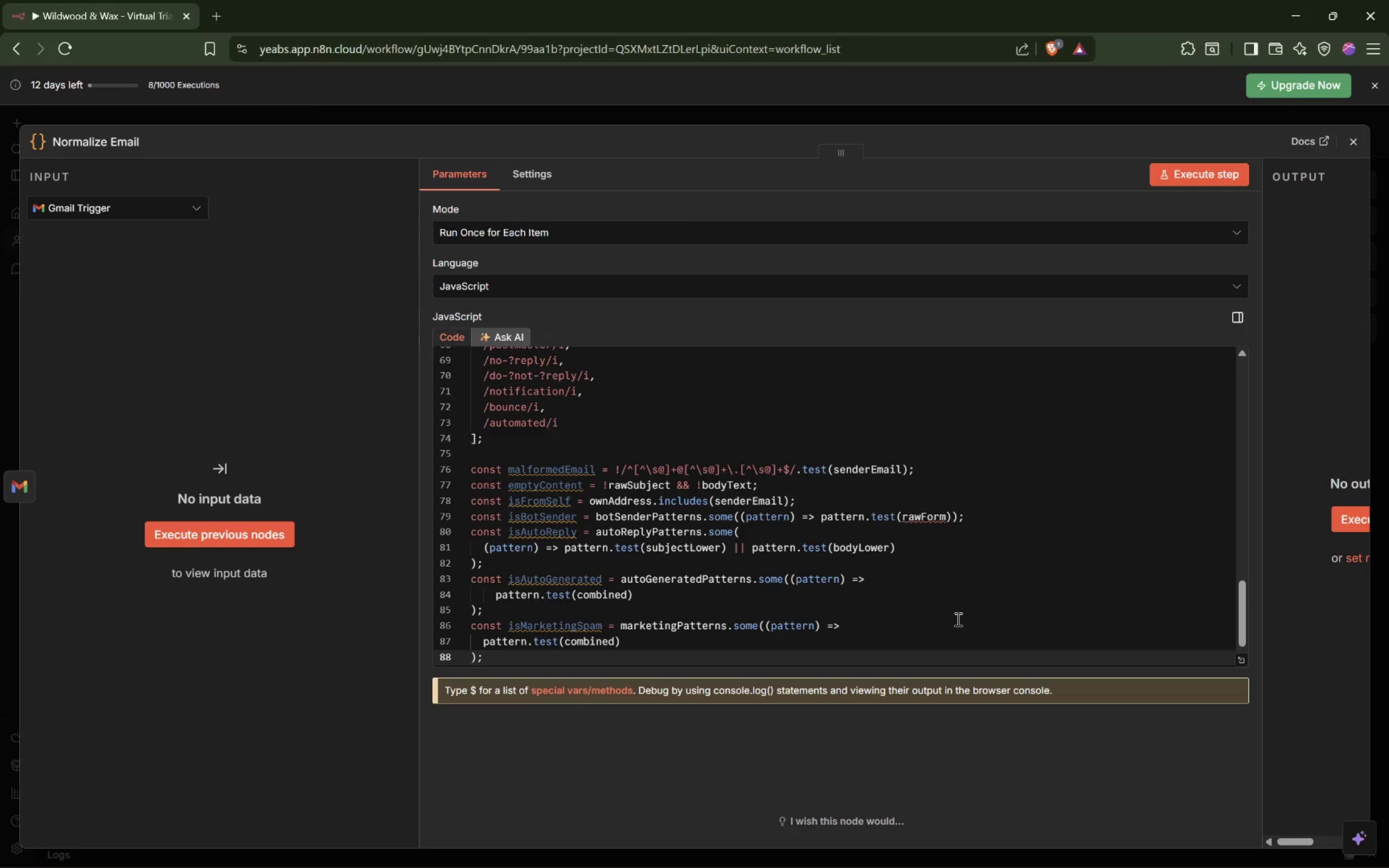 
key(Enter)
 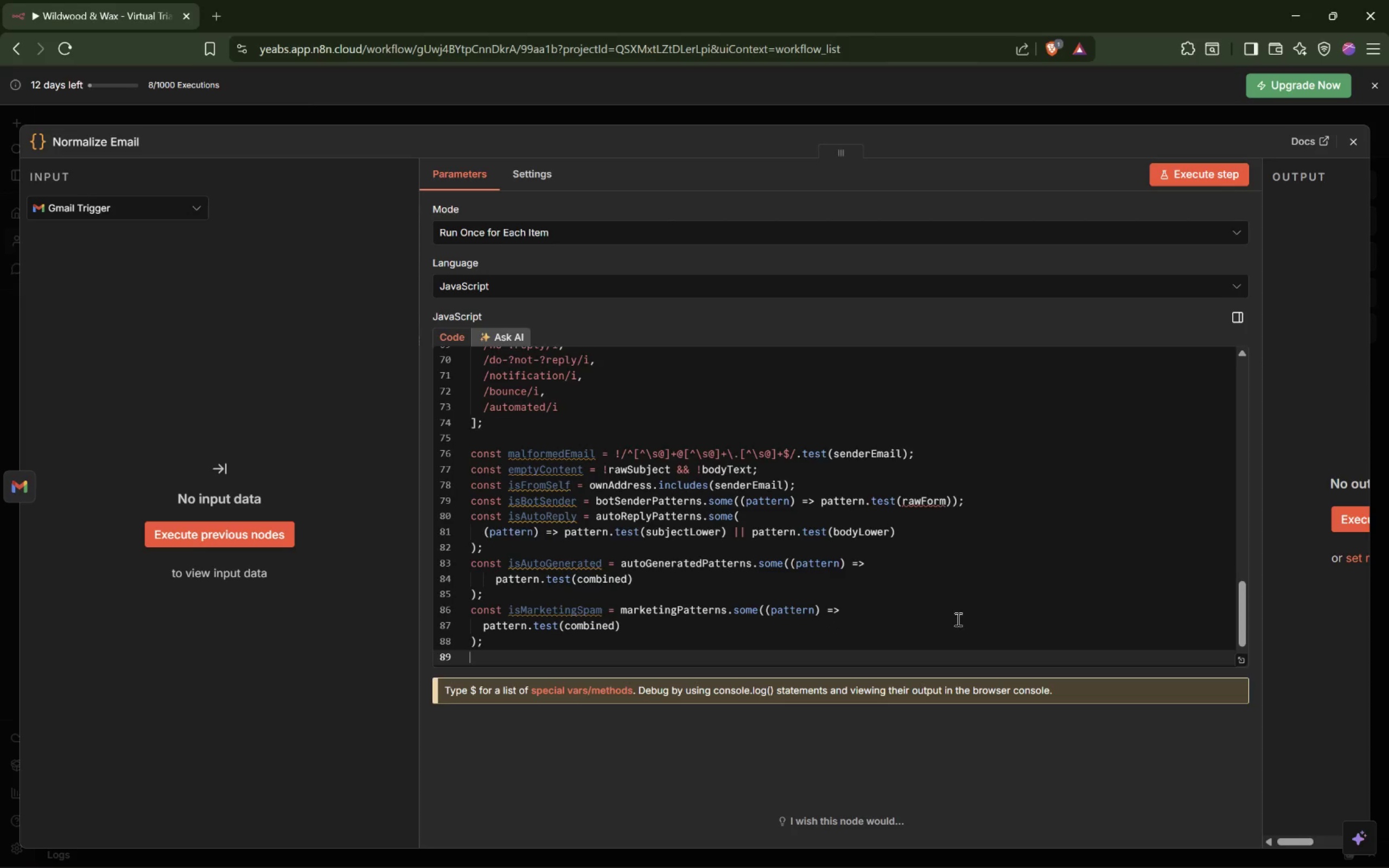 
key(Enter)
 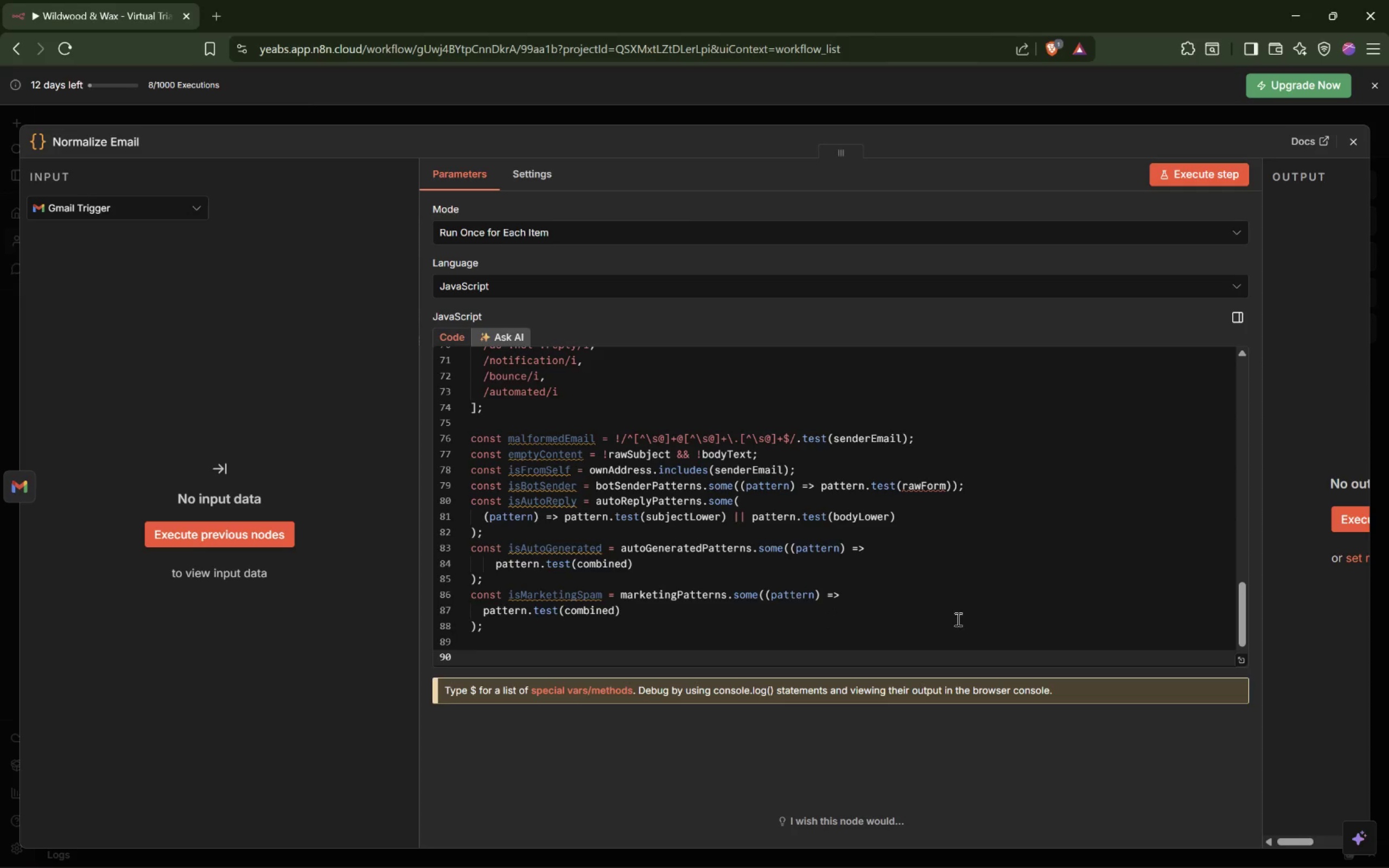 
type(let ignoreReason = ')
key(Tab)
type(;)
key(Backspace)
key(Backspace)
type('';)
key(Backspace)
type(;)
 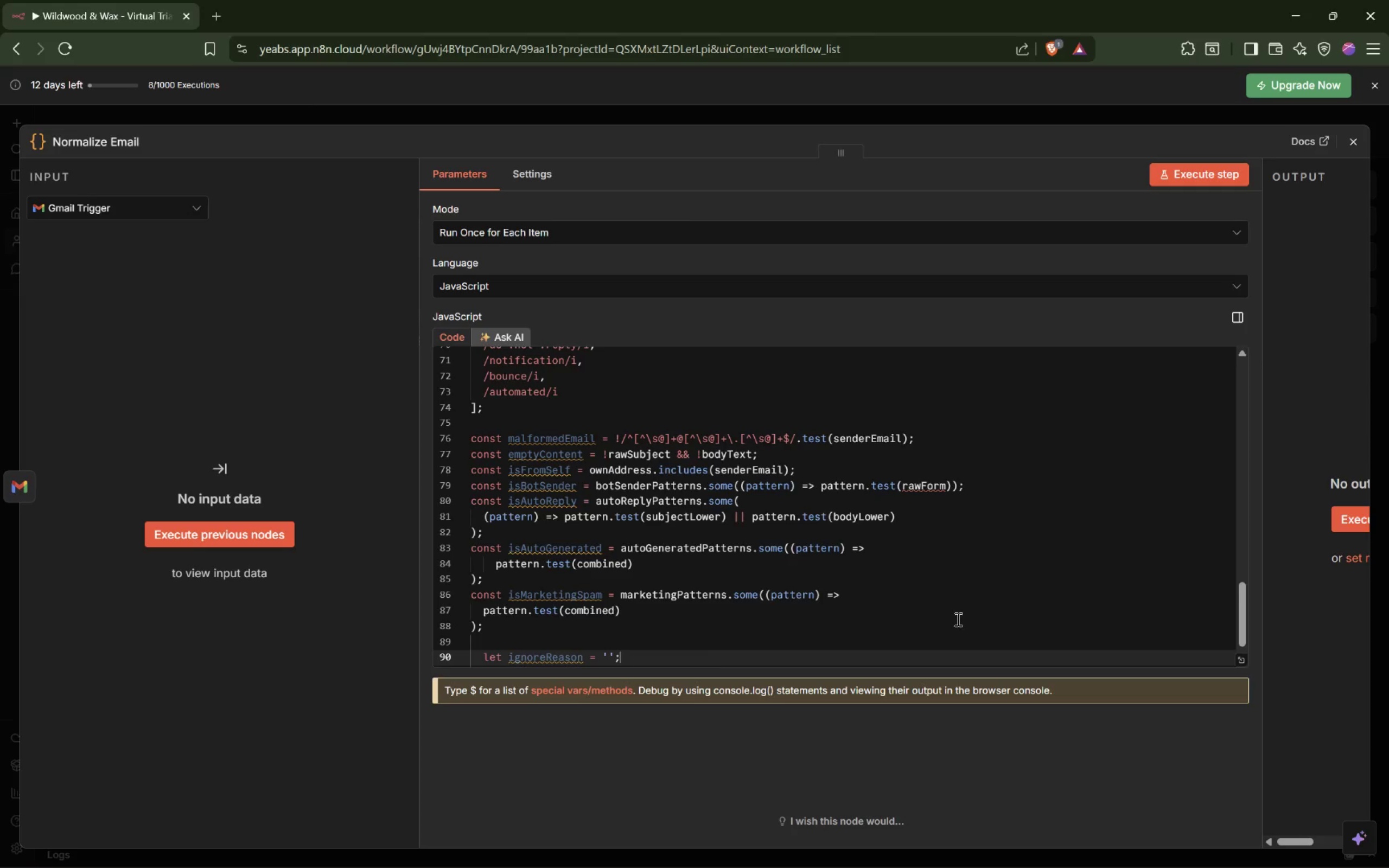 
key(Enter)
 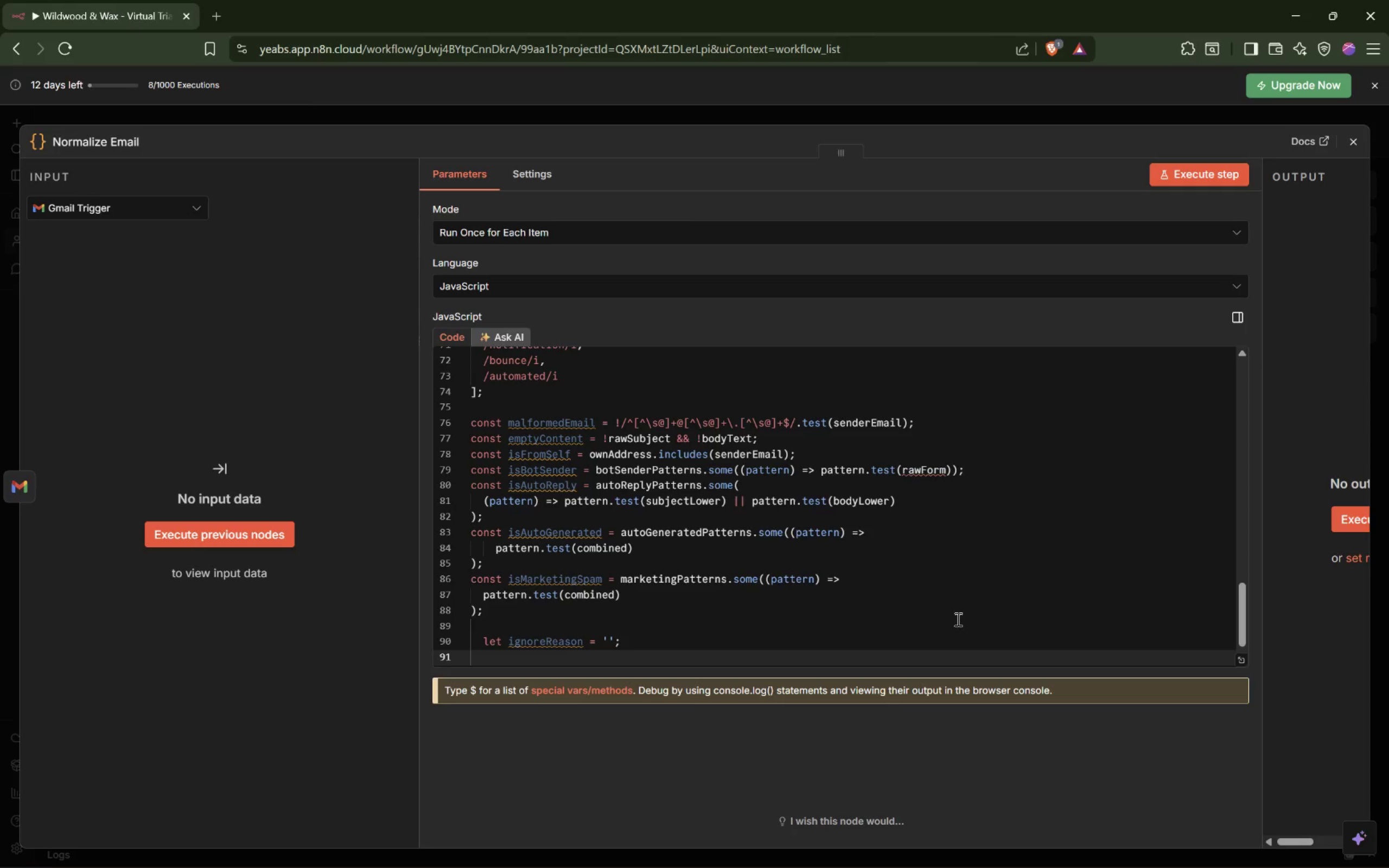 
key(Enter)
 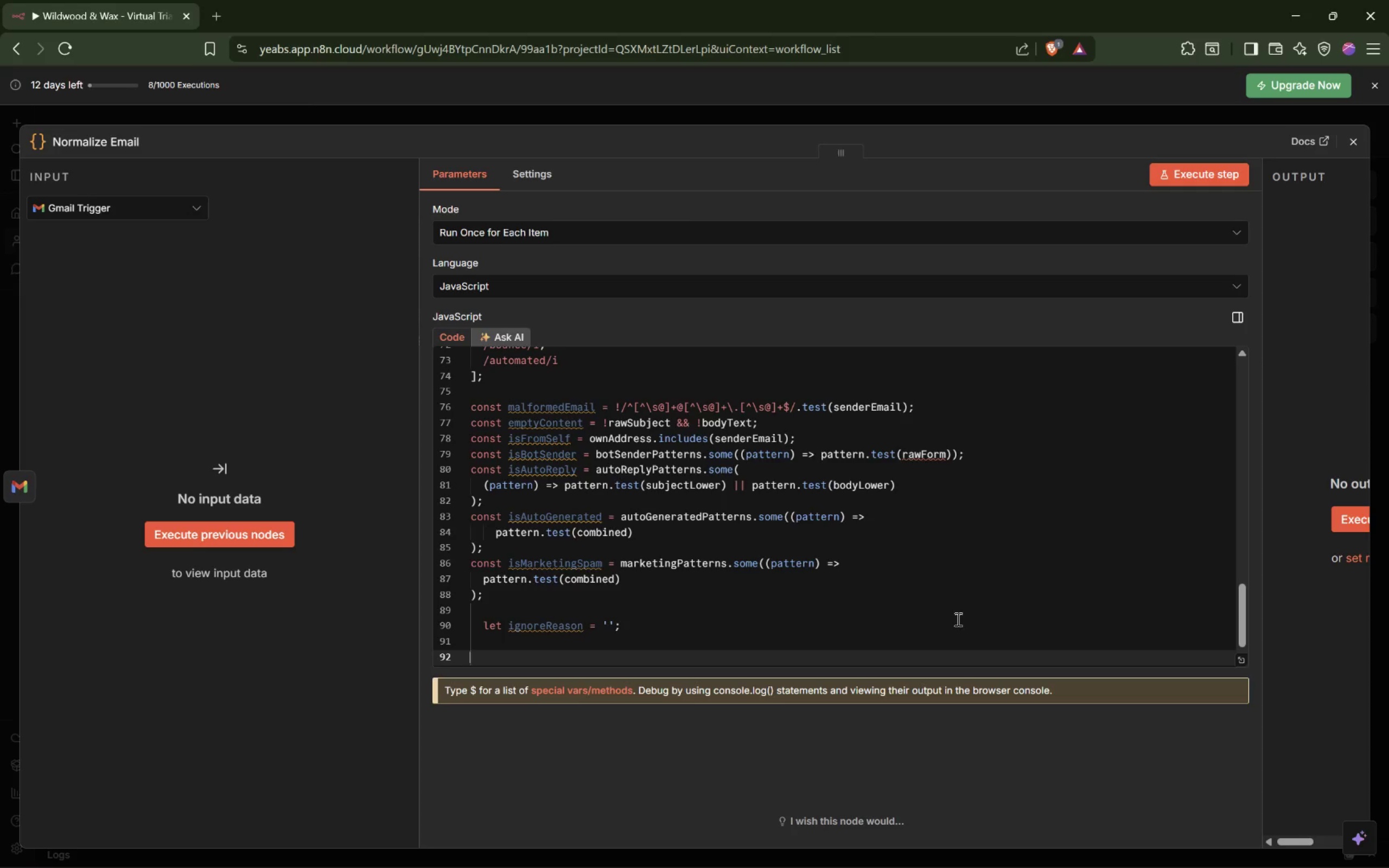 
type(if (isFromS)
 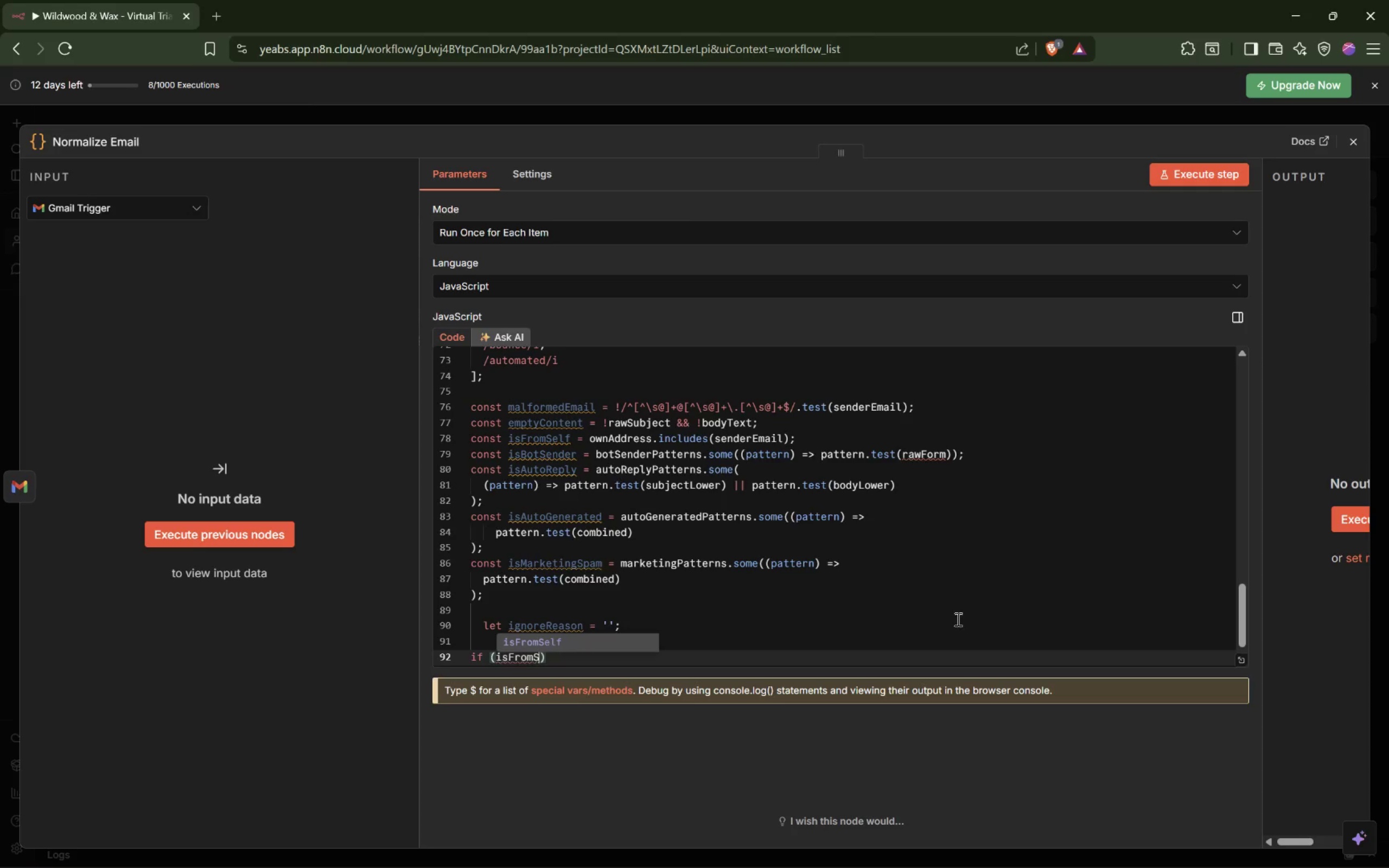 
key(Enter)
 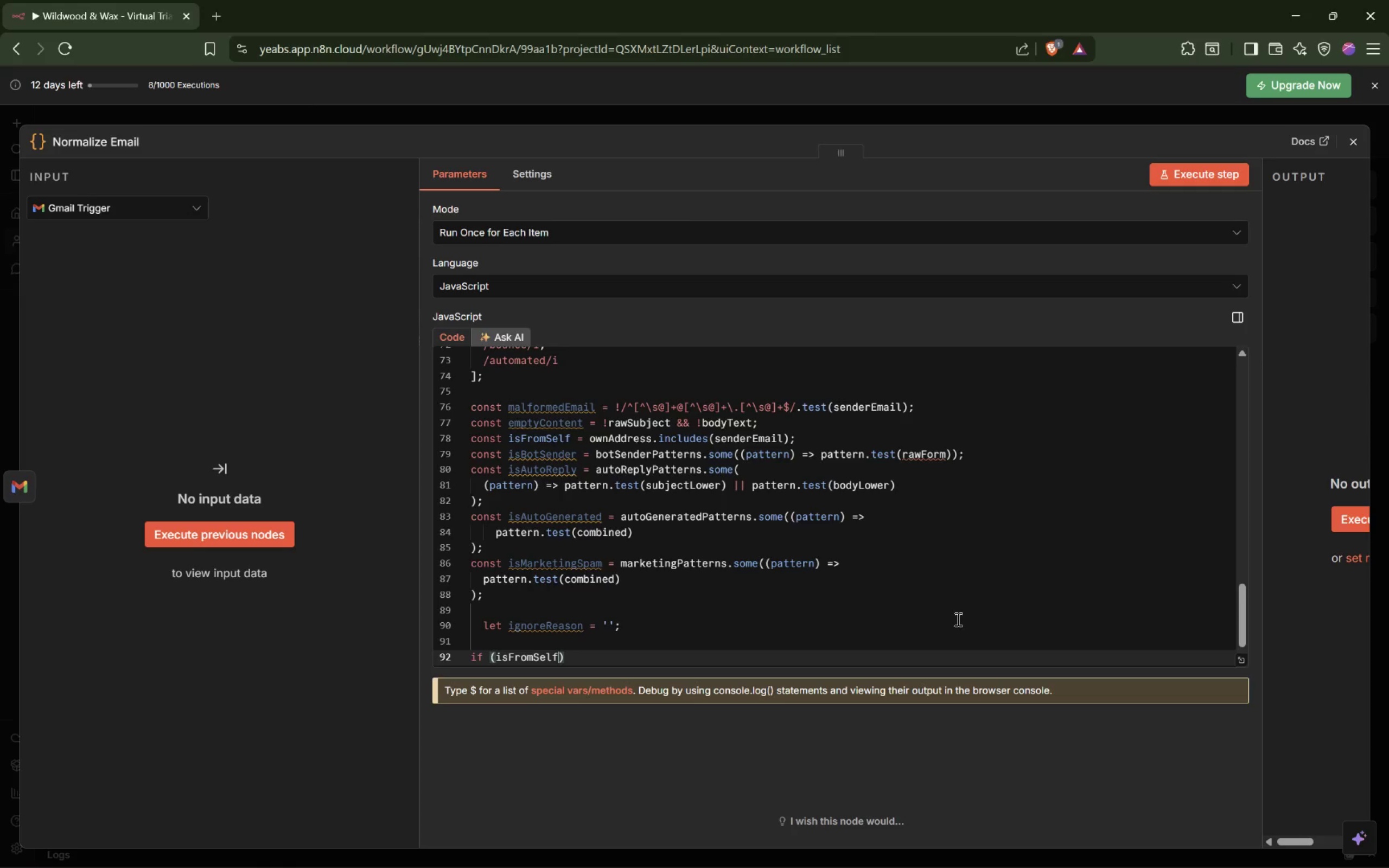 
key(ArrowRight)
 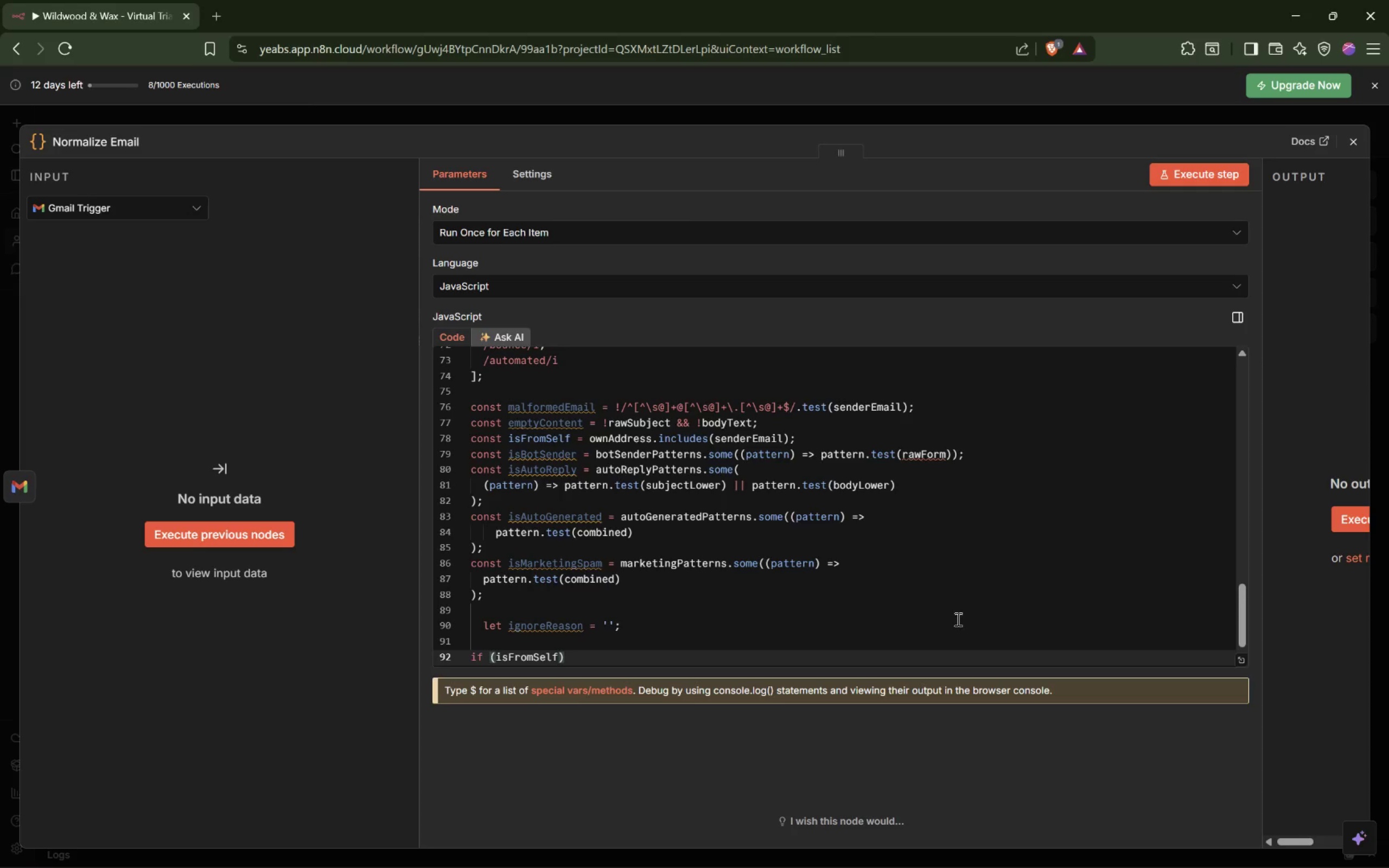 
type( ignore)
 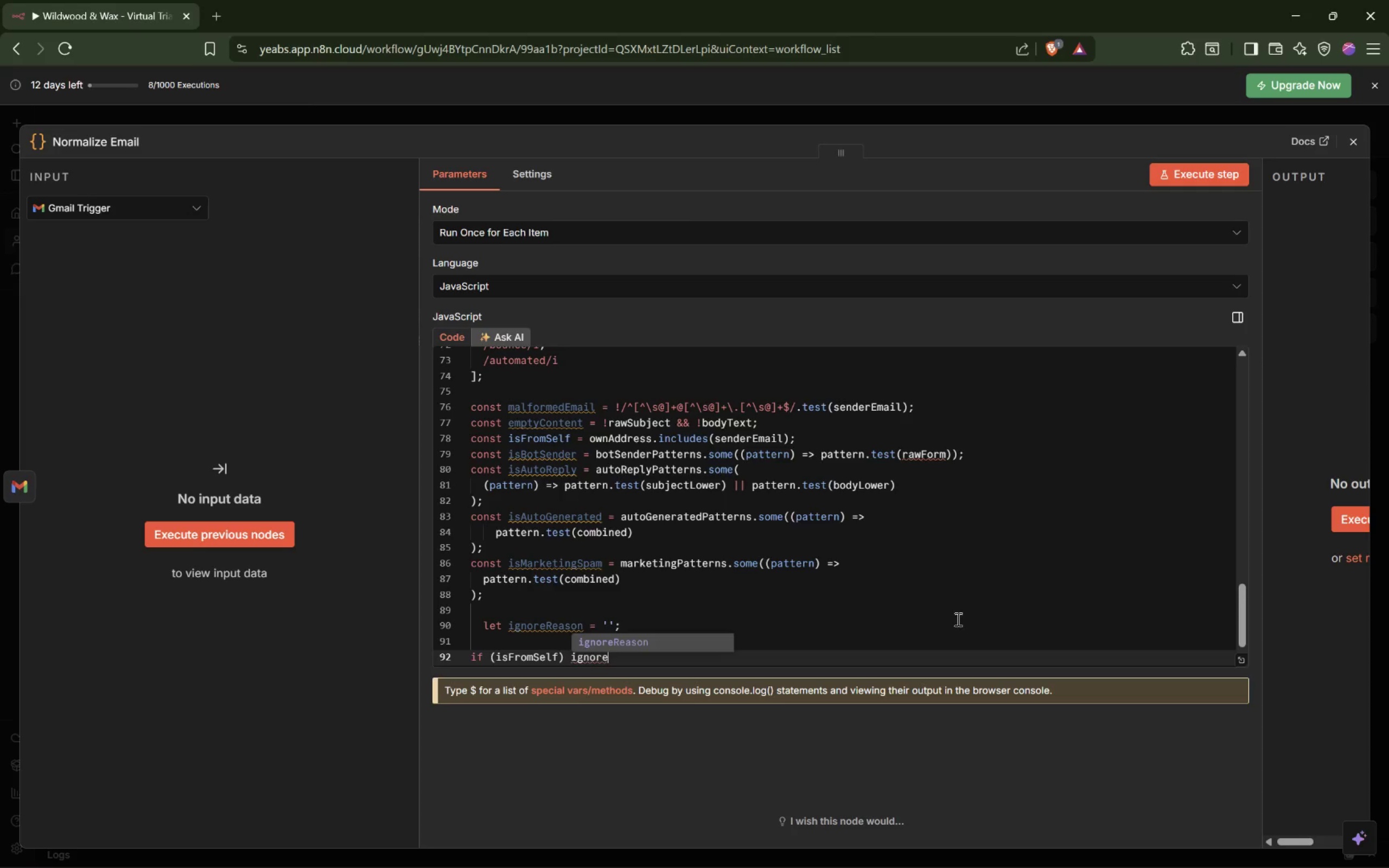 
type(Reason = 'sef_email)
 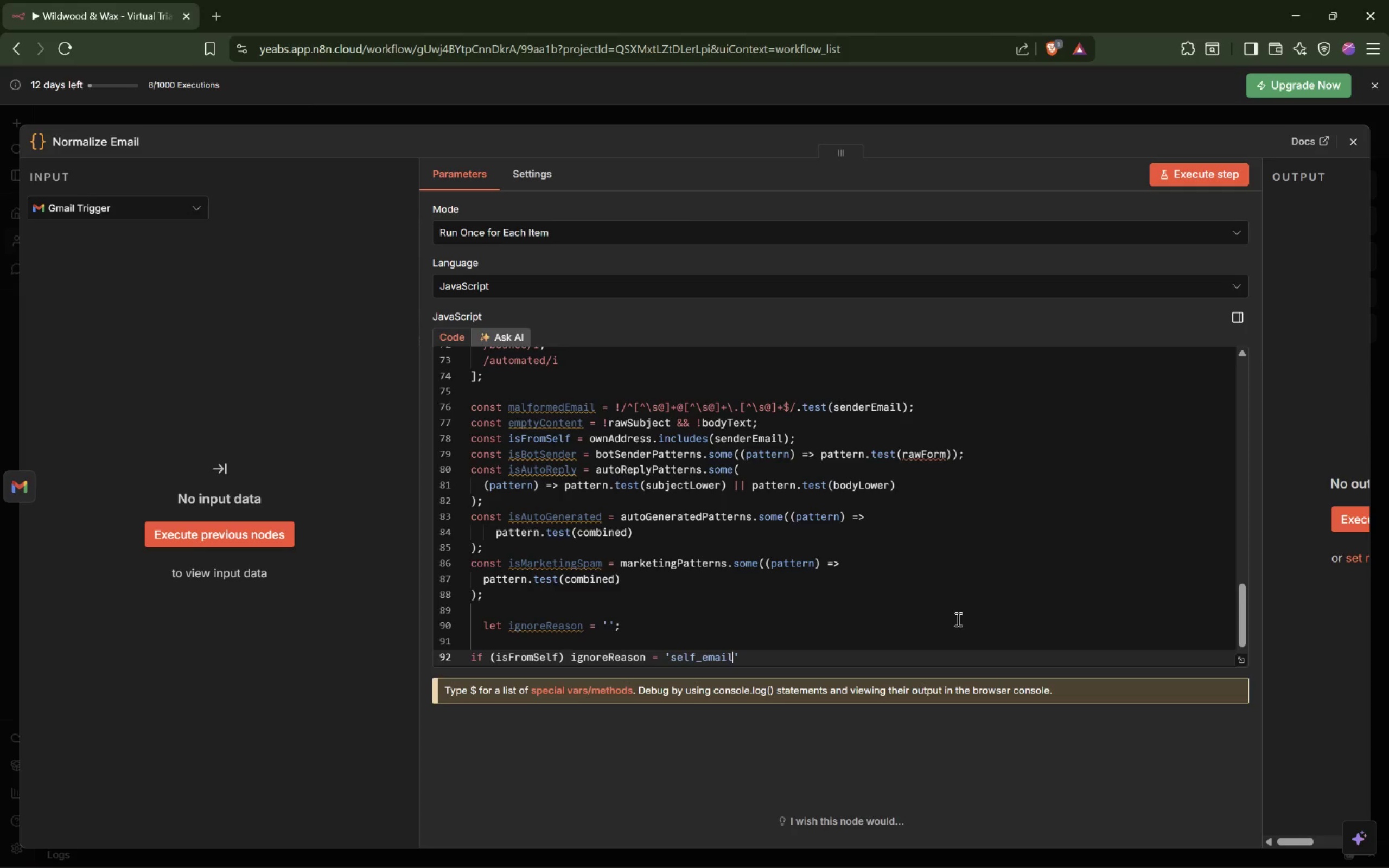 
key(ArrowRight)
 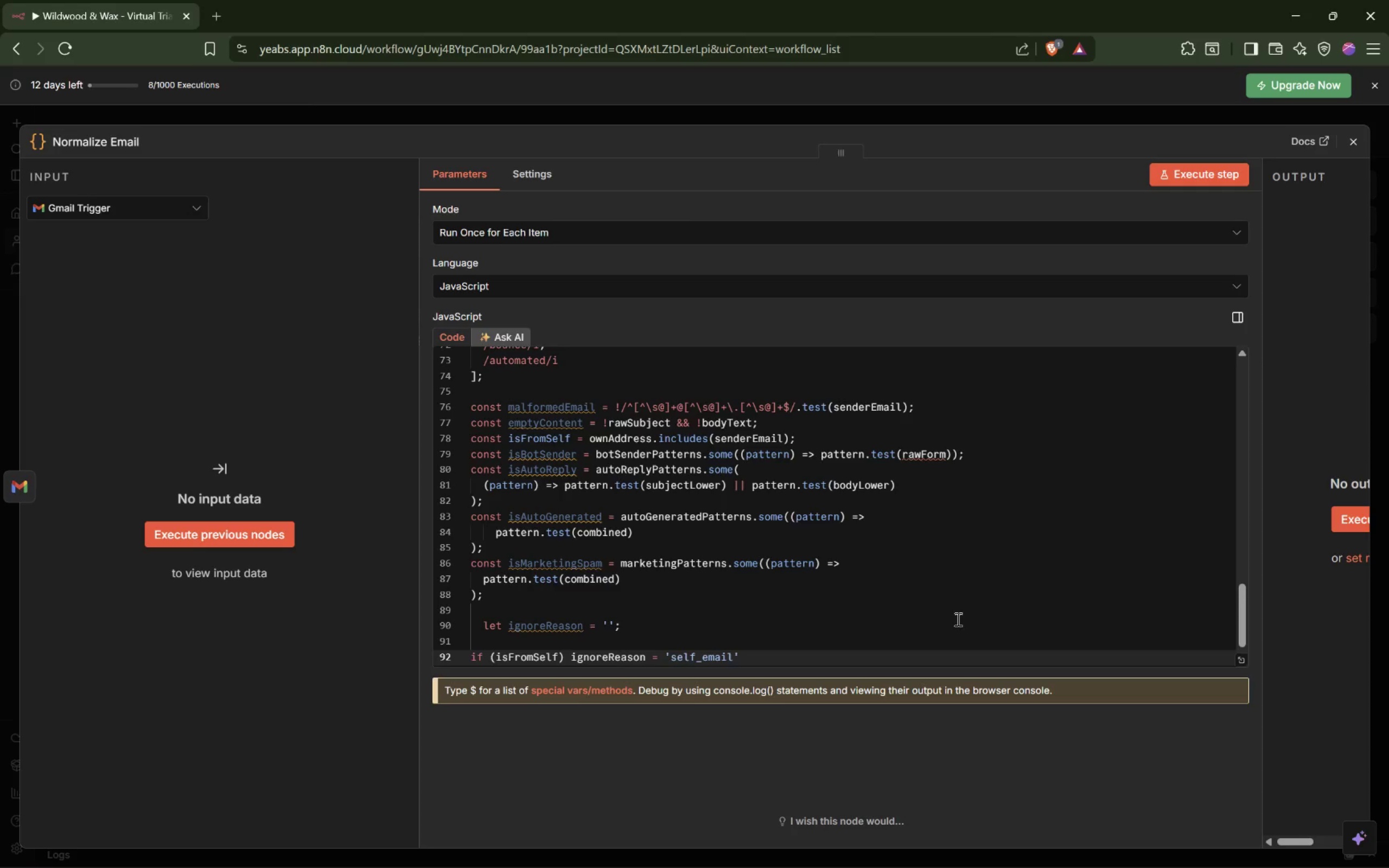 
key(Semicolon)
 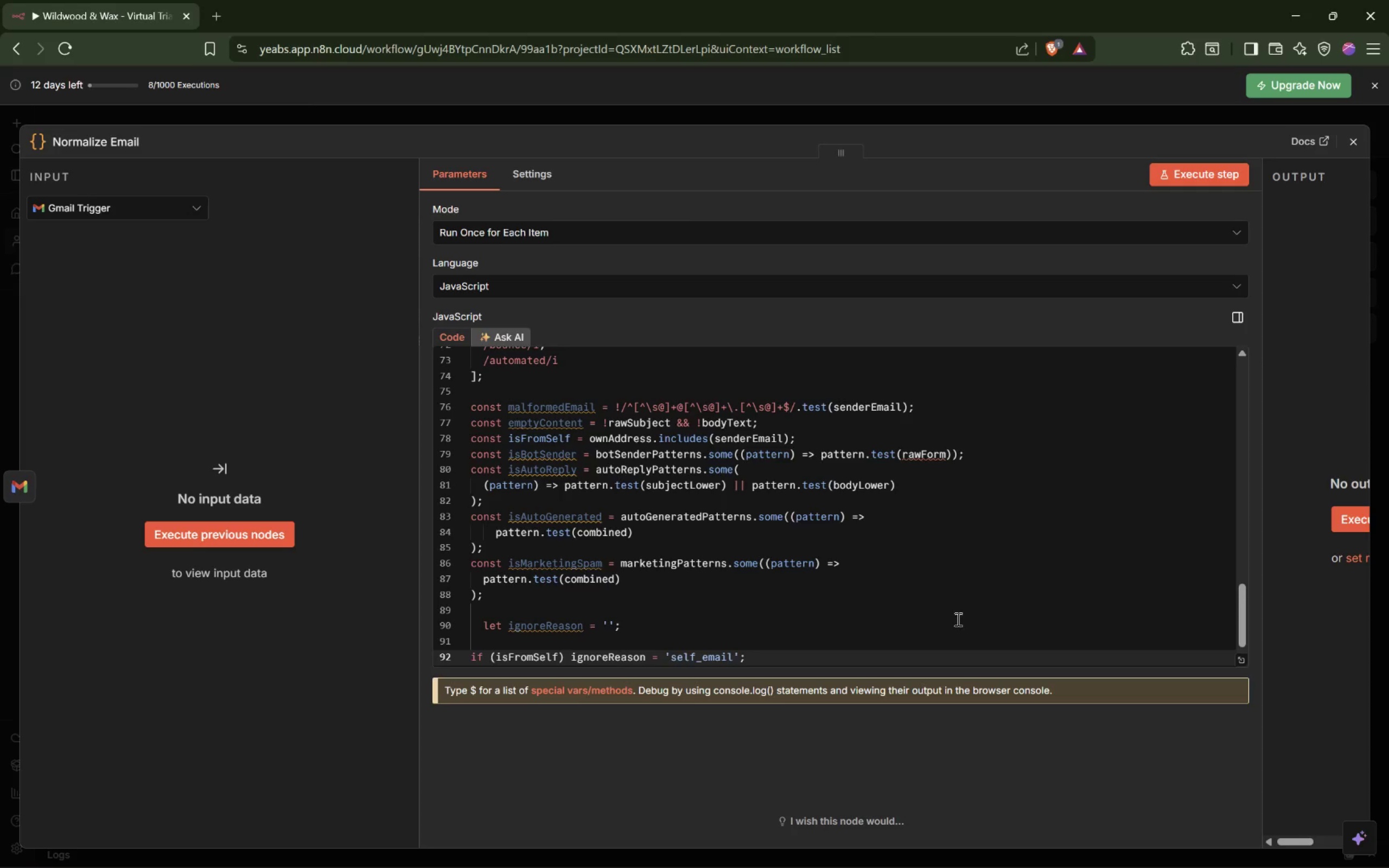 
wait(47.85)
 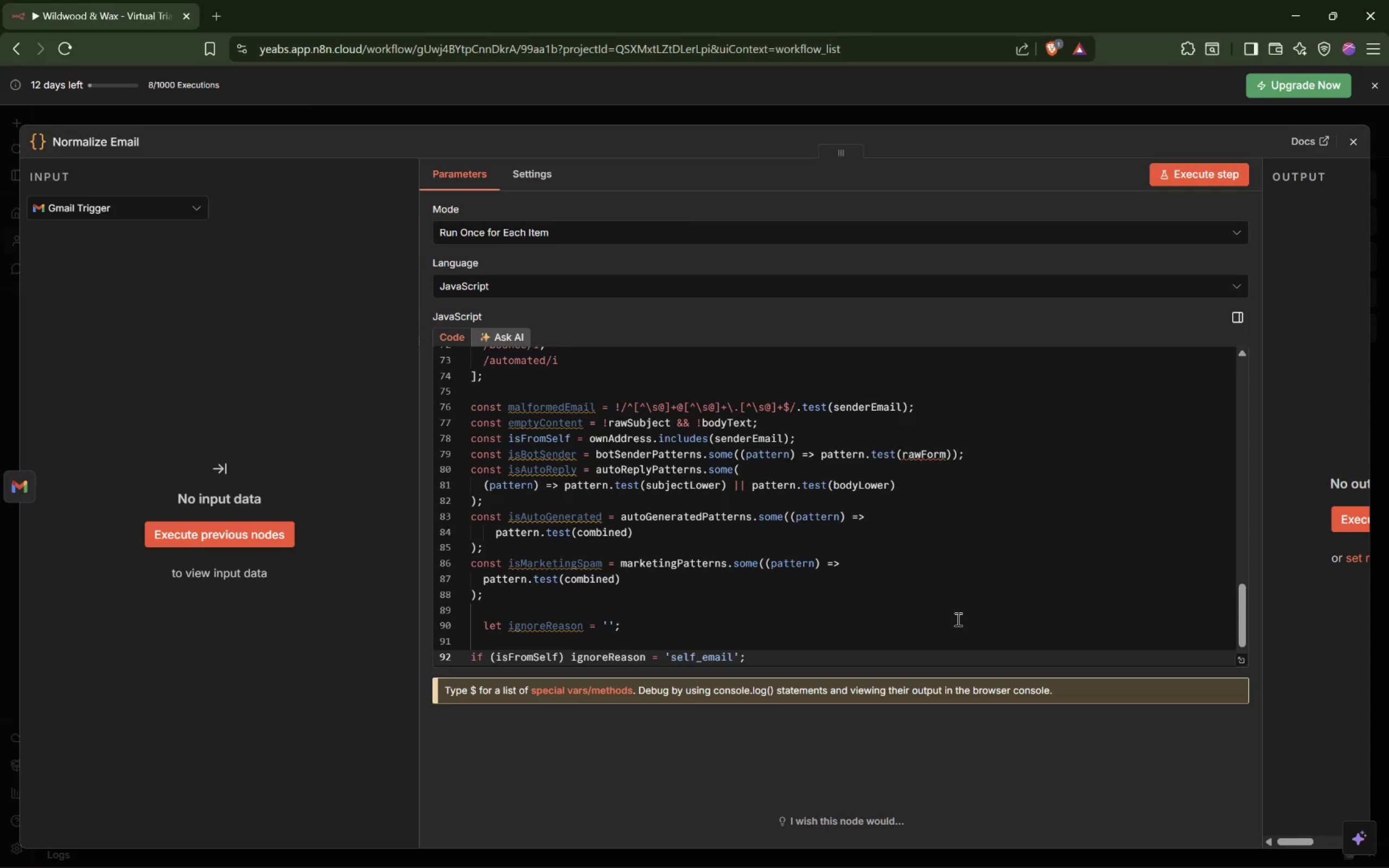 
key(Enter)
 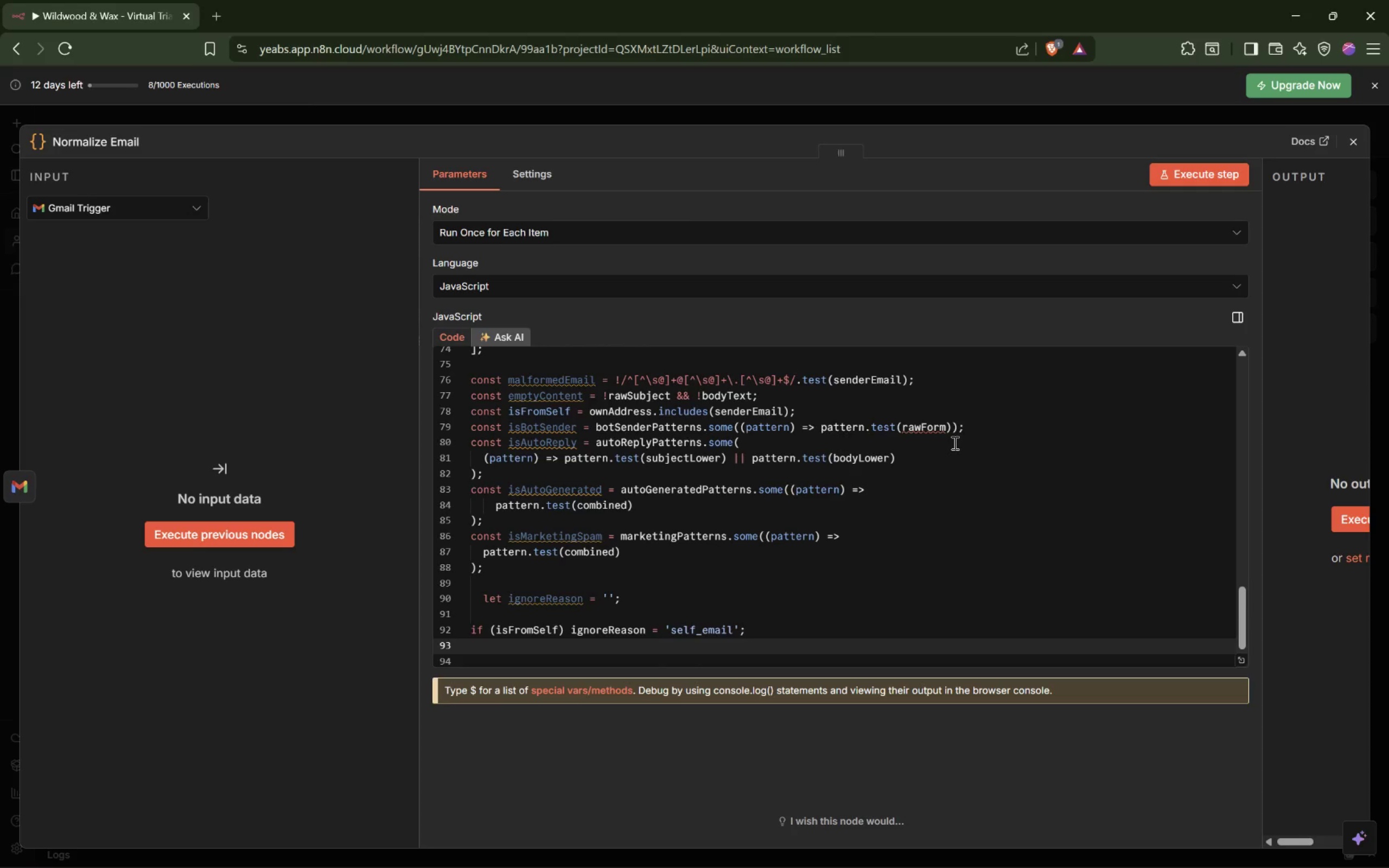 
type(if )
key(Backspace)
key(Backspace)
key(Backspace)
key(Backspace)
 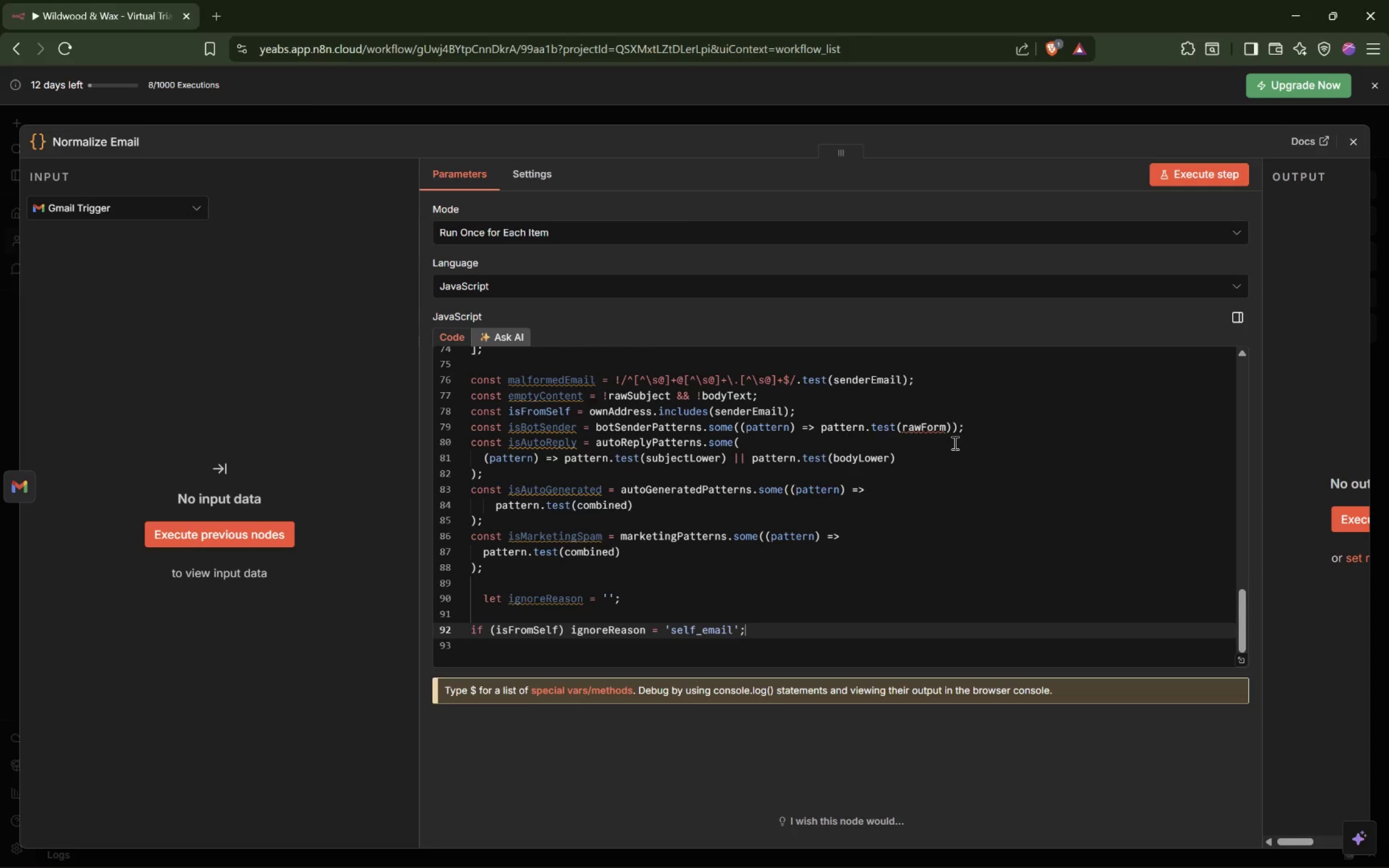 
key(Enter)
 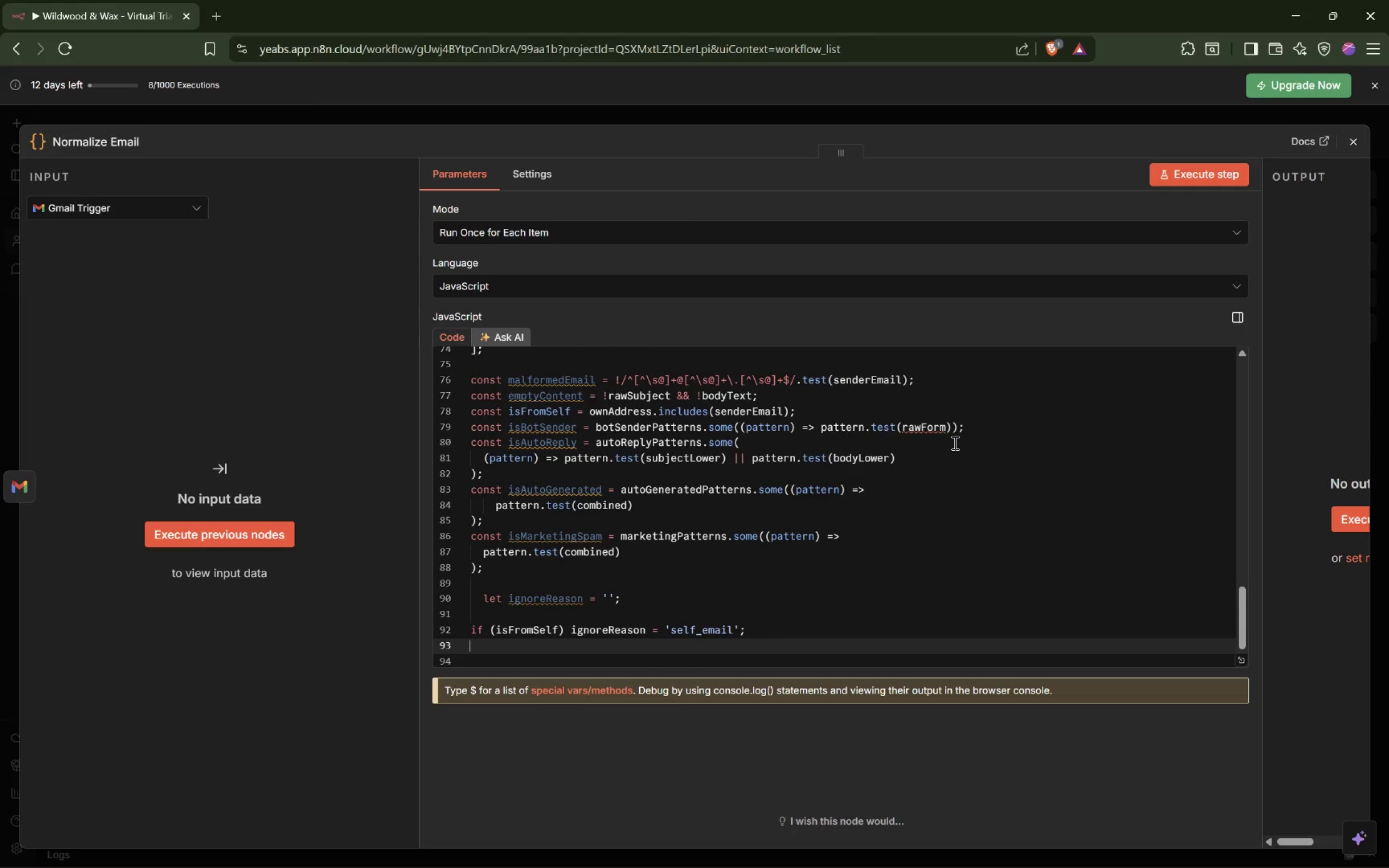 
type(els)
key(Tab)
type( if)
key(Tab)
type(isBot)
key(Tab)
 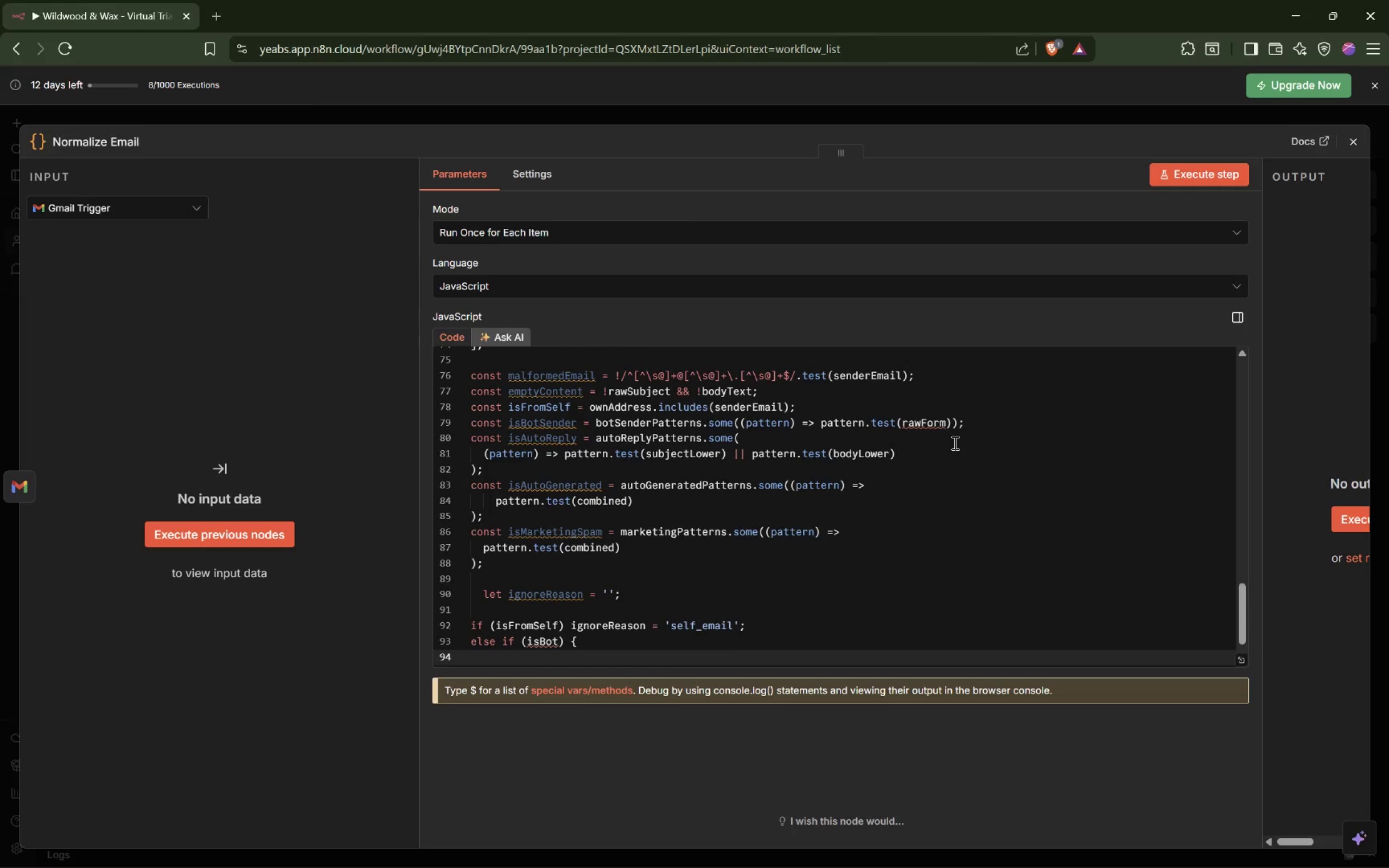 
key(ArrowUp)
 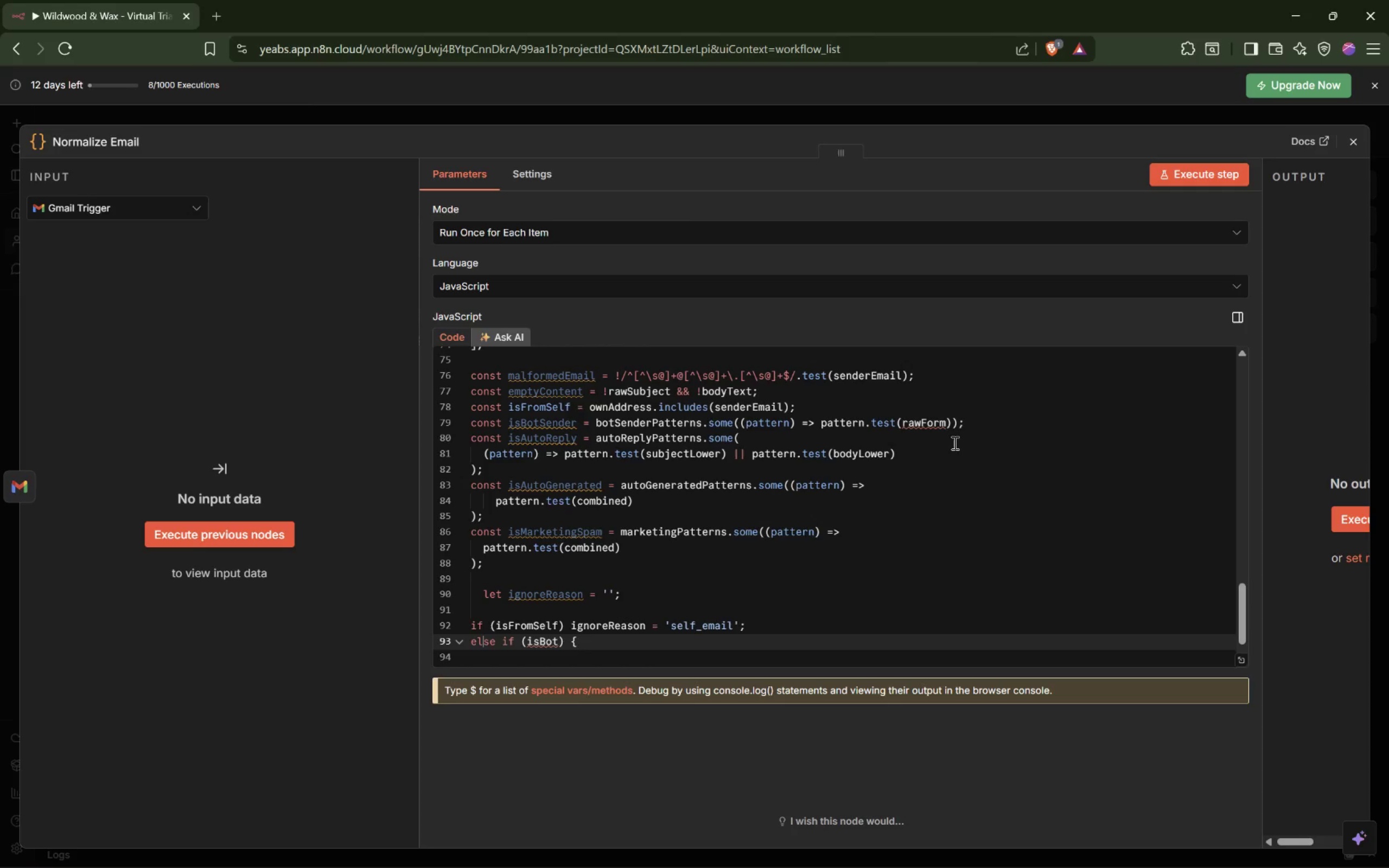 
key(ArrowRight)
 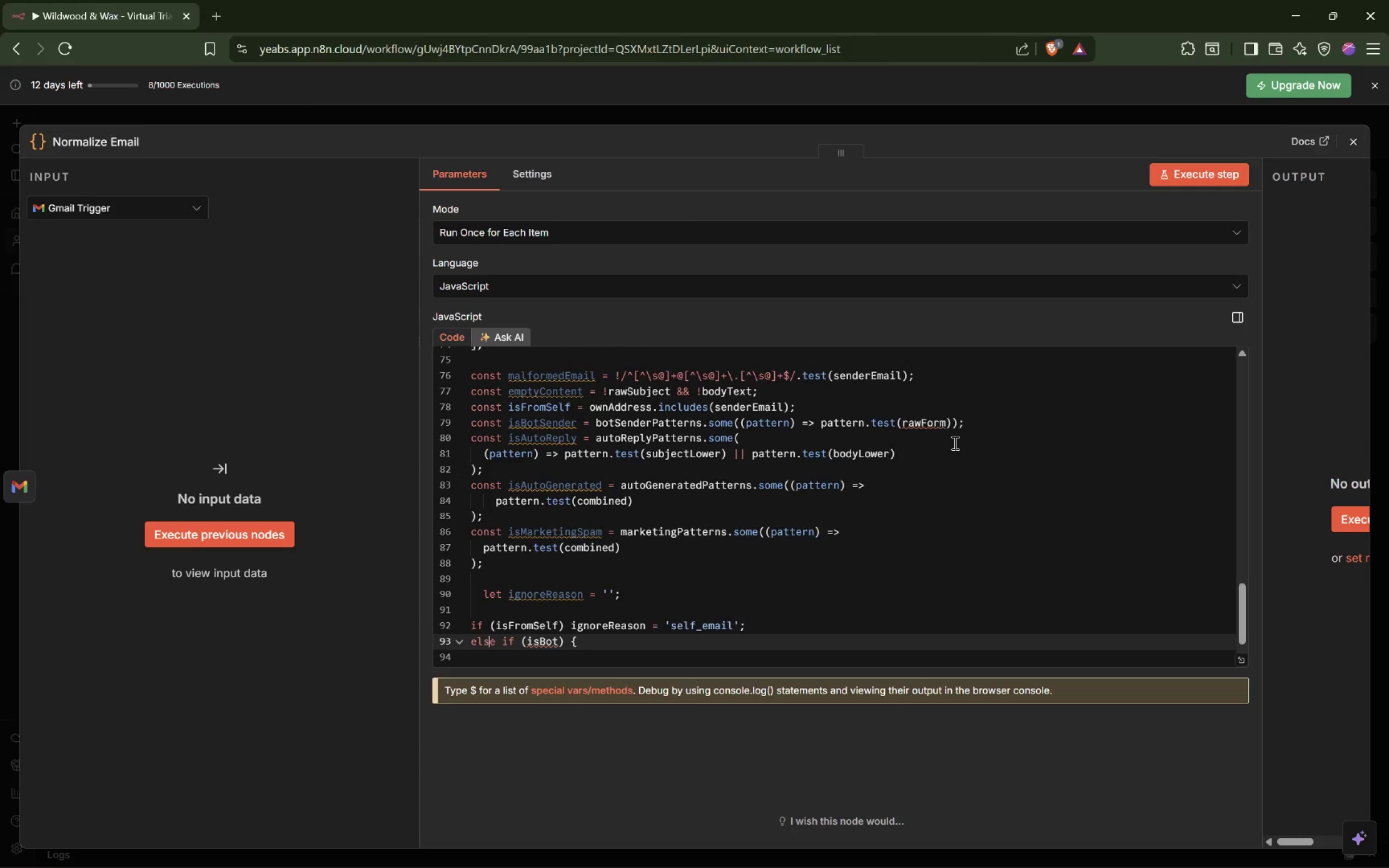 
hold_key(key=ArrowRight, duration=0.75)
 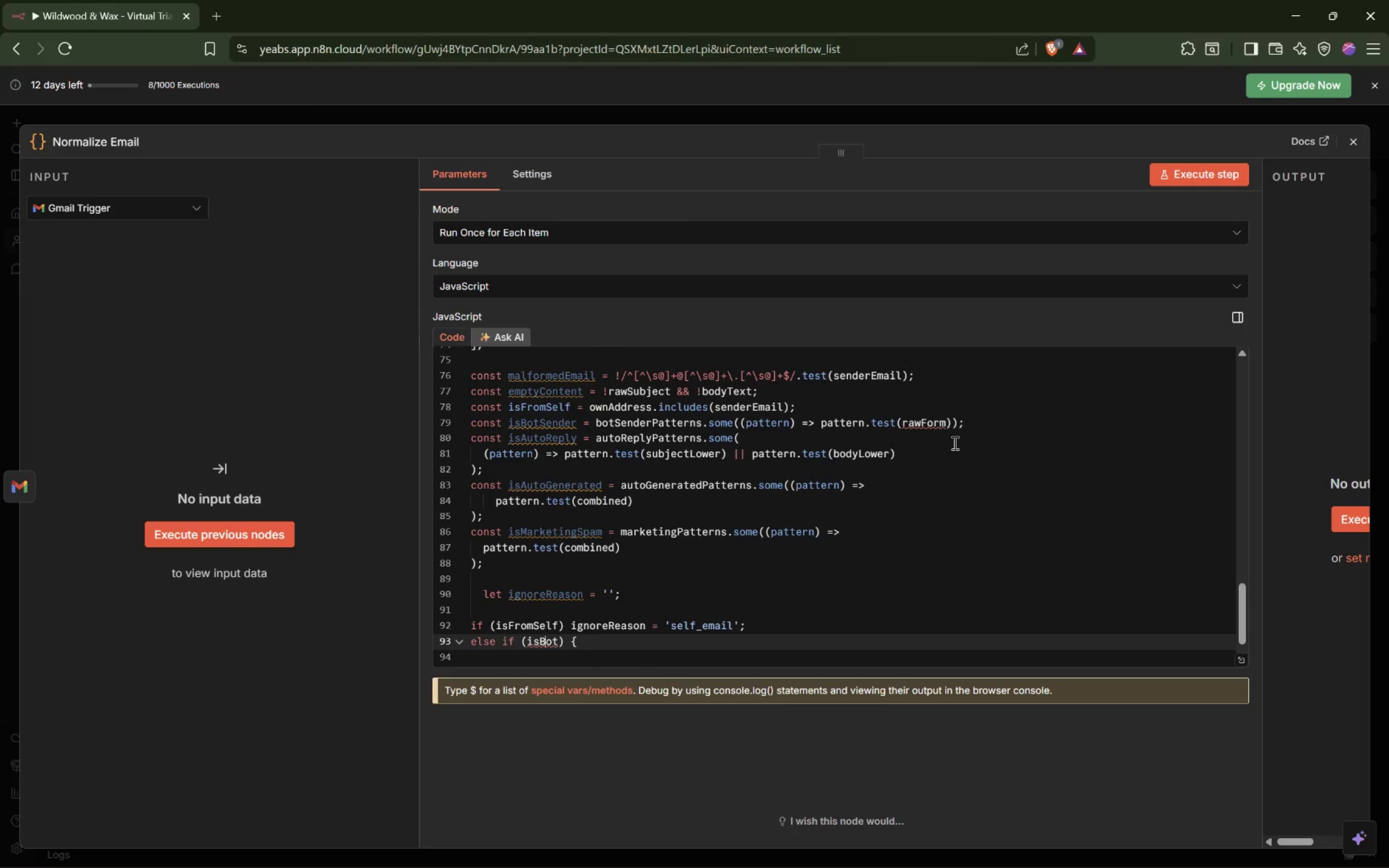 
key(ArrowRight)
 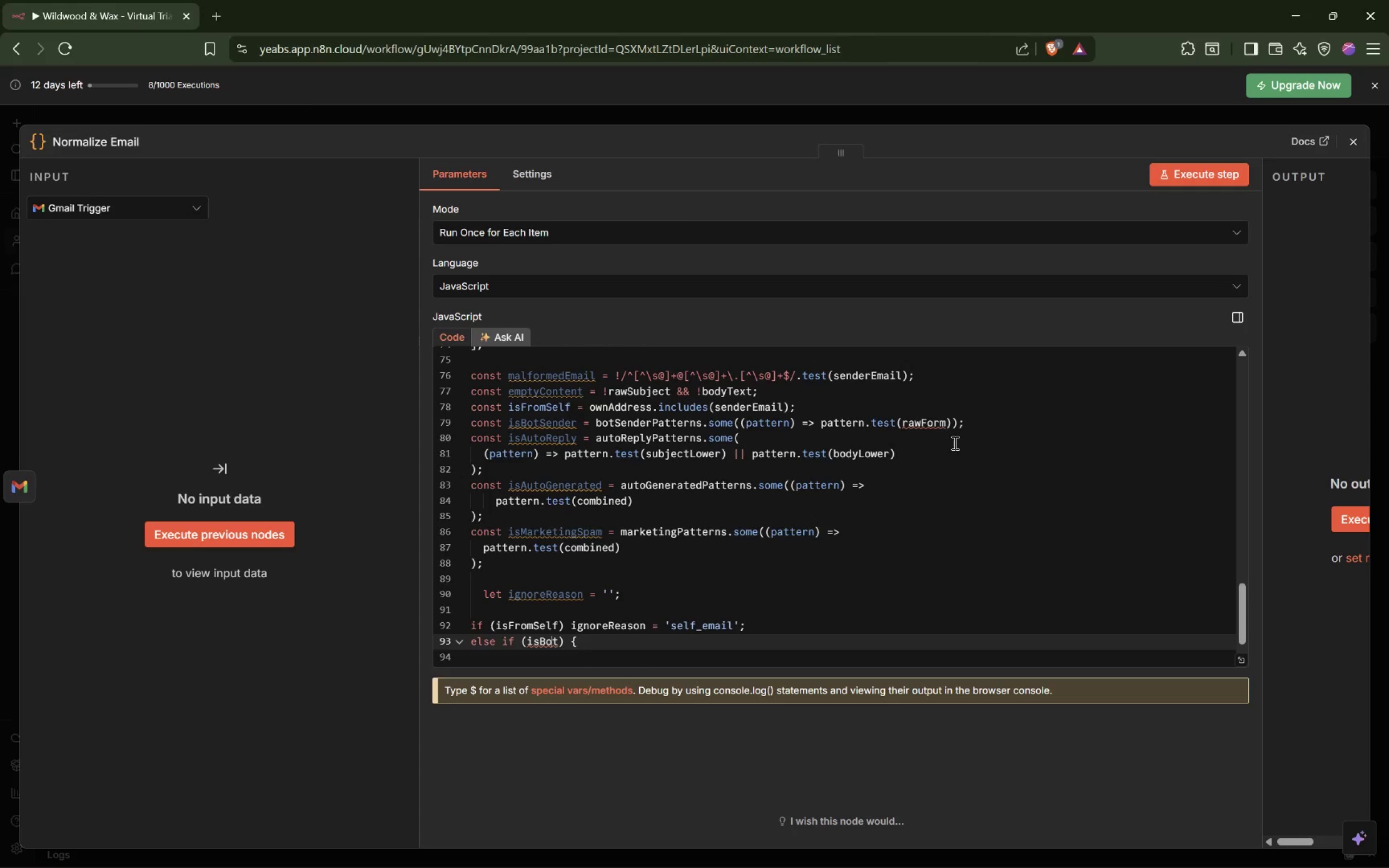 
key(ArrowRight)
 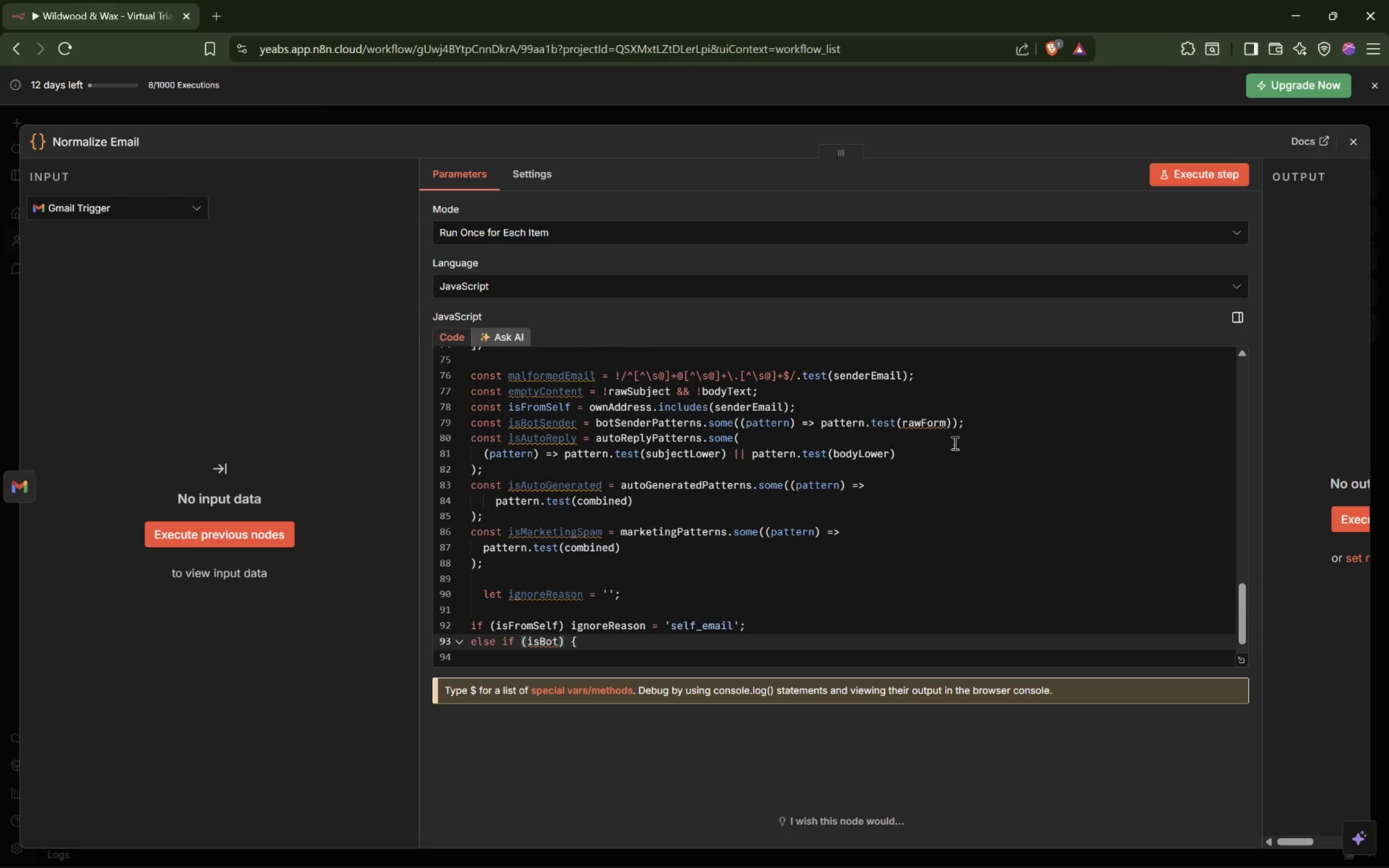 
wait(6.35)
 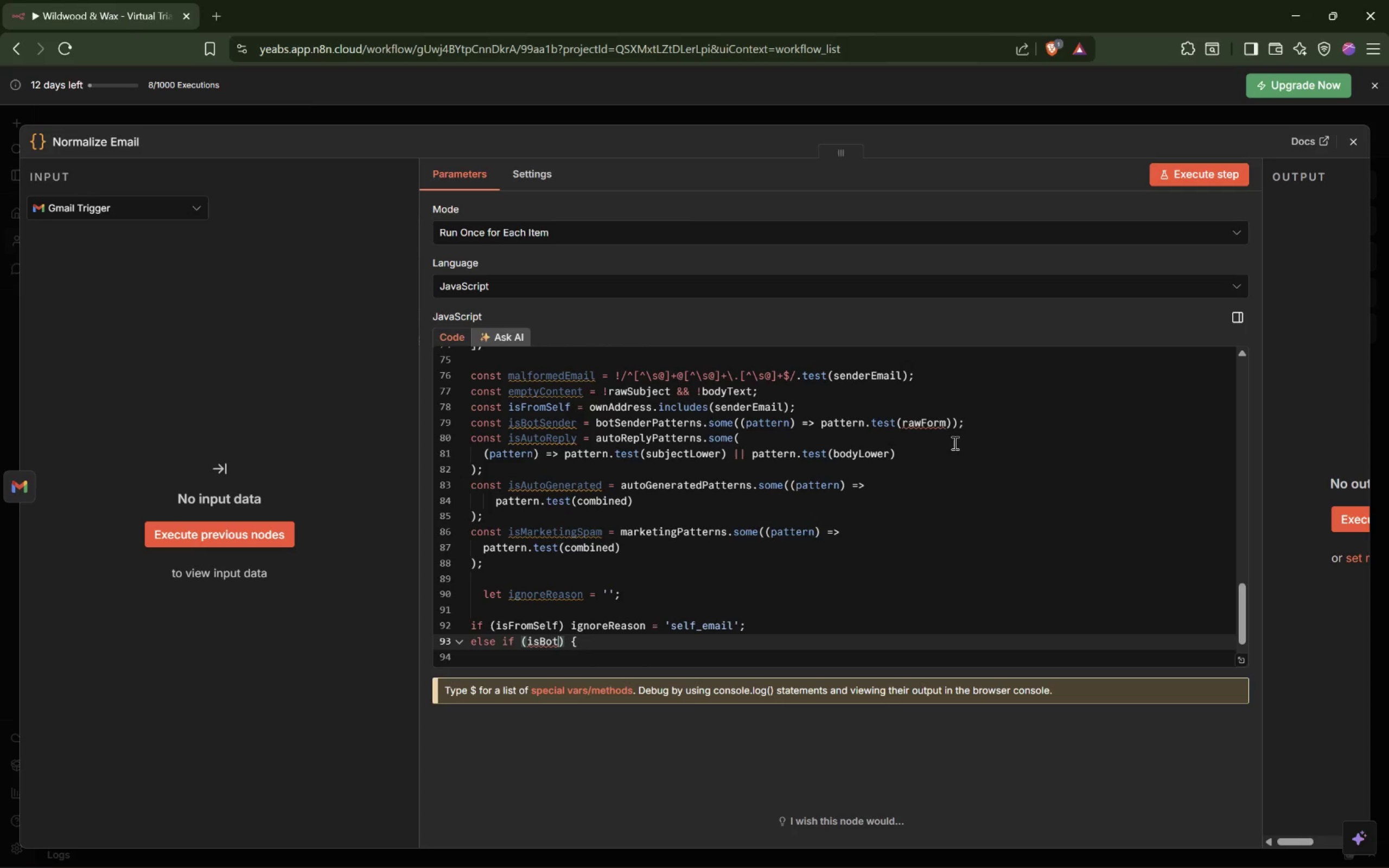 
type(Sender)
 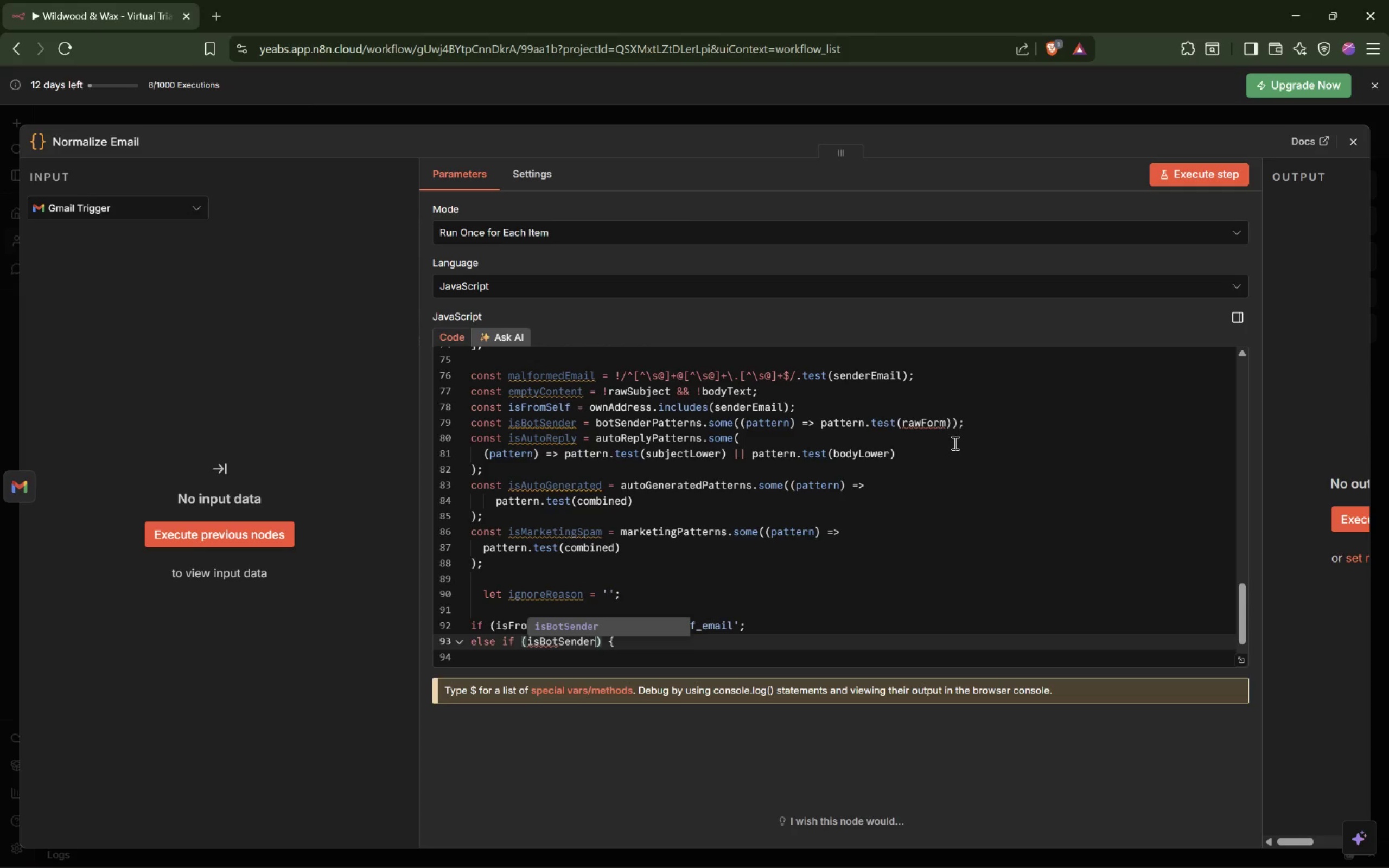 
key(Enter)
 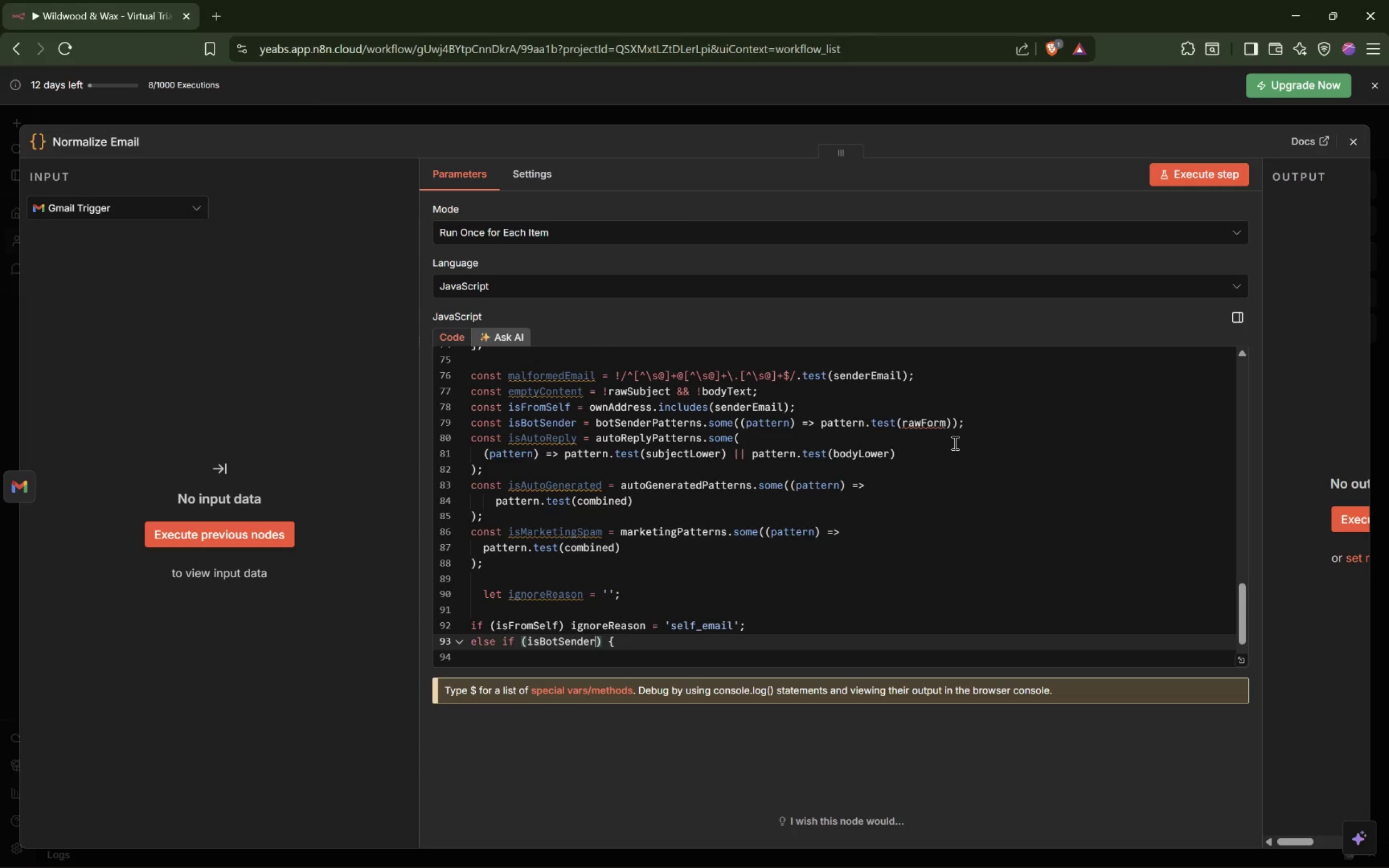 
key(ArrowRight)
 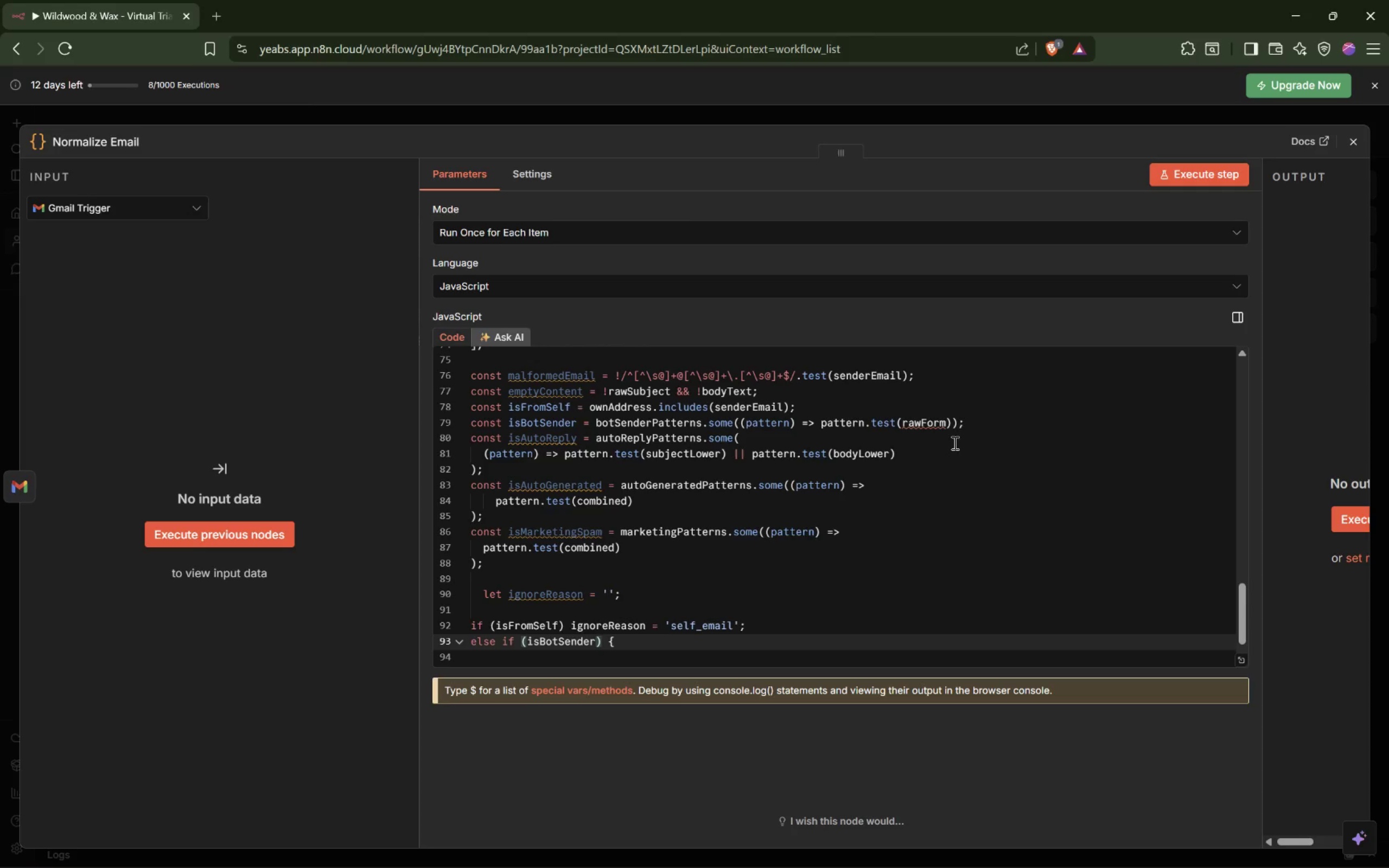 
scroll: coordinate [739, 540], scroll_direction: down, amount: 5.0
 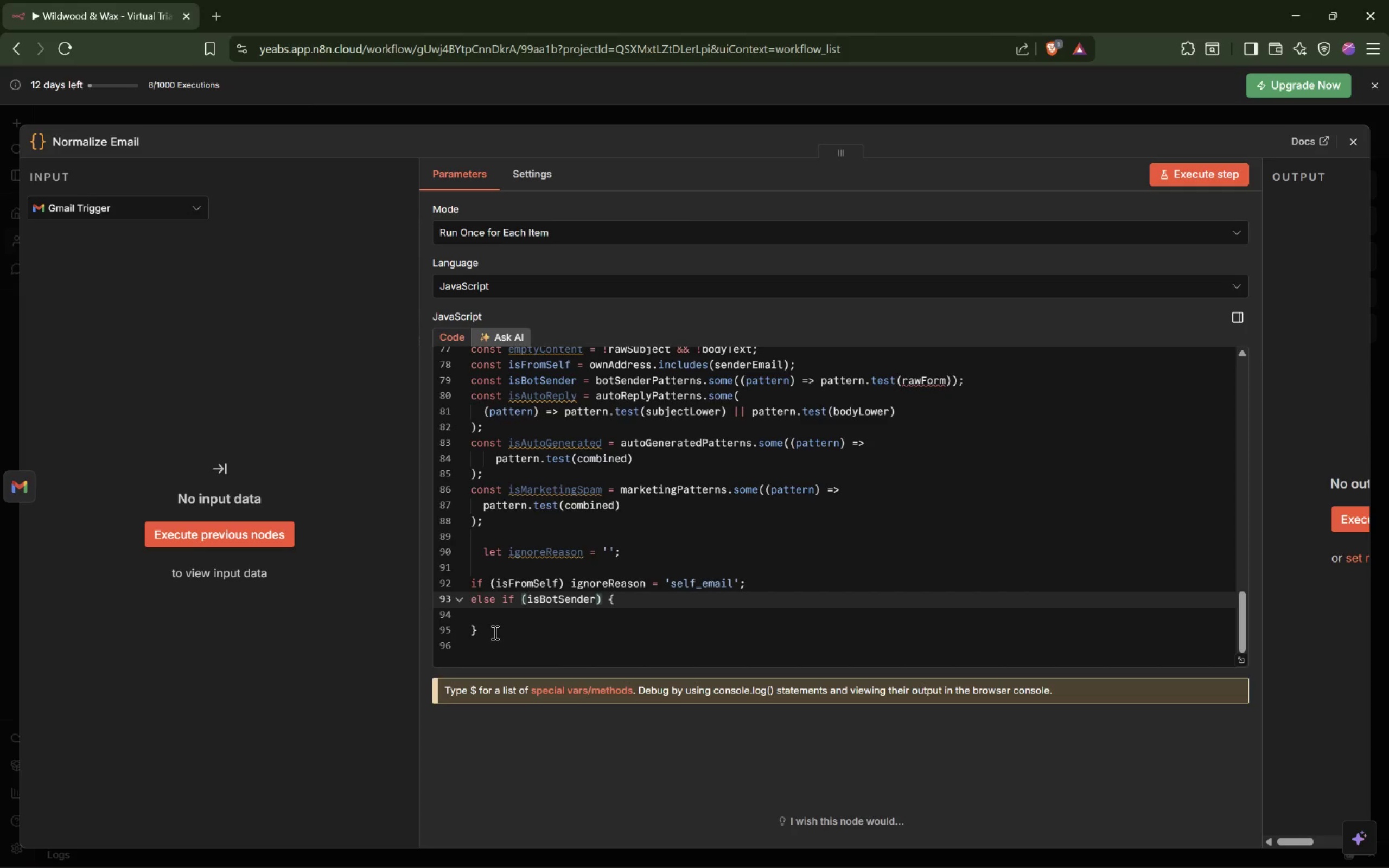 
left_click_drag(start_coordinate=[494, 632], to_coordinate=[611, 595])
 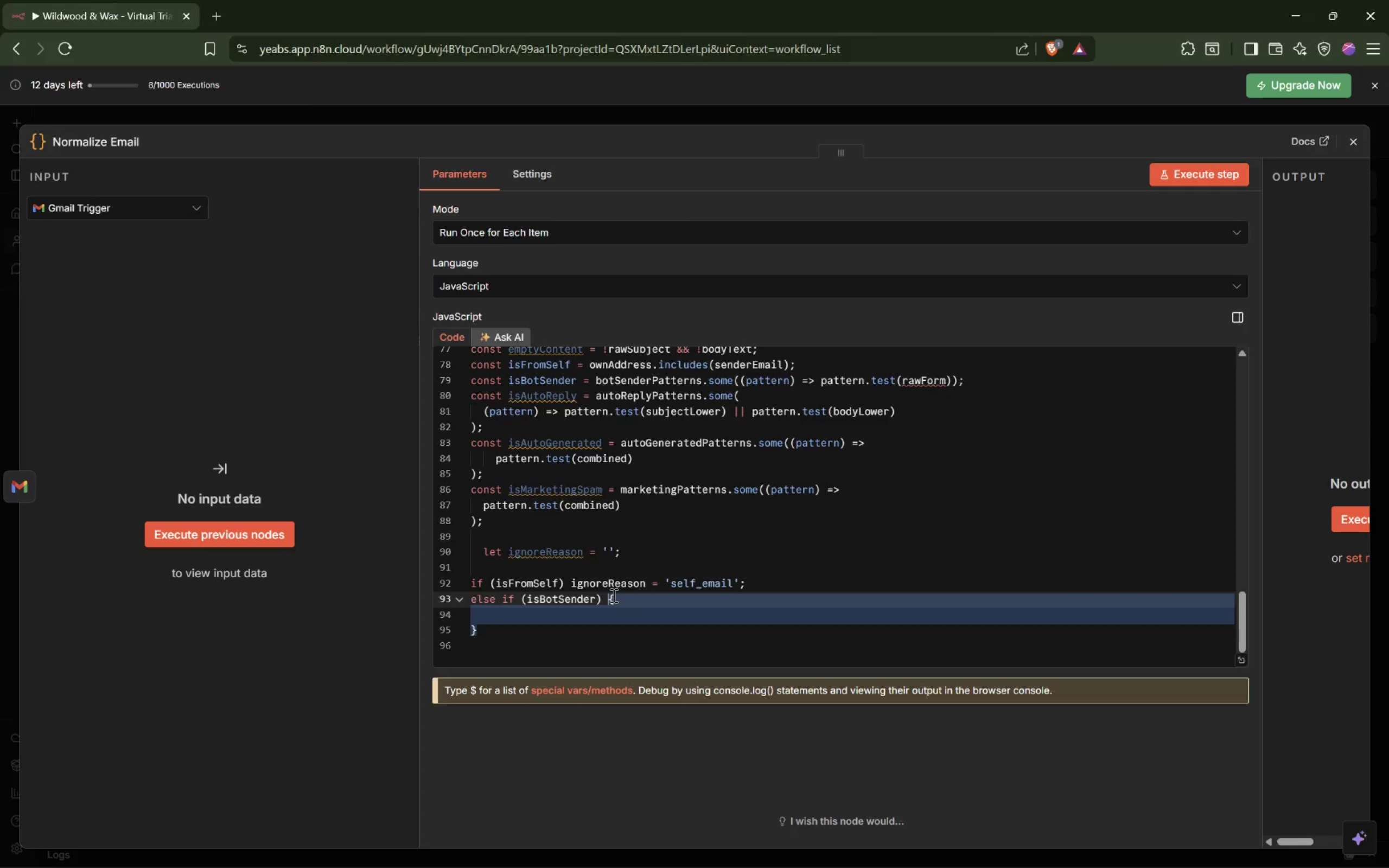 
type(ignore)
 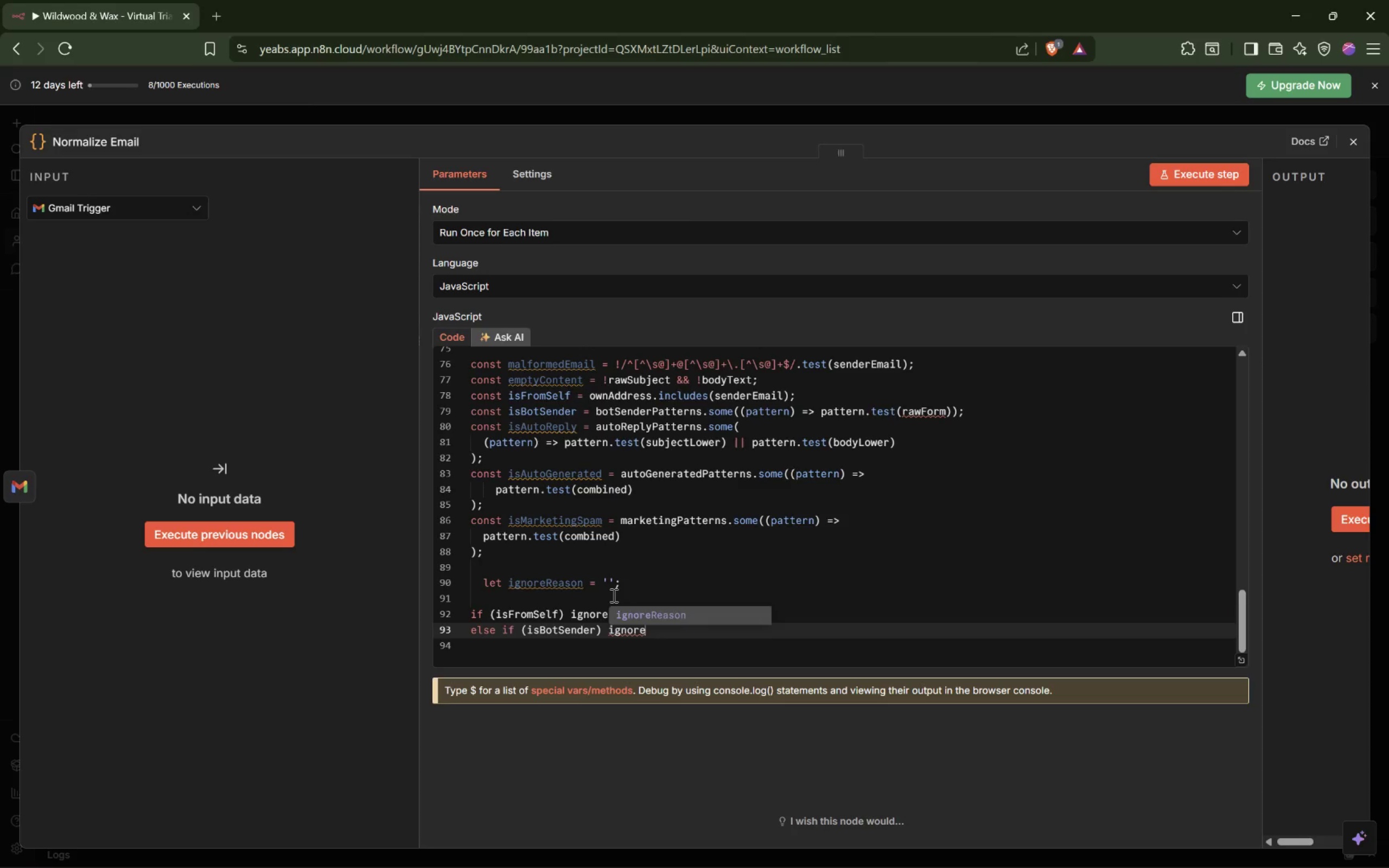 
key(Enter)
 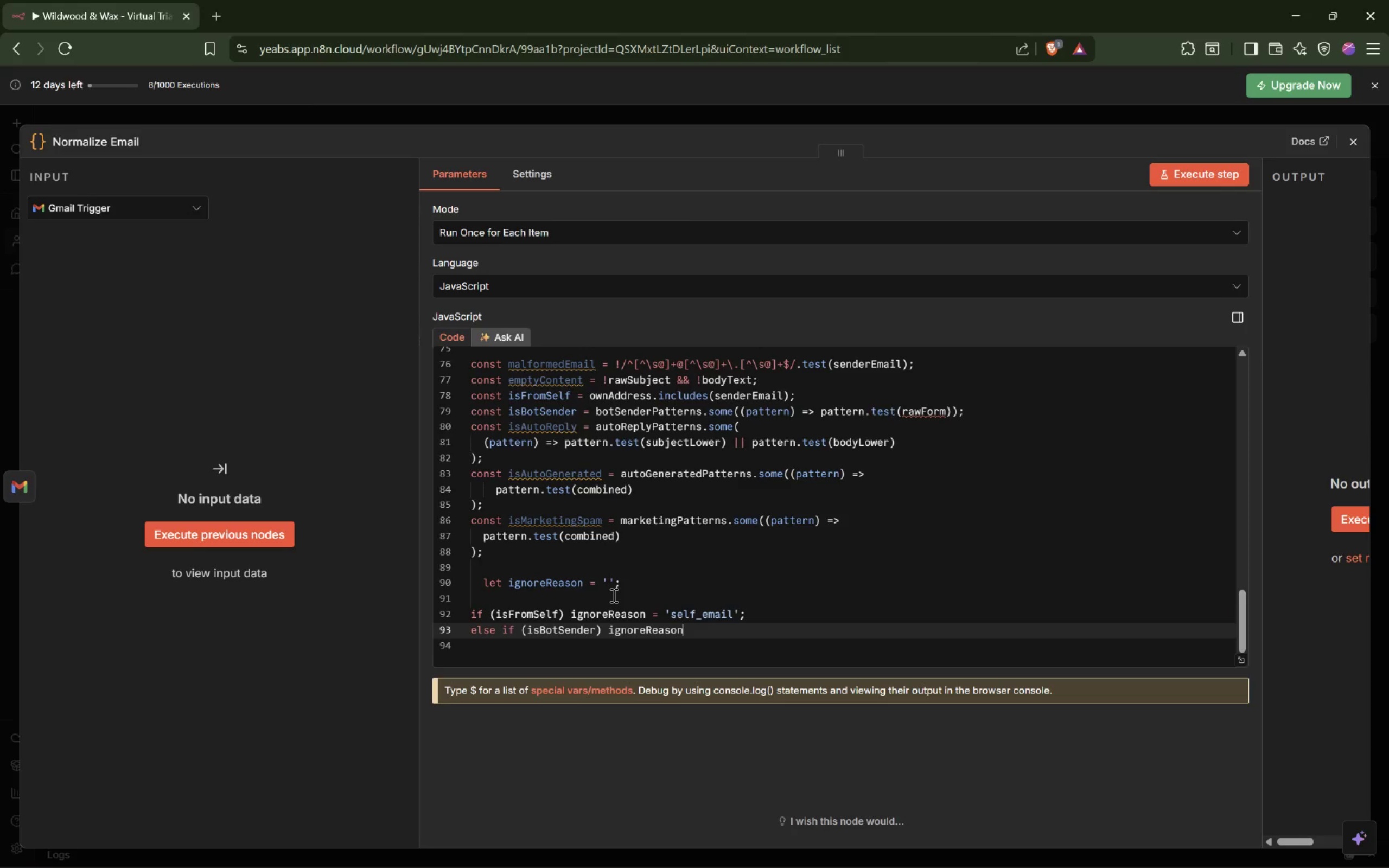 
type( = 'bot_sender)
 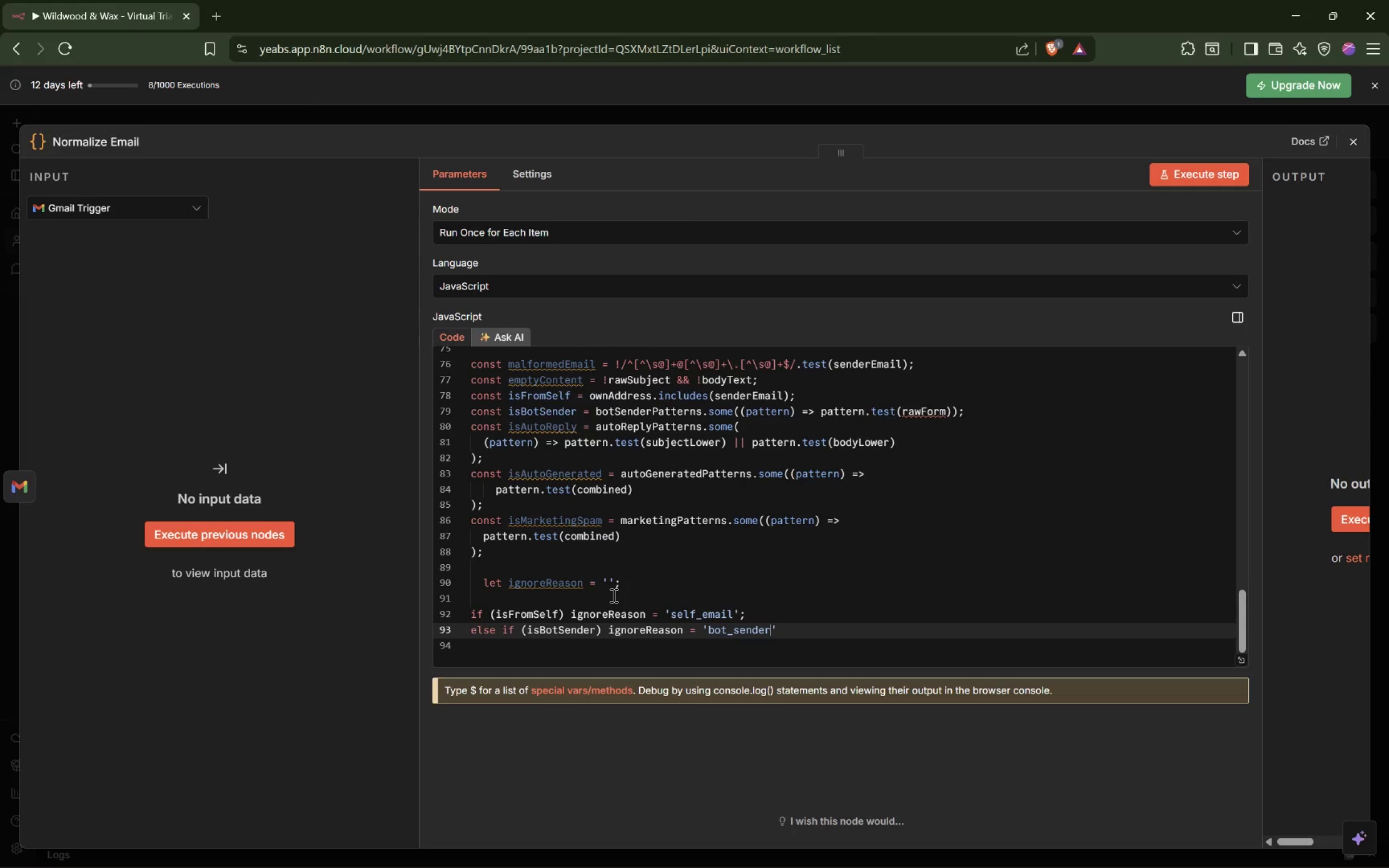 
key(ArrowRight)
 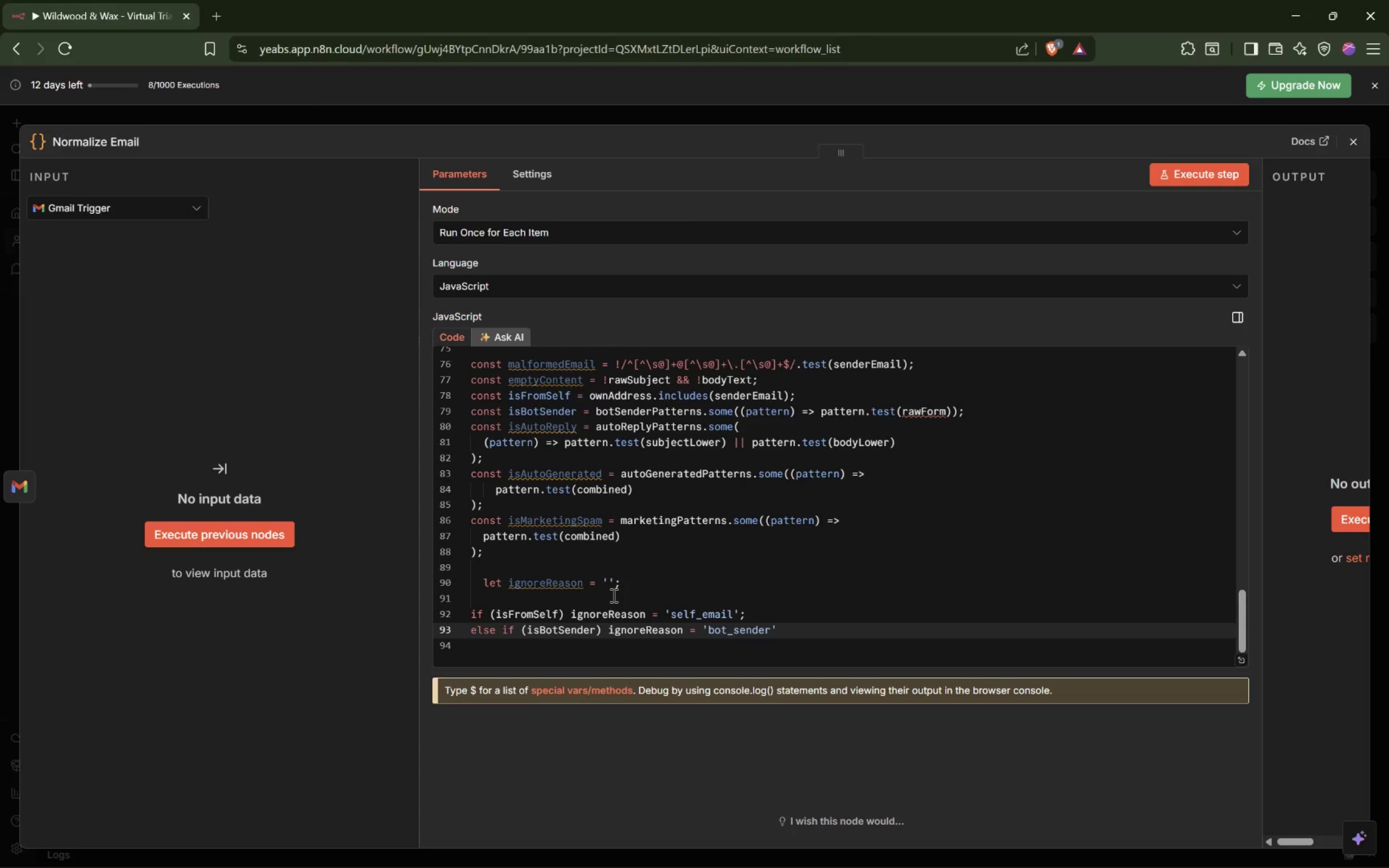 
key(Semicolon)
 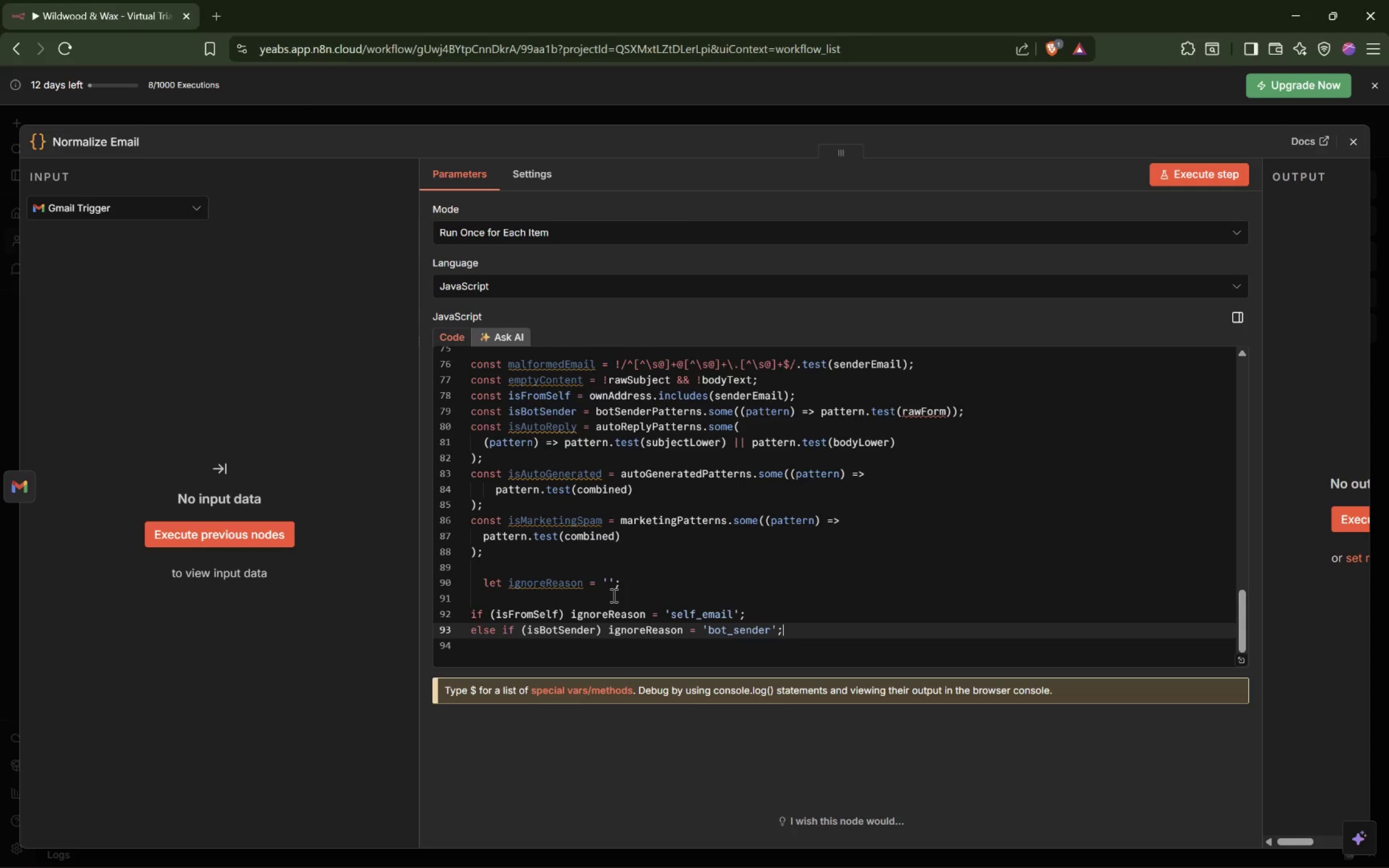 
key(Enter)
 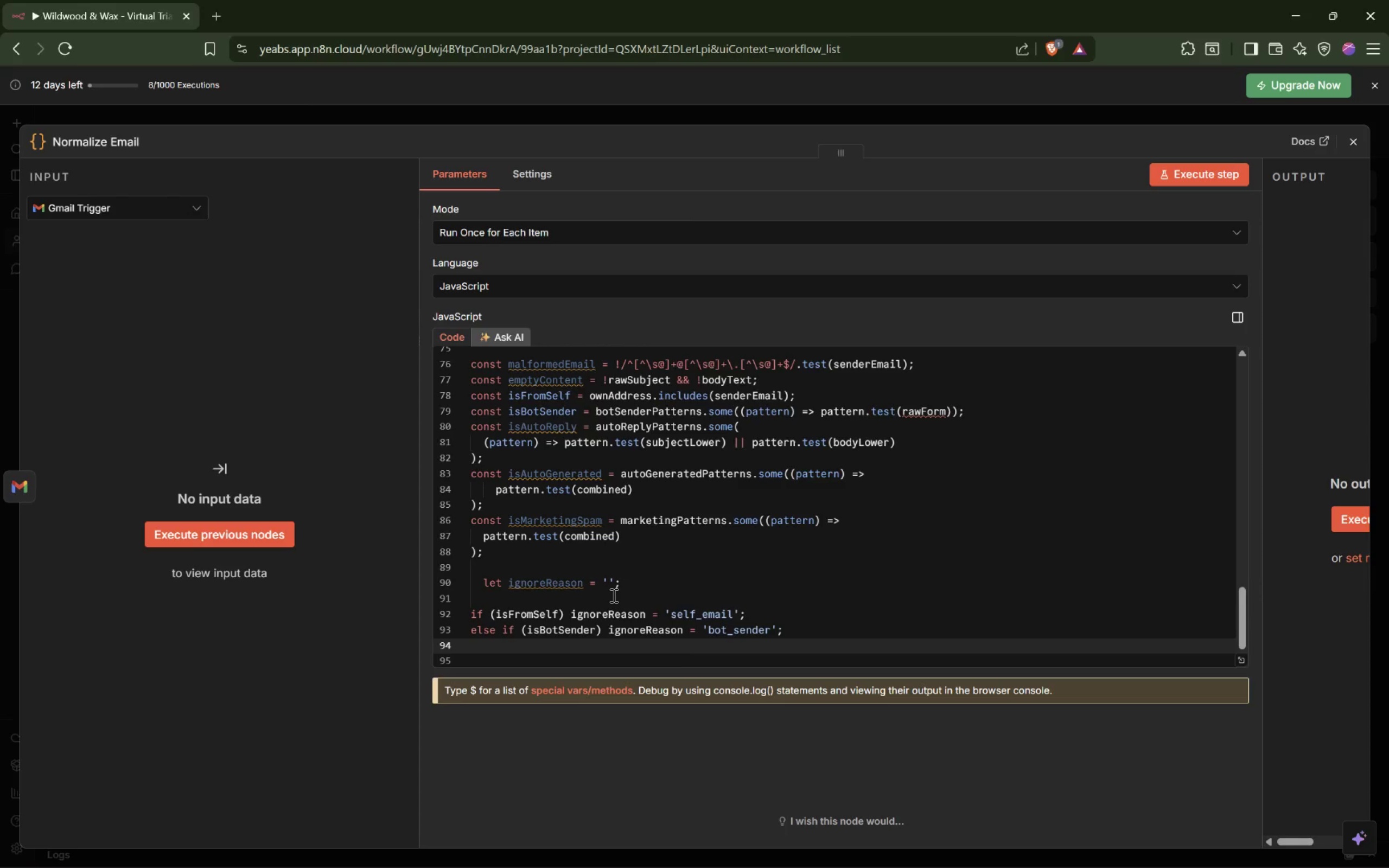 
type(else if (isAutoReply)
 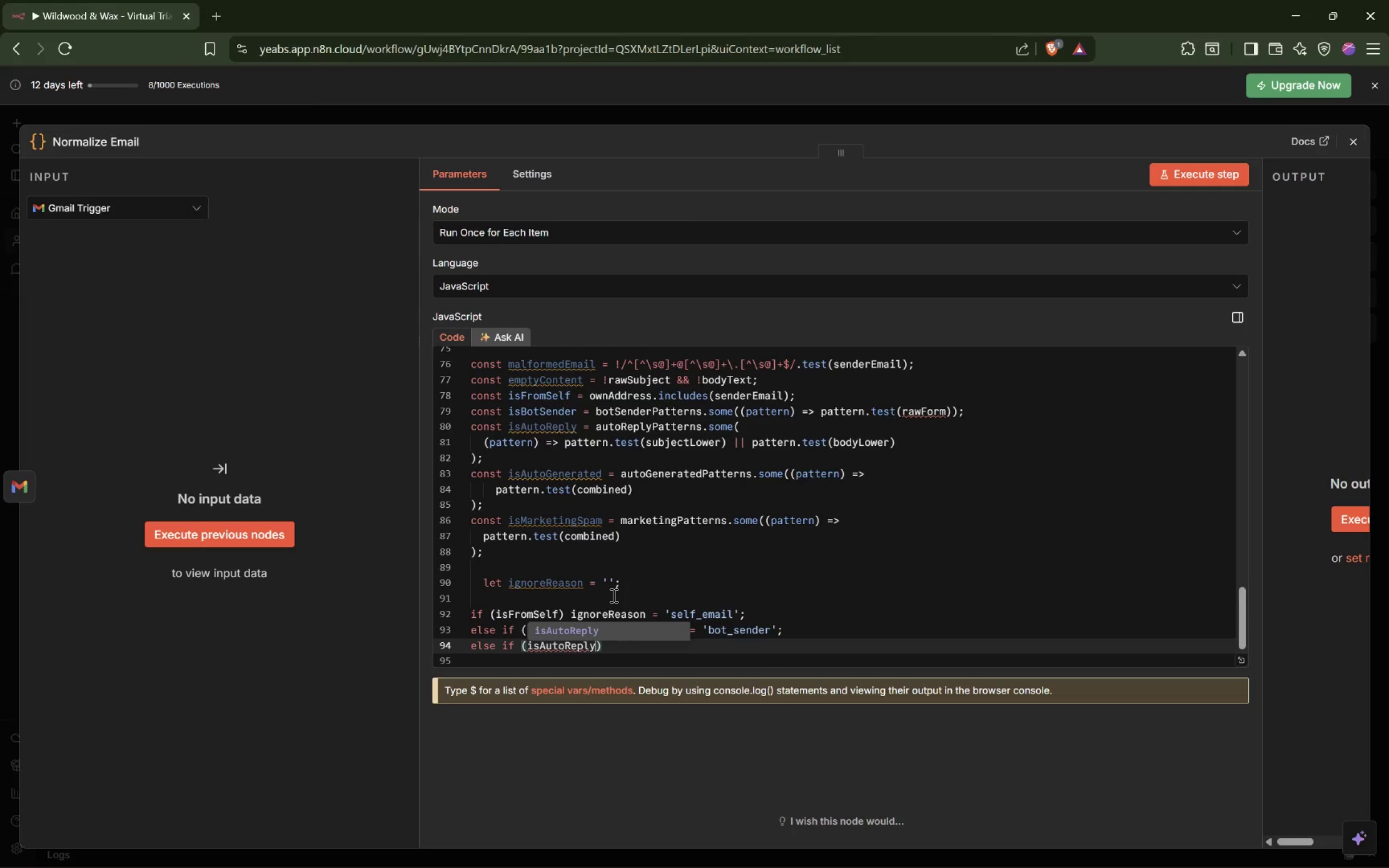 
key(ArrowRight)
 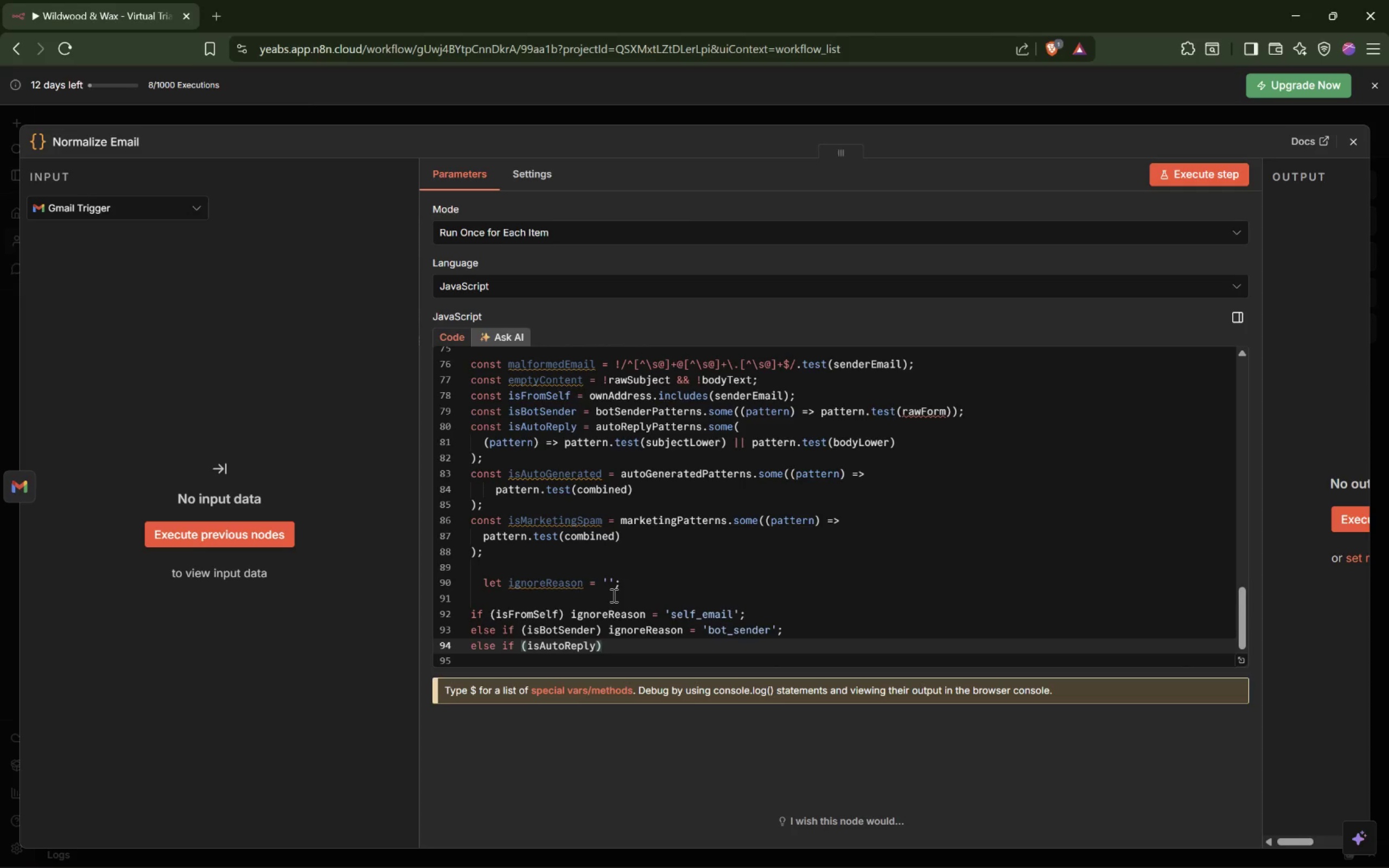 
type( ignoreEs)
key(Backspace)
key(Backspace)
type(Reason = )
 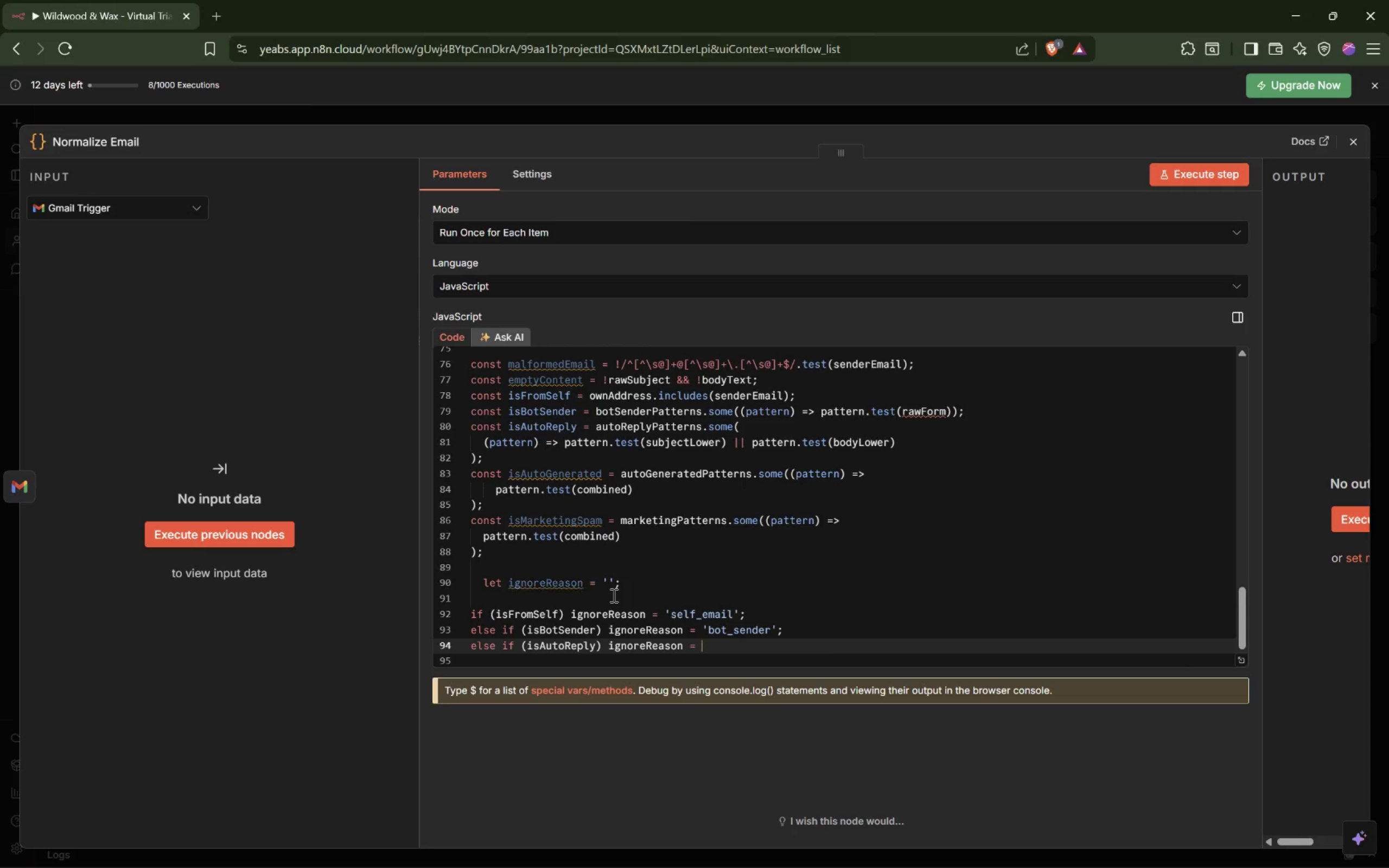 
type('out )
key(Backspace)
type(_of_office';)
 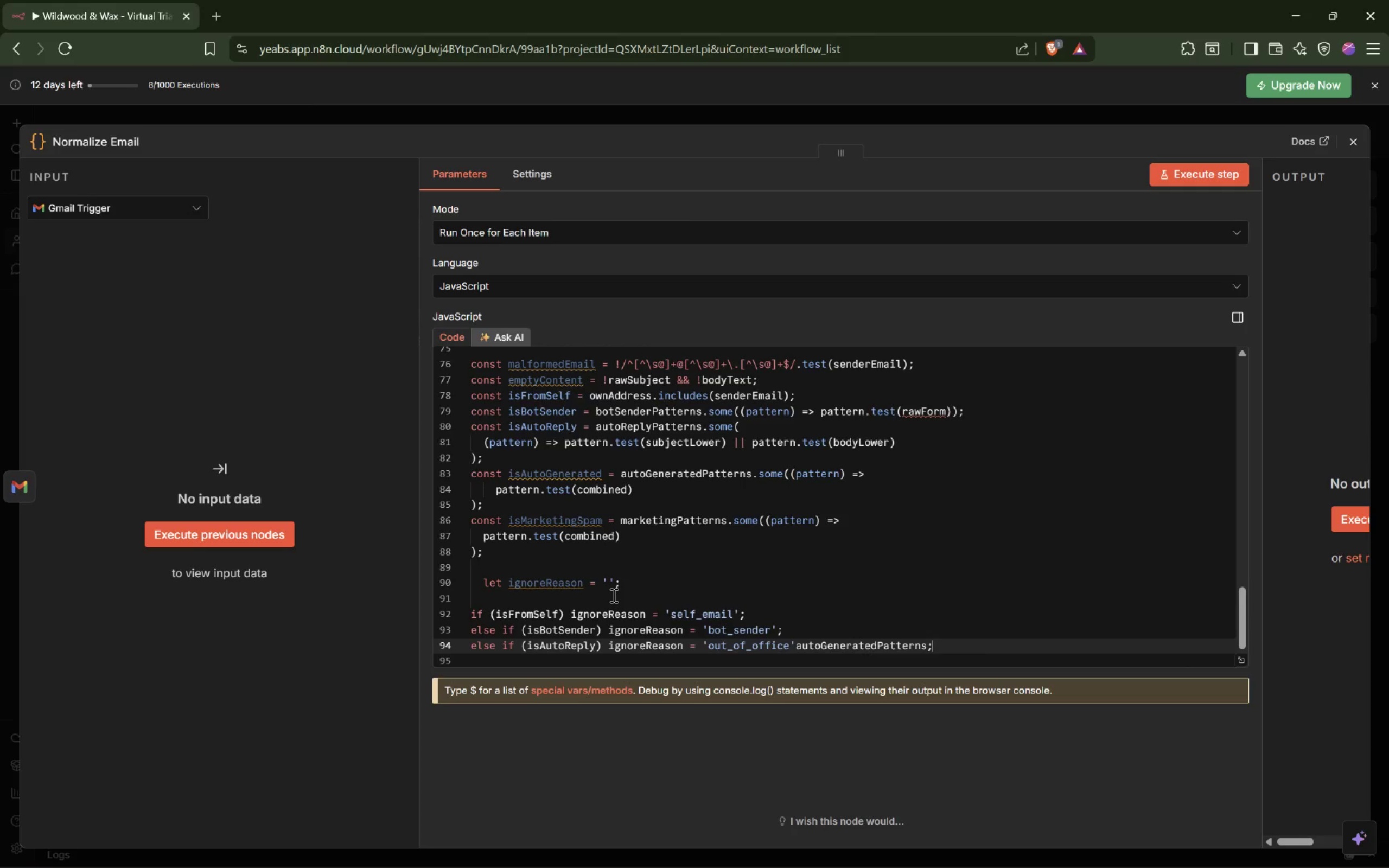 
key(Control+ControlLeft)
 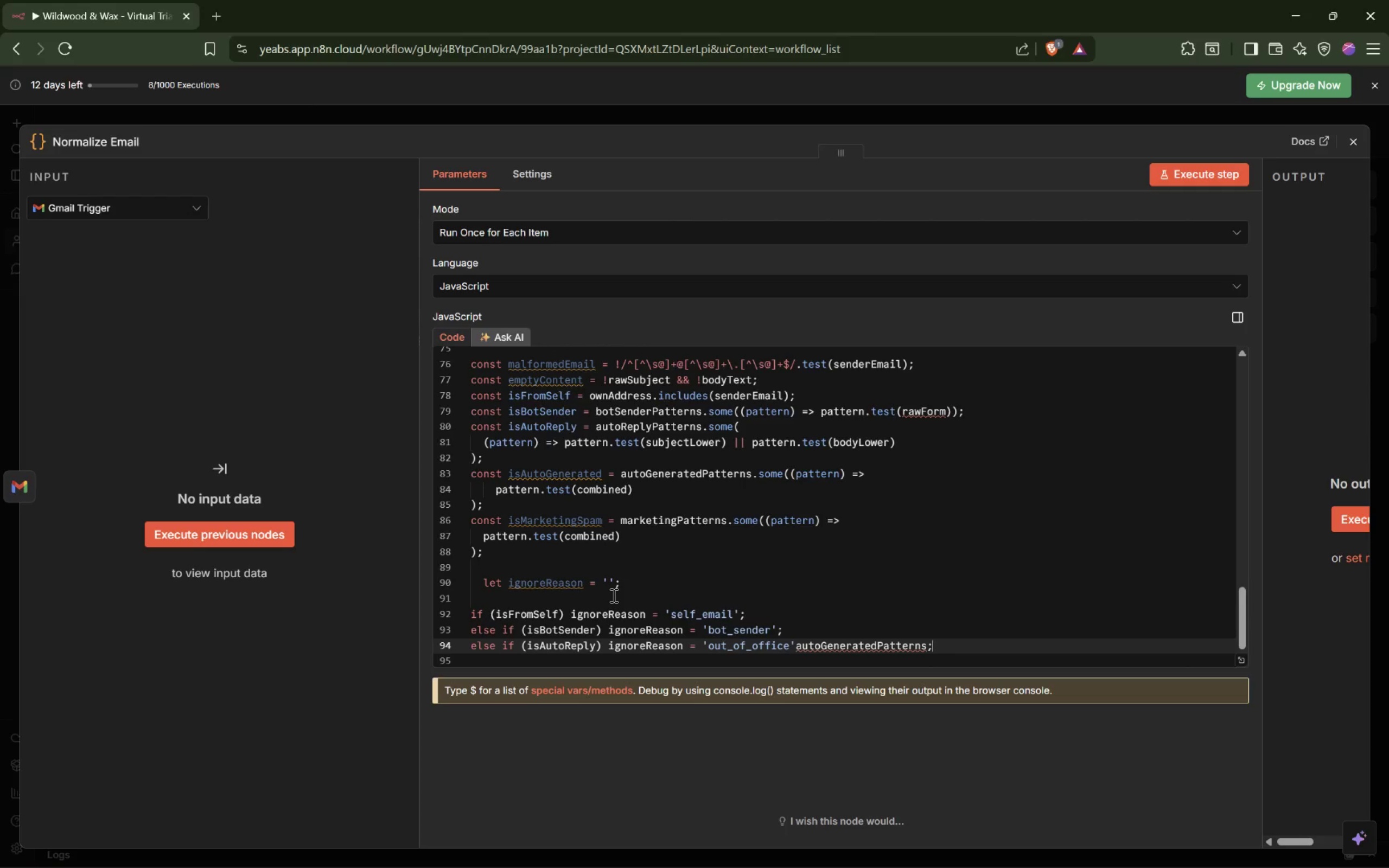 
key(Control+Z)
 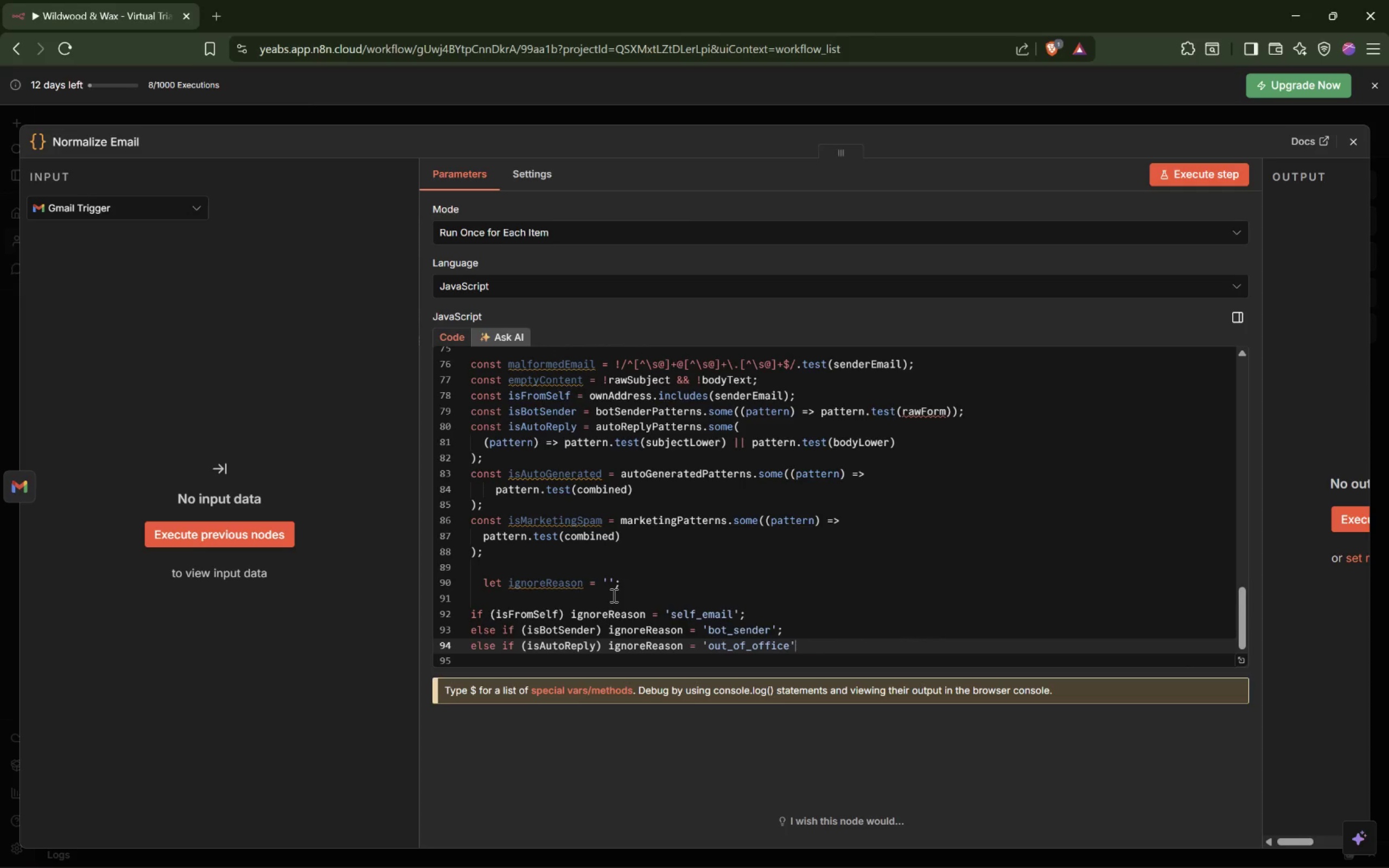 
key(Semicolon)
 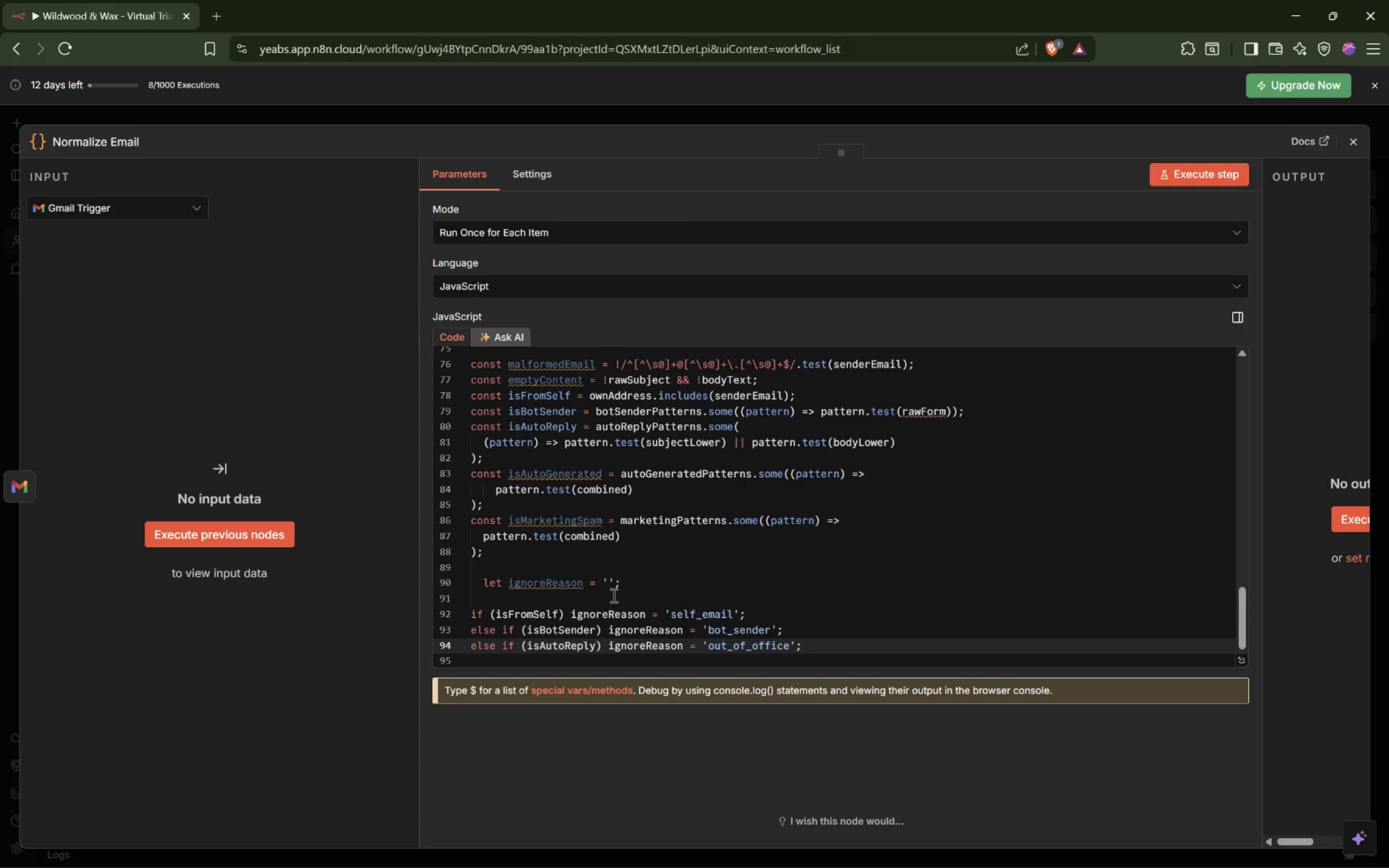 
wait(5.56)
 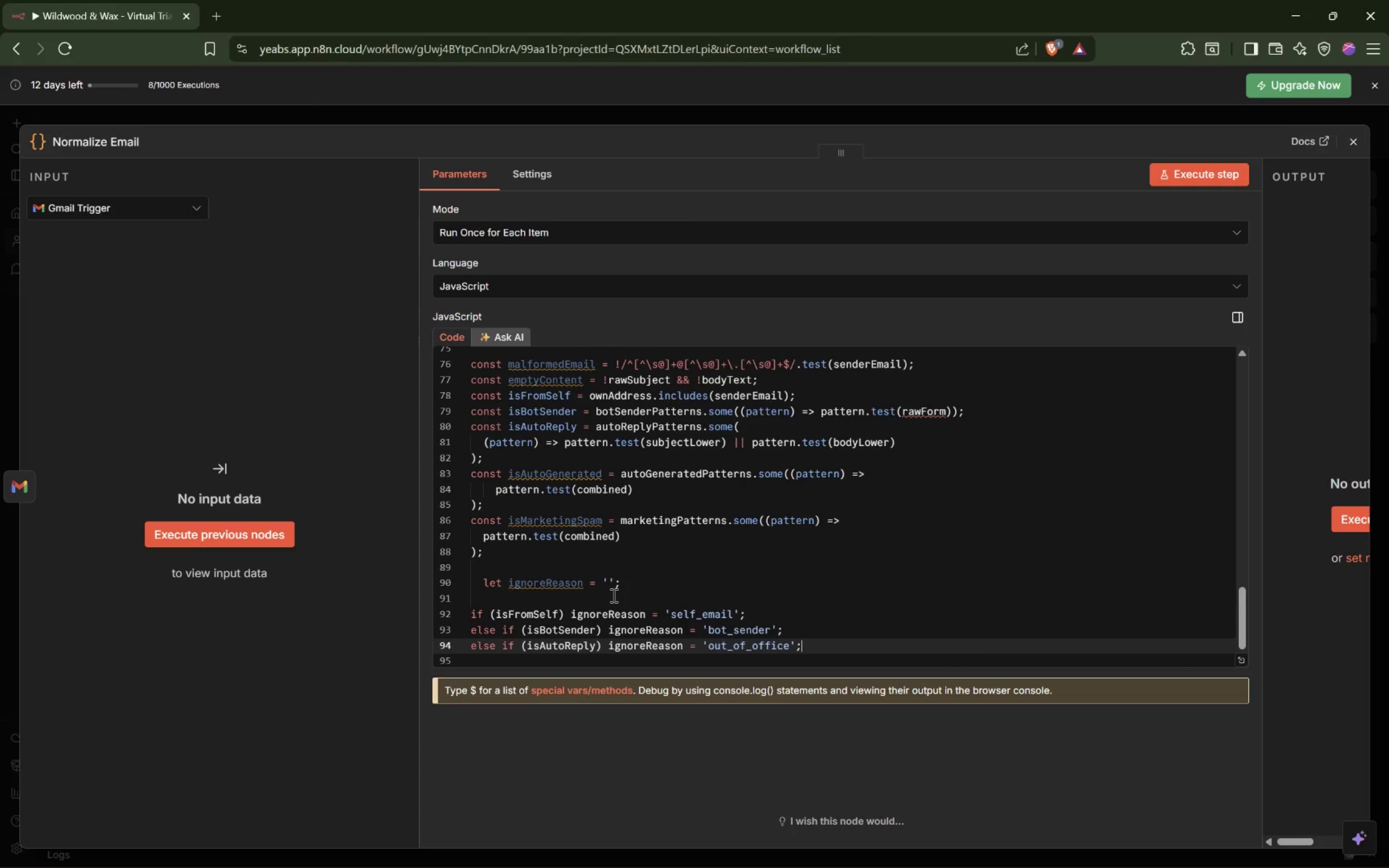 
key(Enter)
 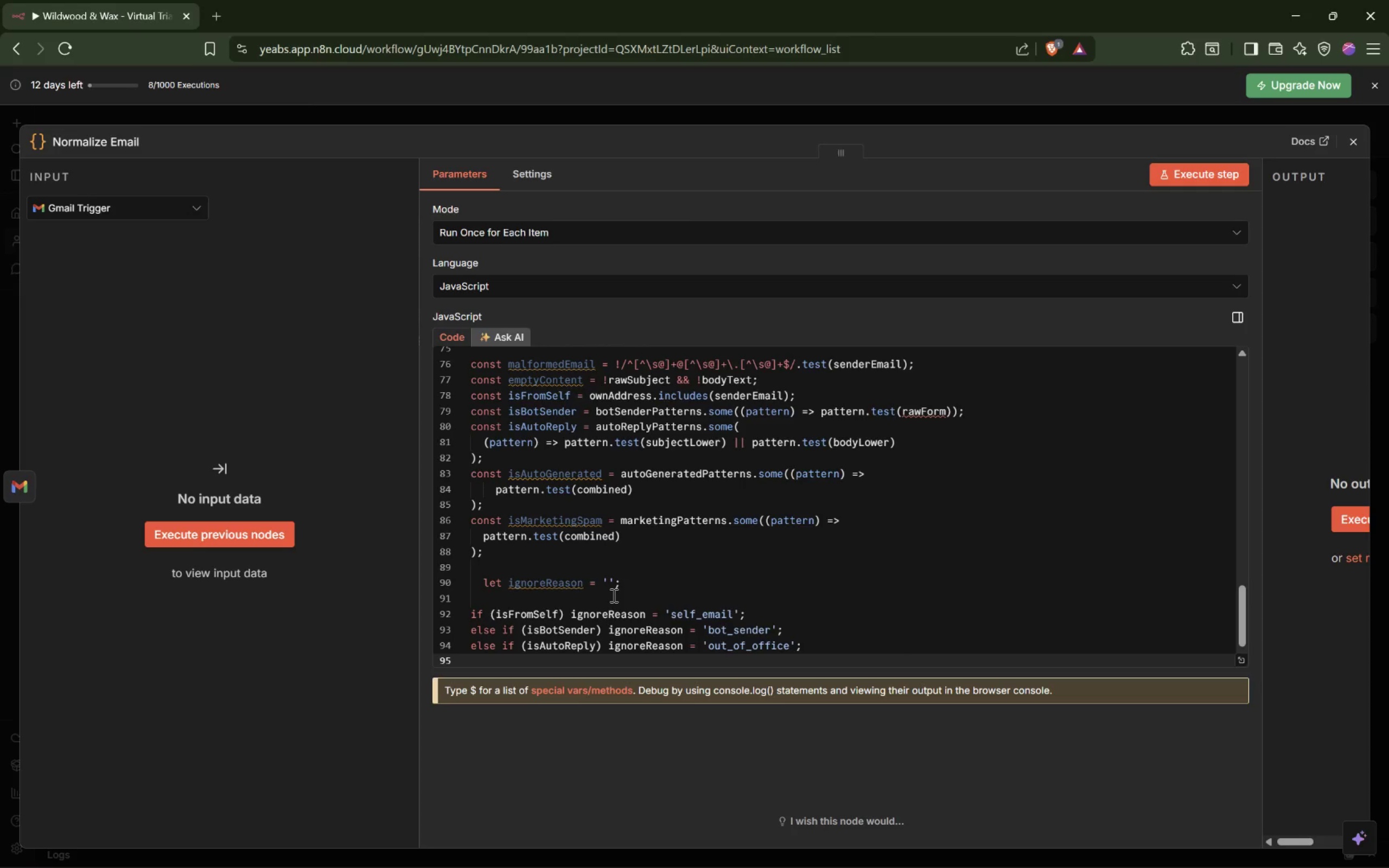 
type(else if (isAutoGenerated)
 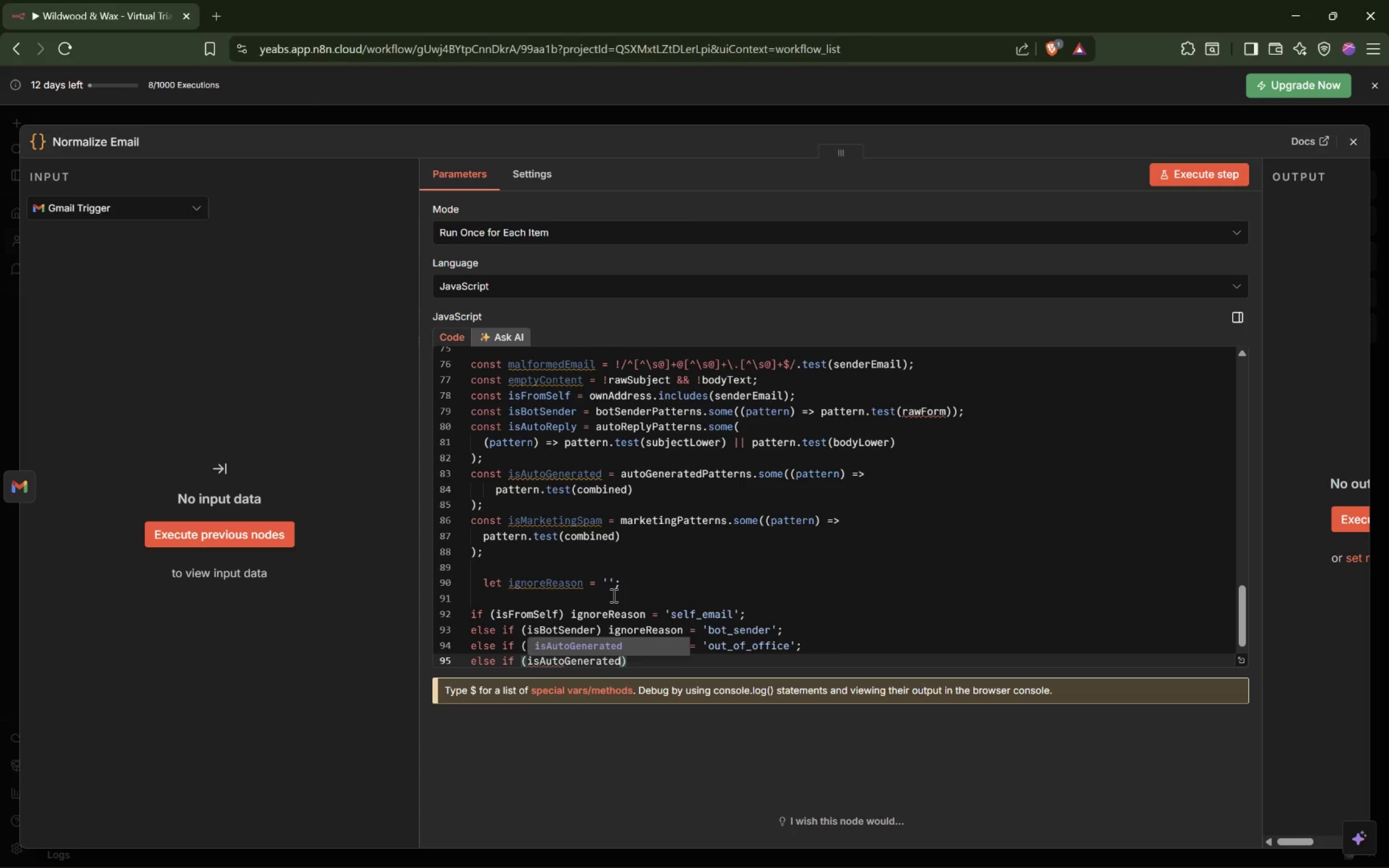 
key(ArrowRight)
 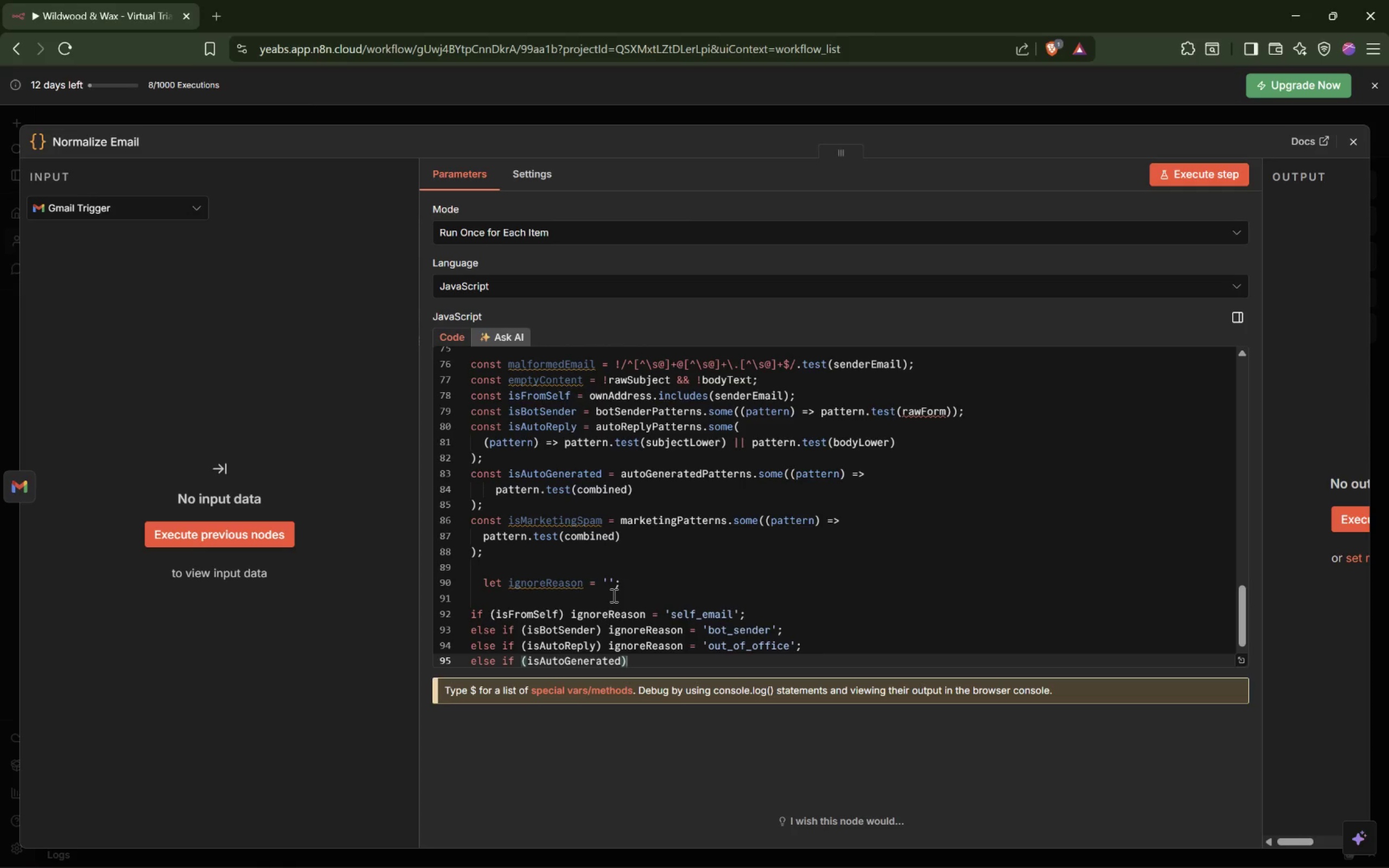 
wait(6.43)
 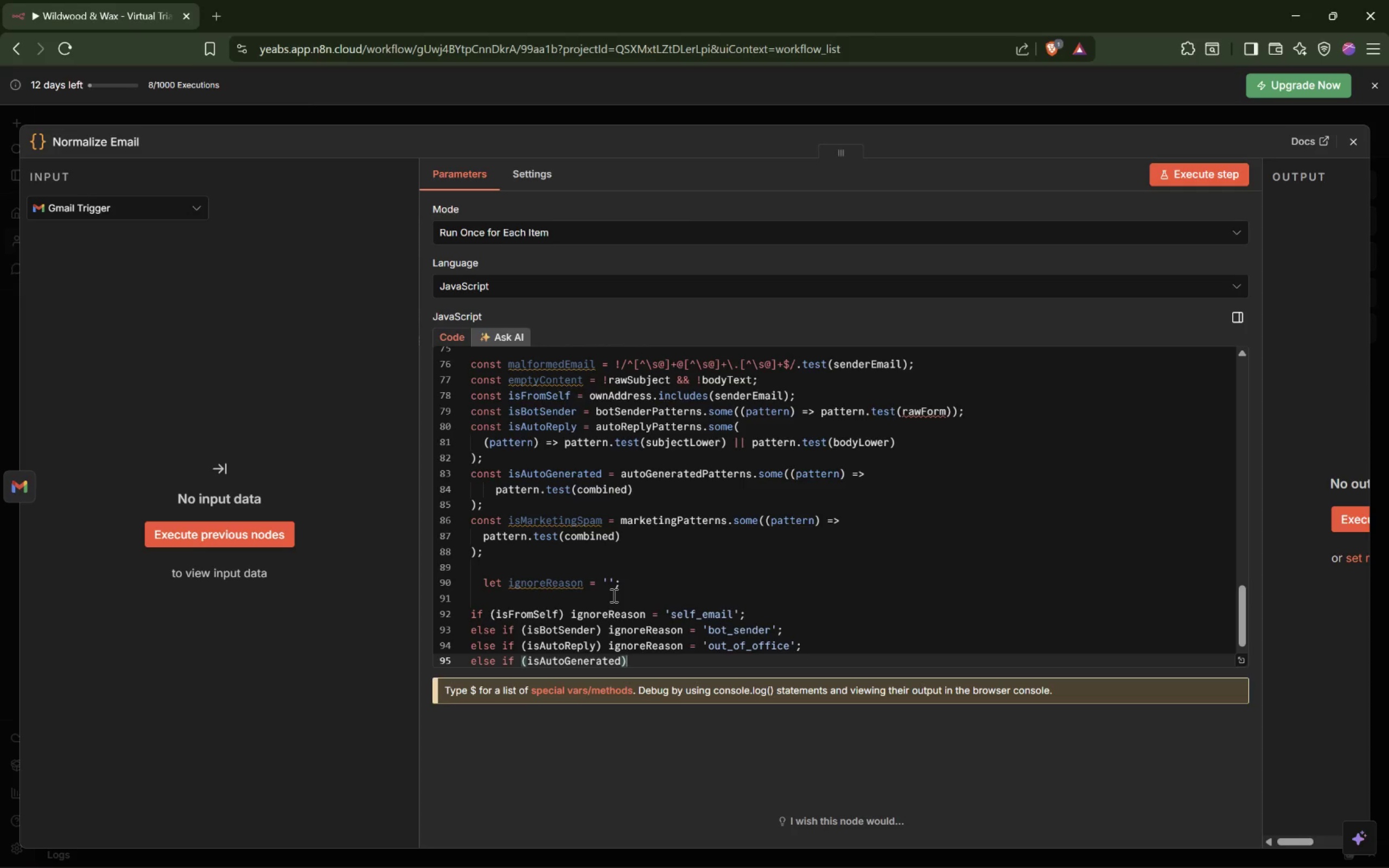 
type( ignoreReason = 'auto+)
key(Backspace)
type(_e)
key(Backspace)
type(generated')
 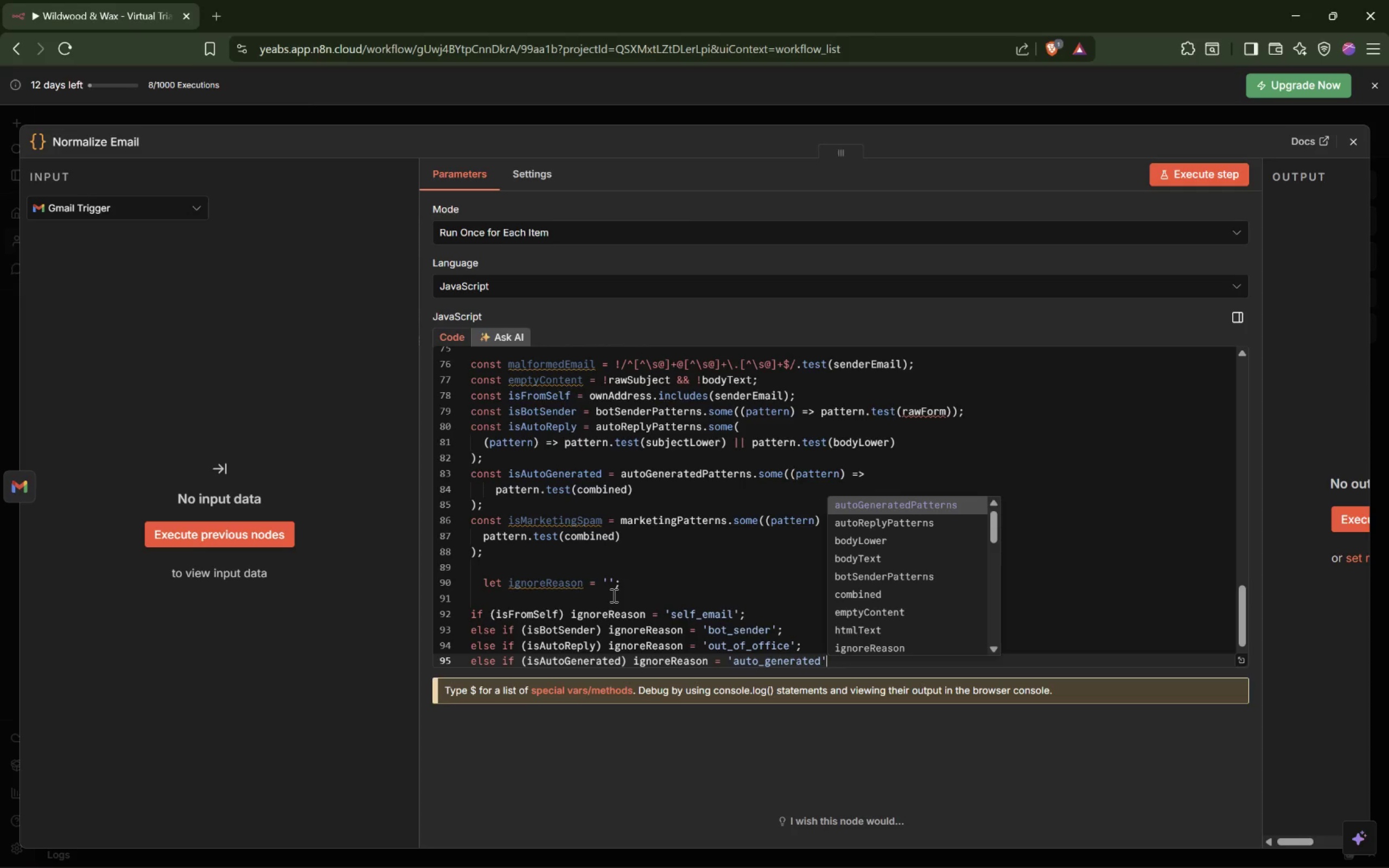 
key(ArrowRight)
 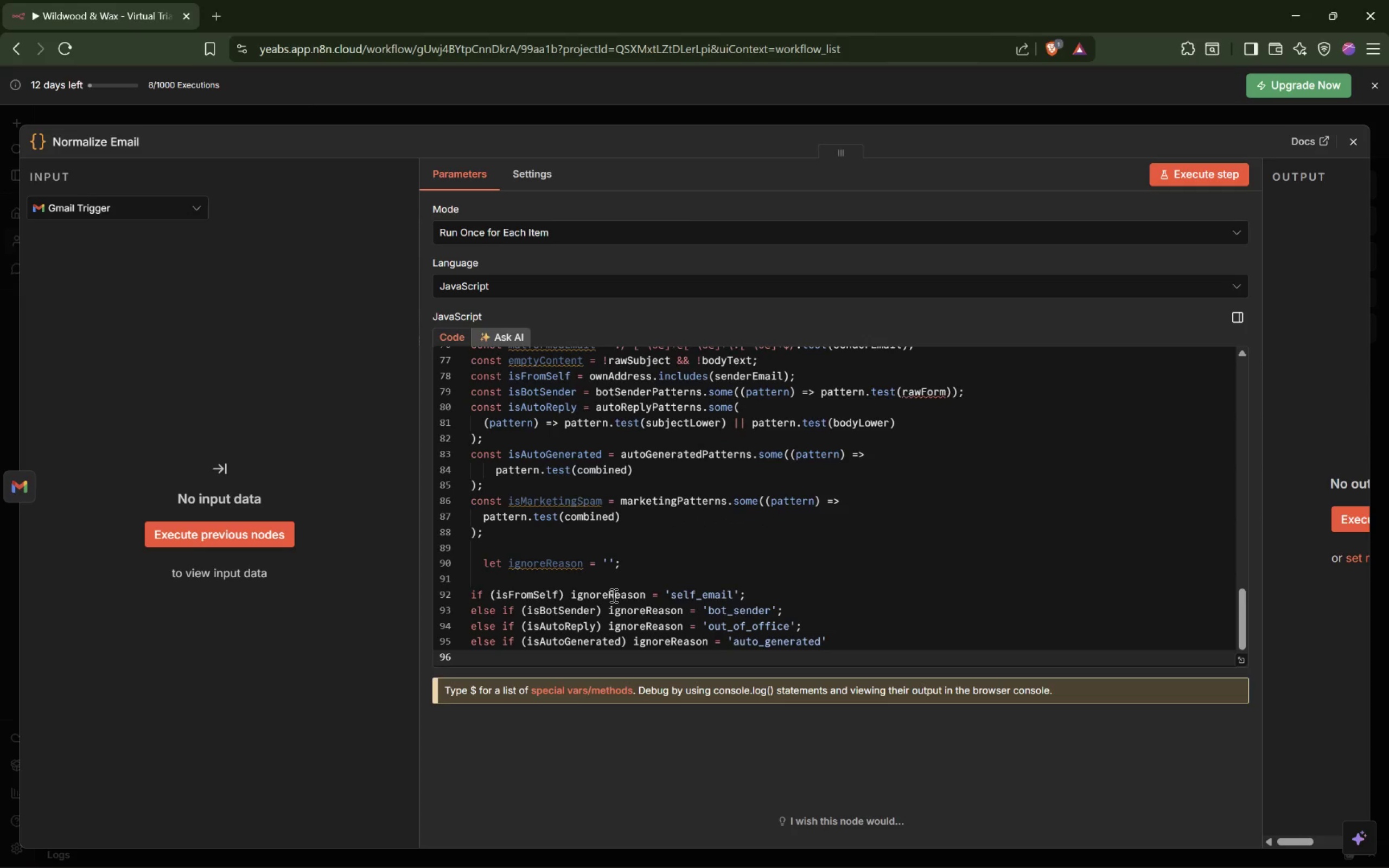 
key(ArrowLeft)
 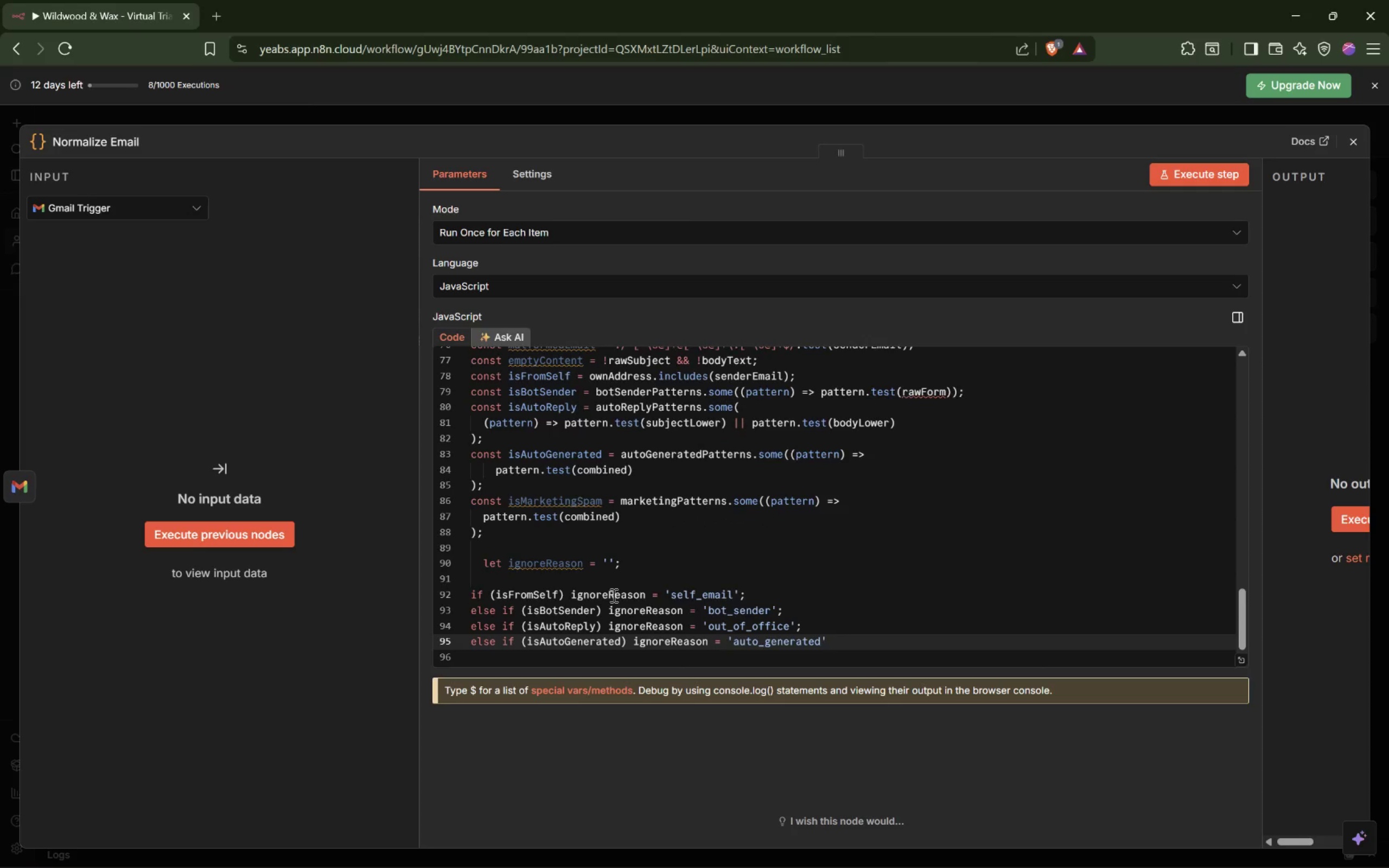 
key(Semicolon)
 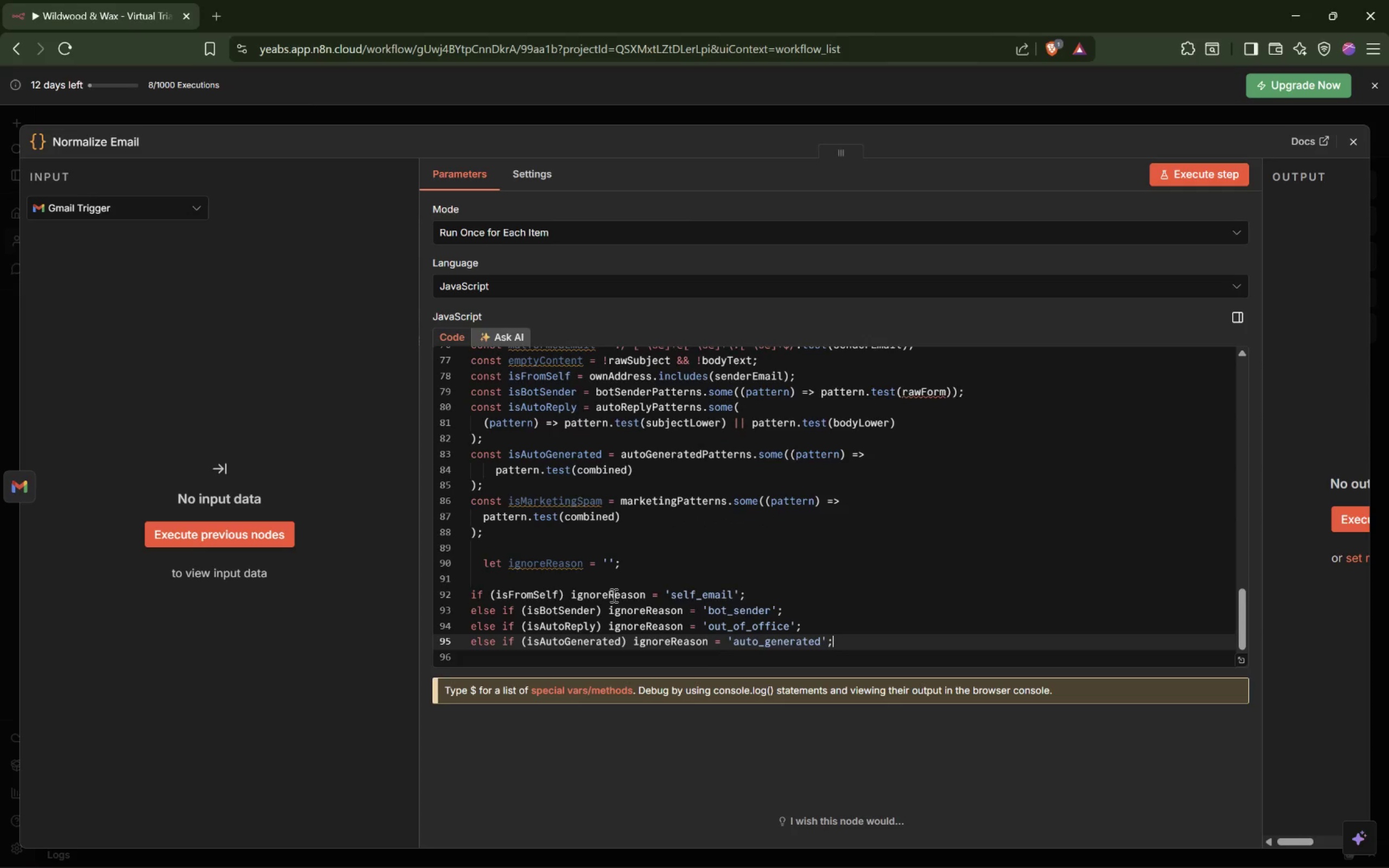 
key(Enter)
 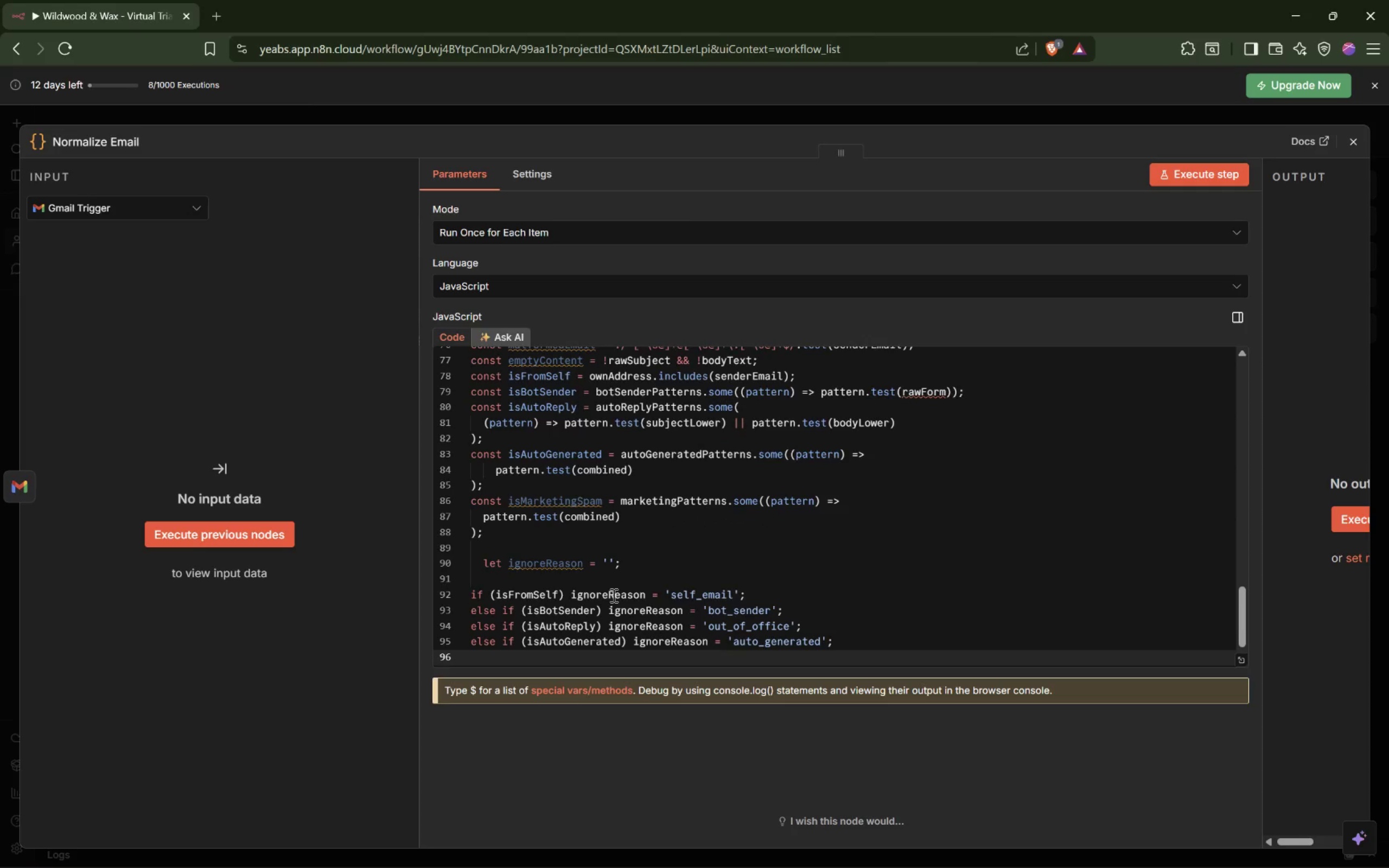 
type(else if ()
 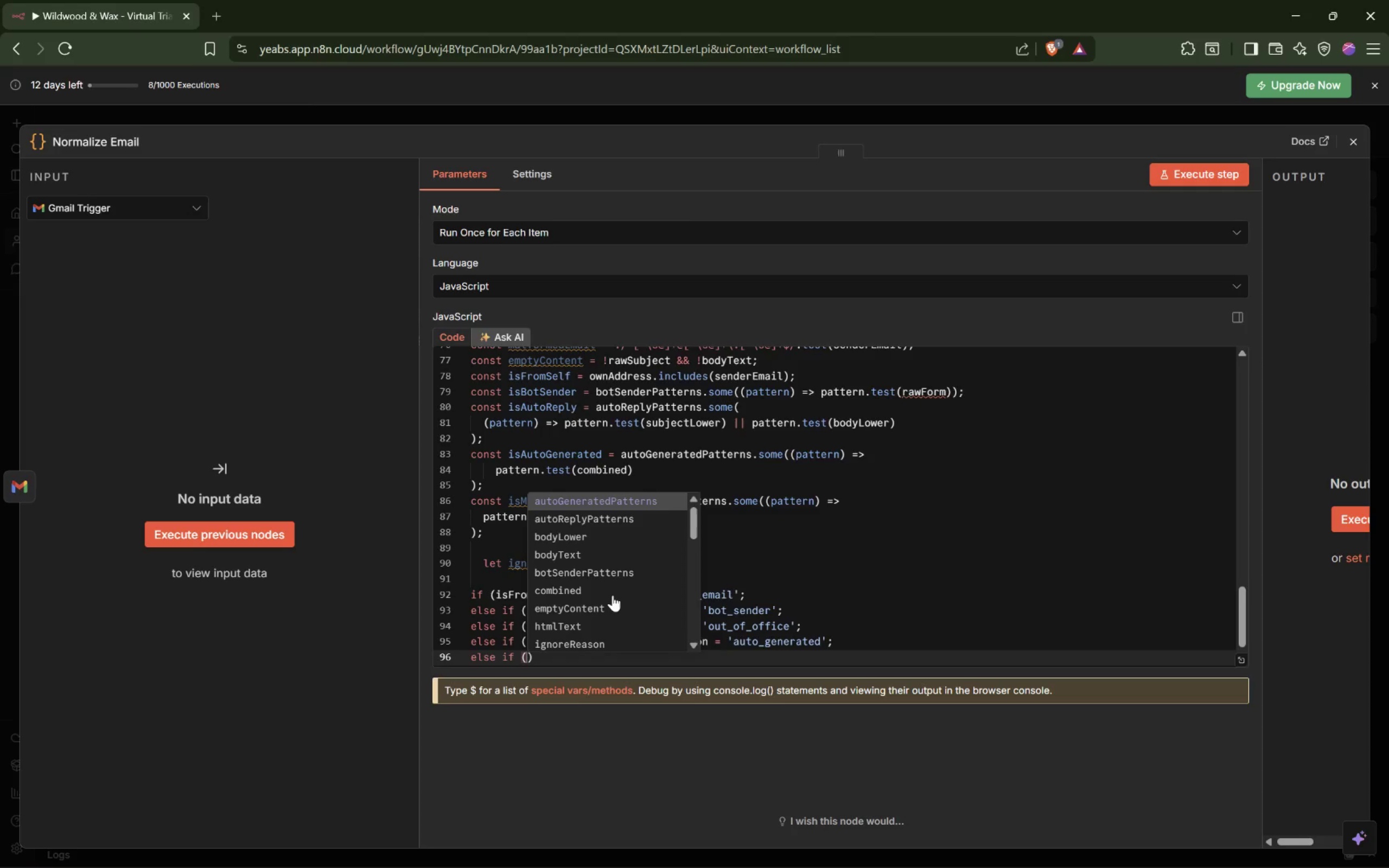 
type(i)
key(Backspace)
type(isMarketingSpam)
 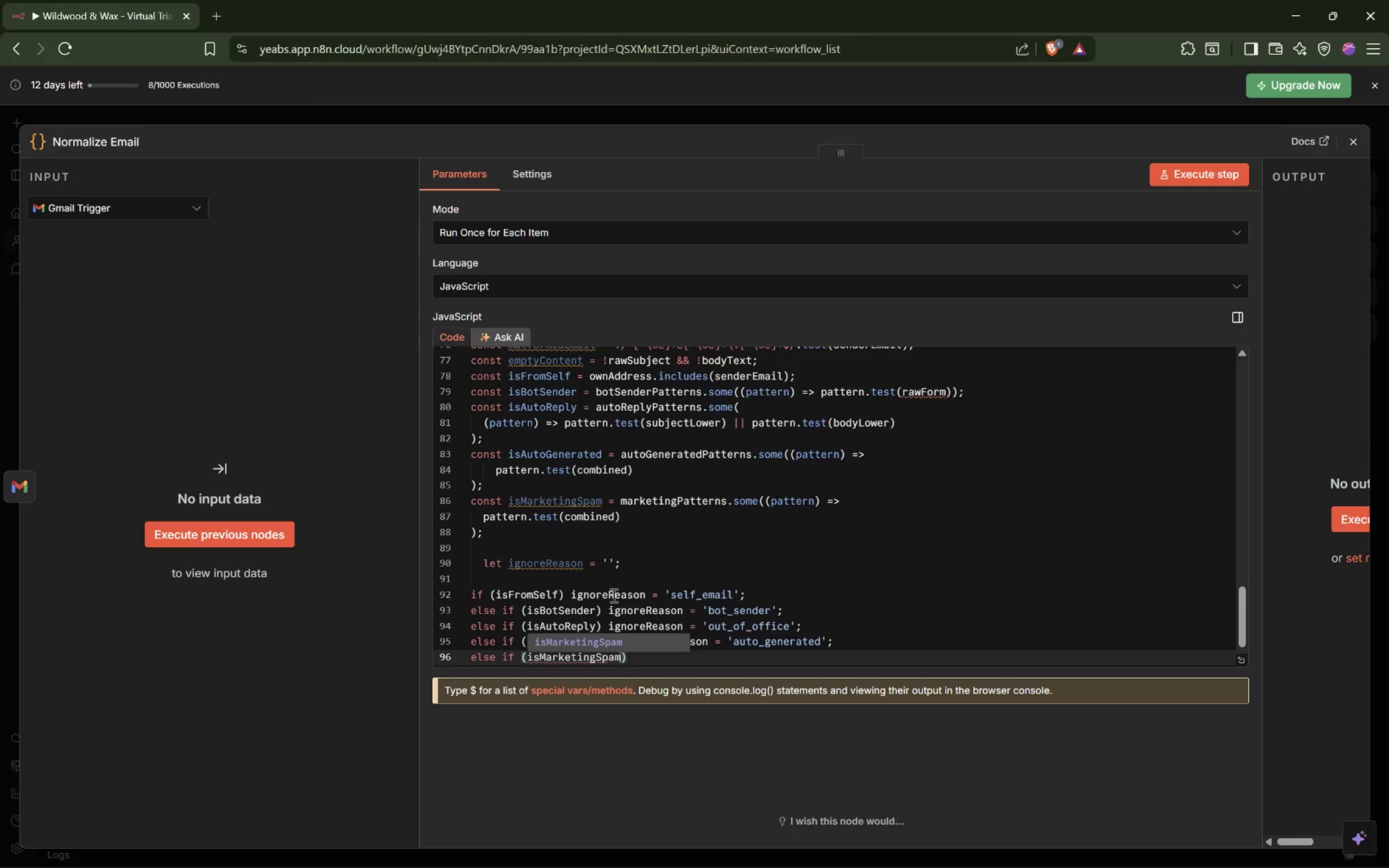 
key(ArrowRight)
 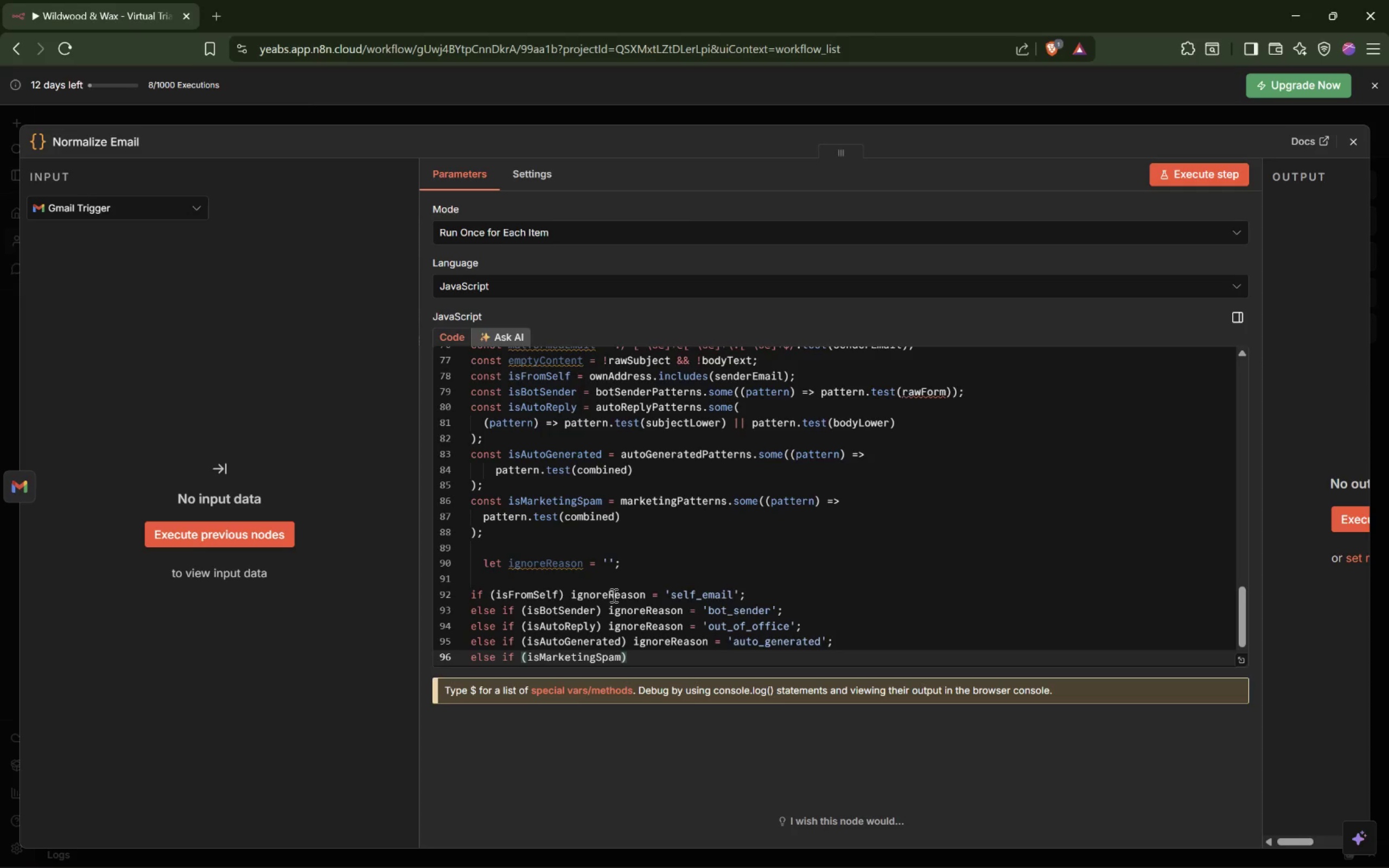 
type( ignoreRason)
 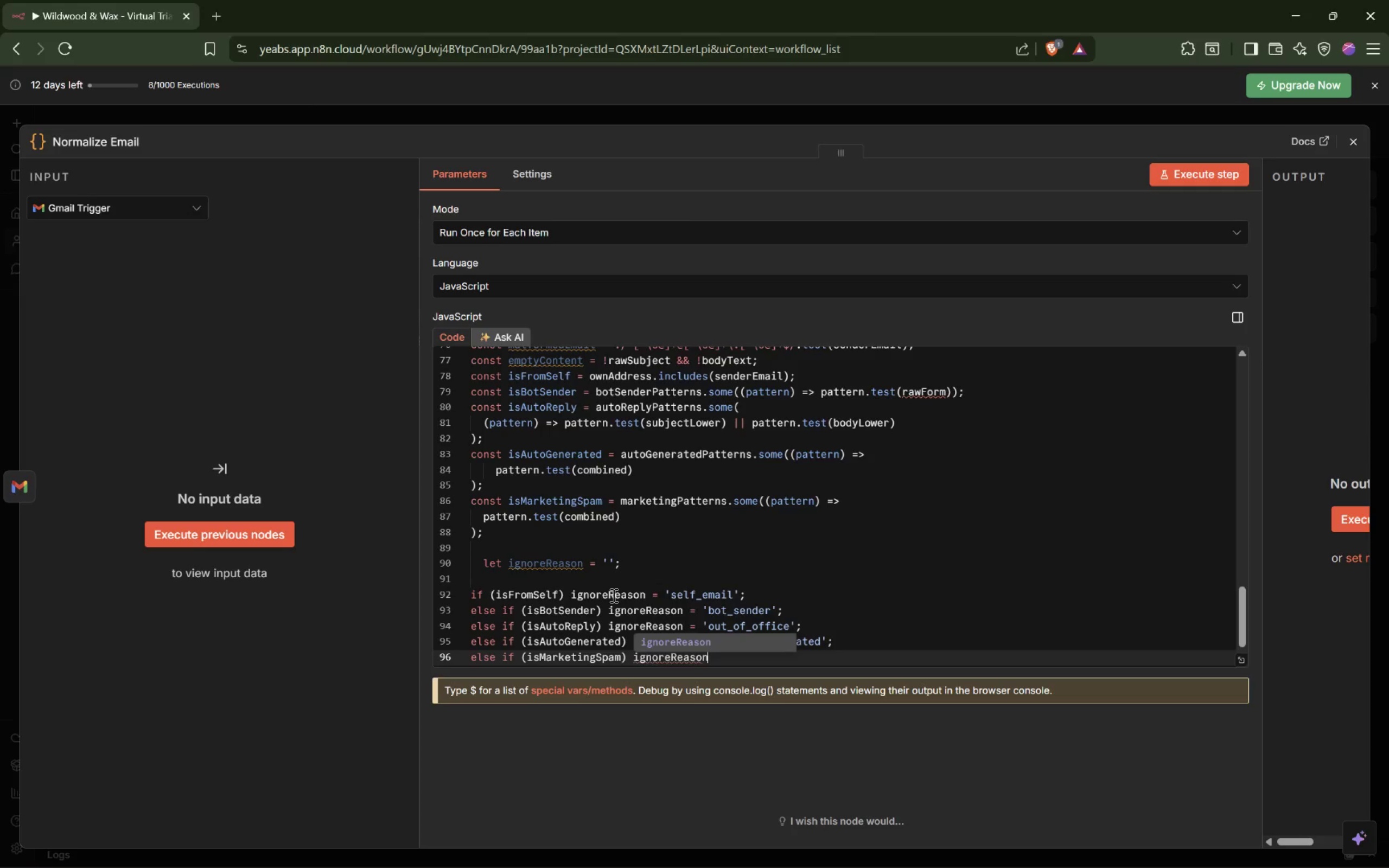 
type( = 'marketin spam')
 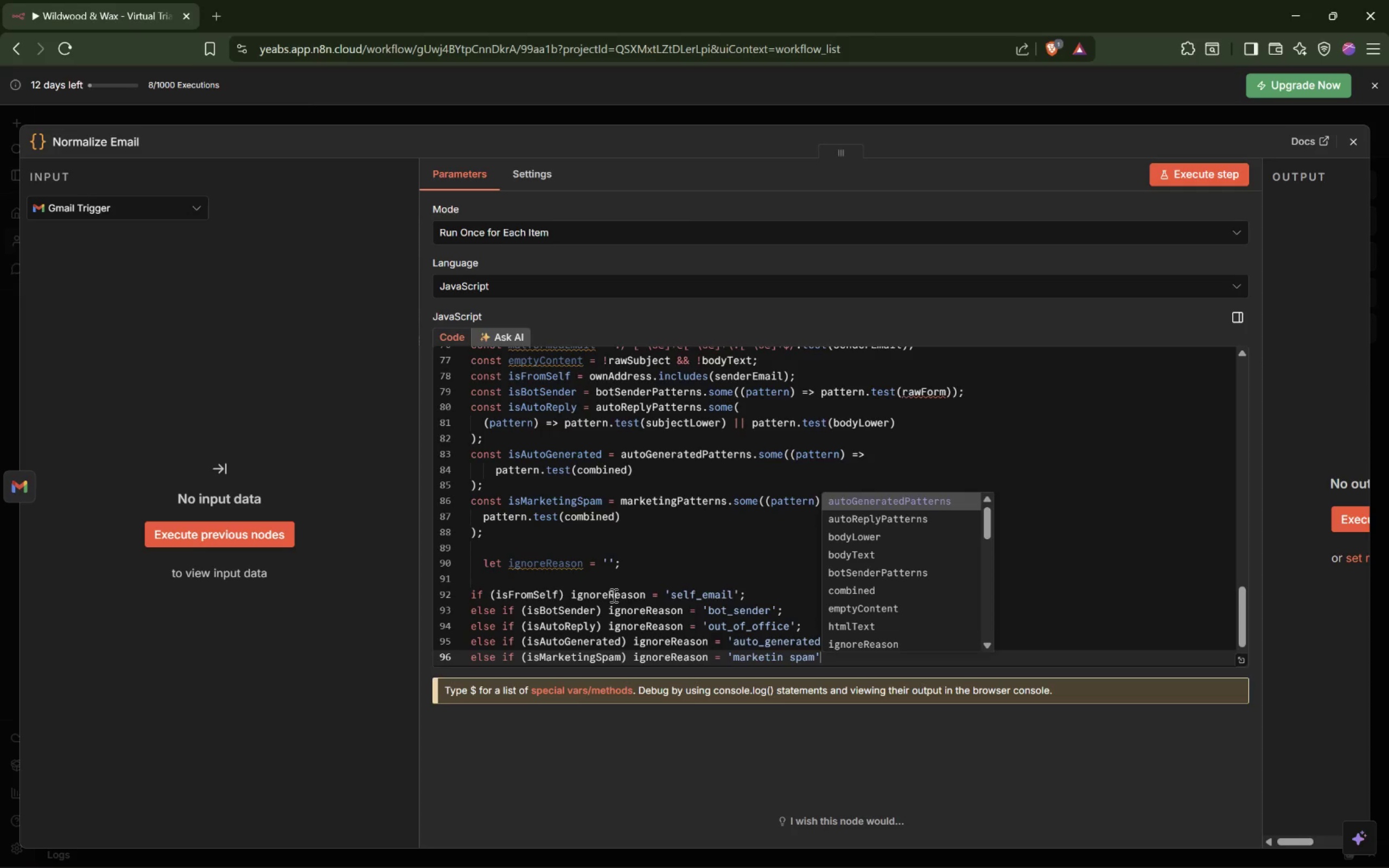 
key(ArrowRight)
 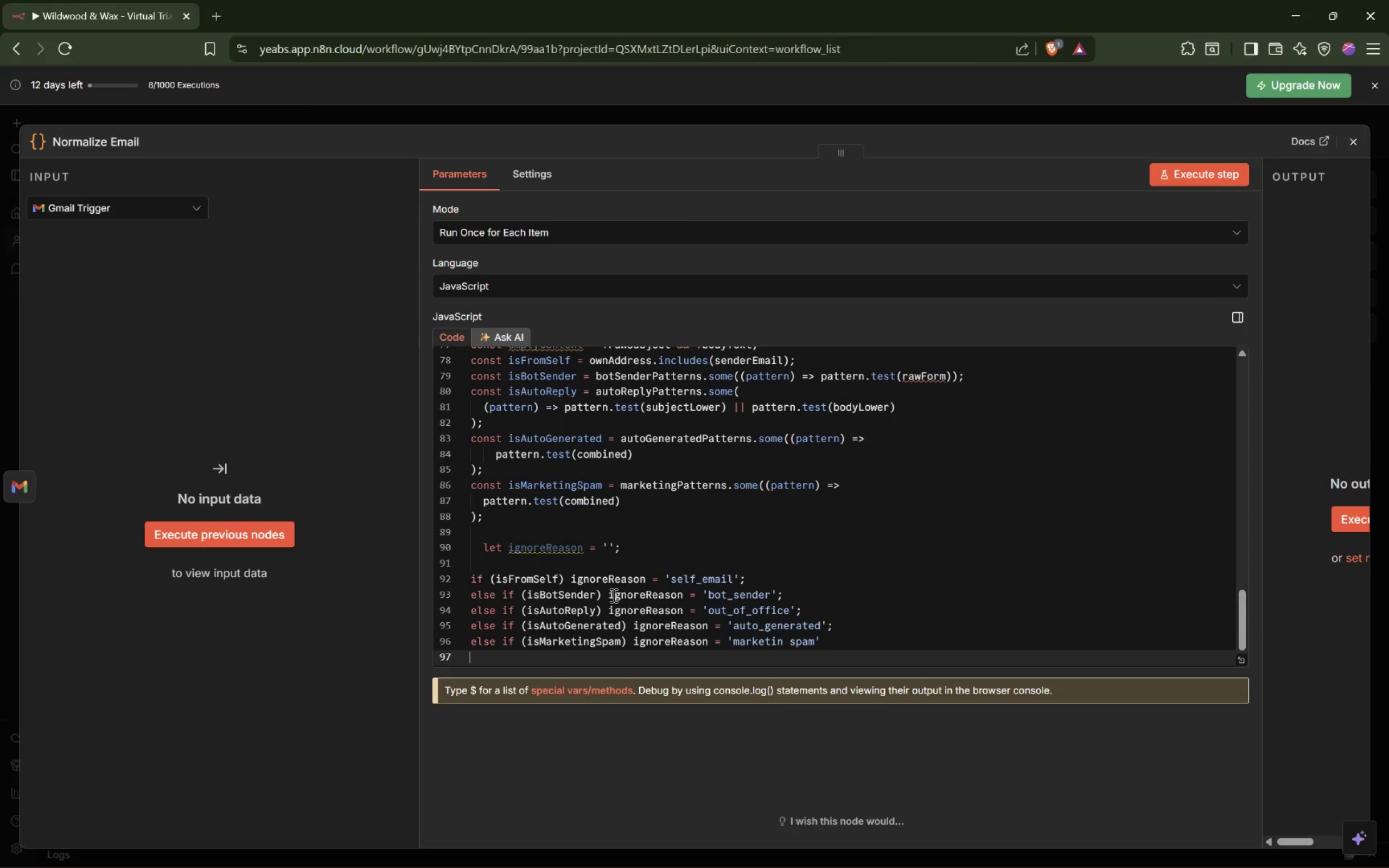 
key(ArrowLeft)
 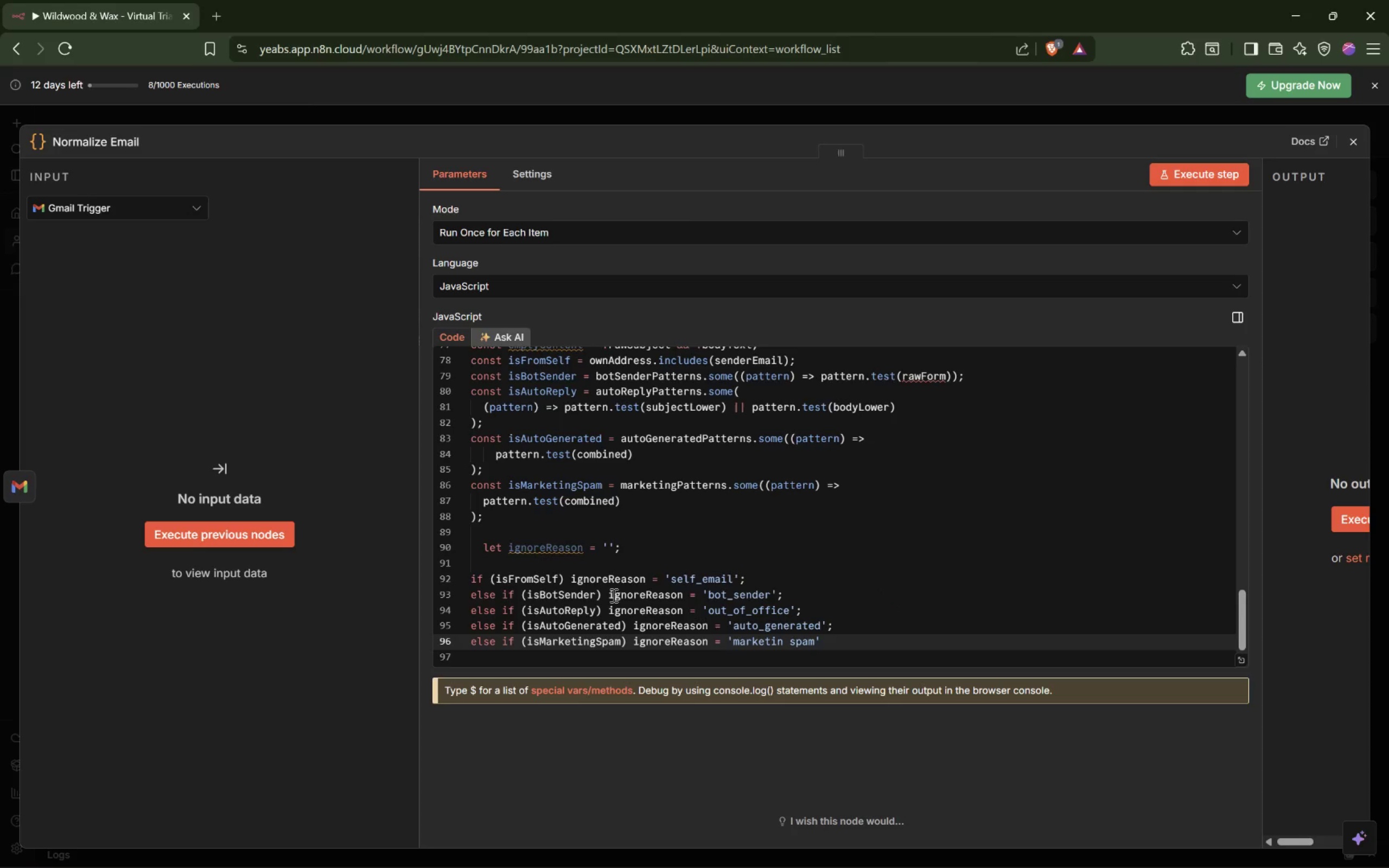 
key(Semicolon)
 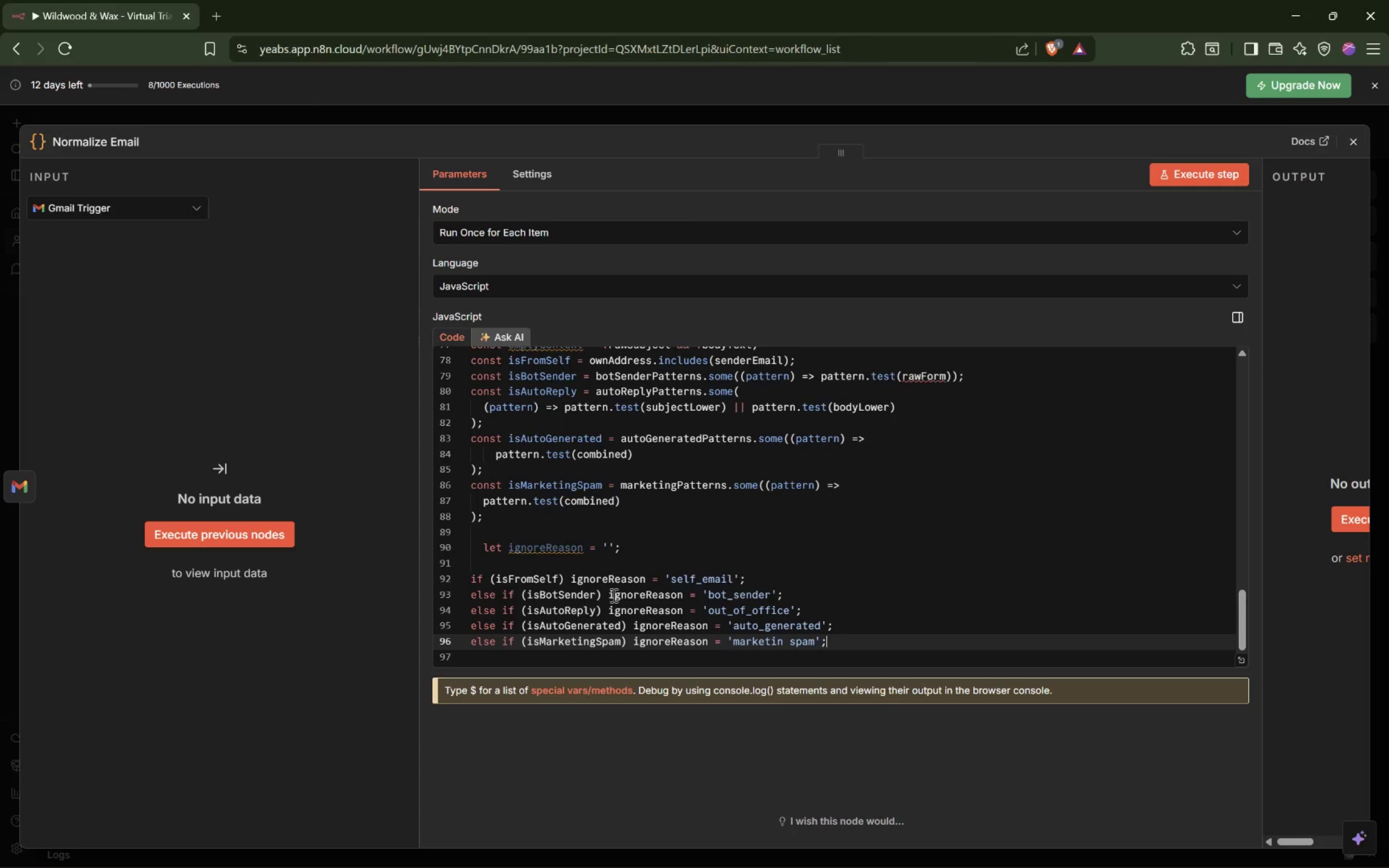 
key(Enter)
 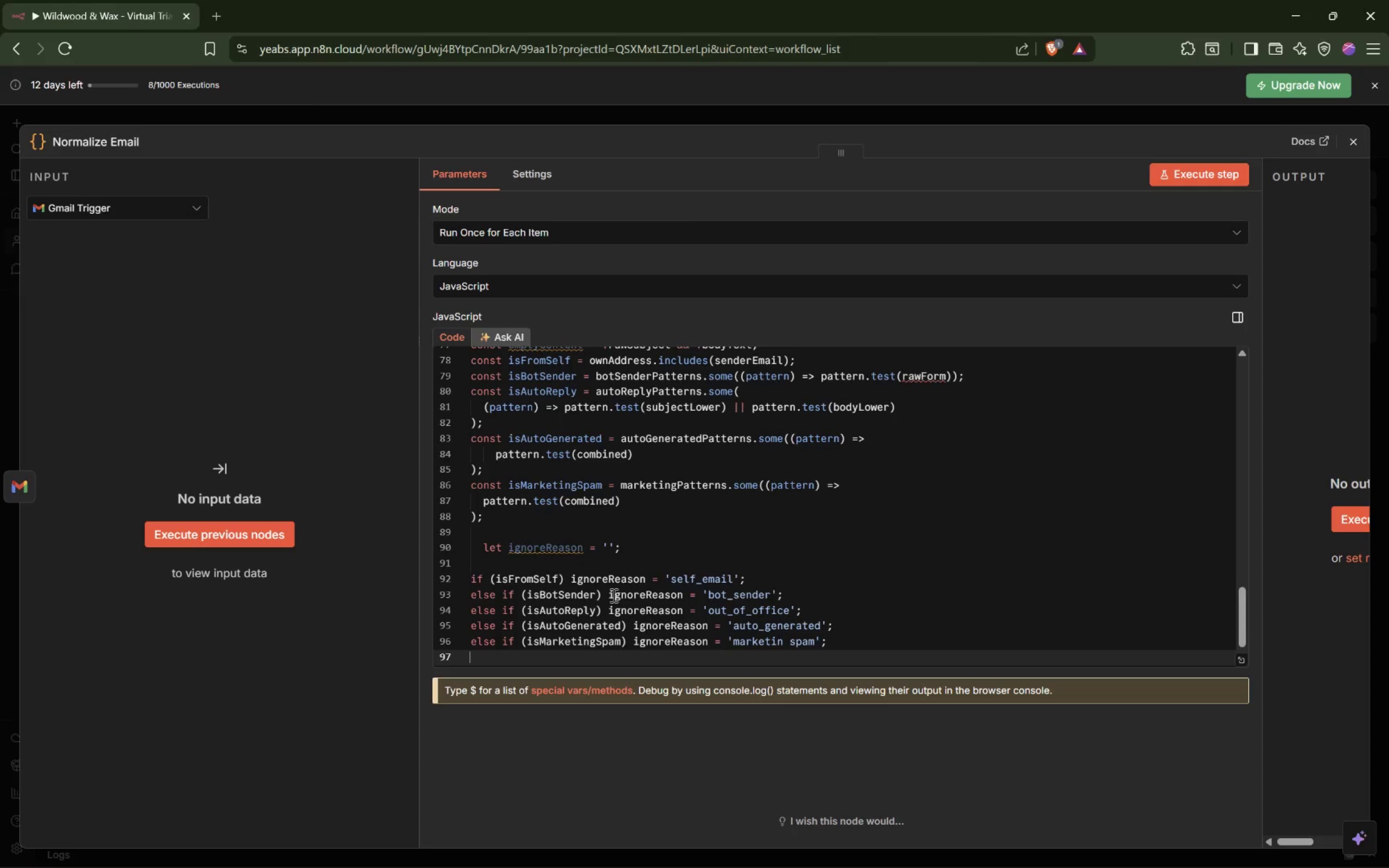 
type(else if (malformeEmail)
key(Backspace)
type(l)
 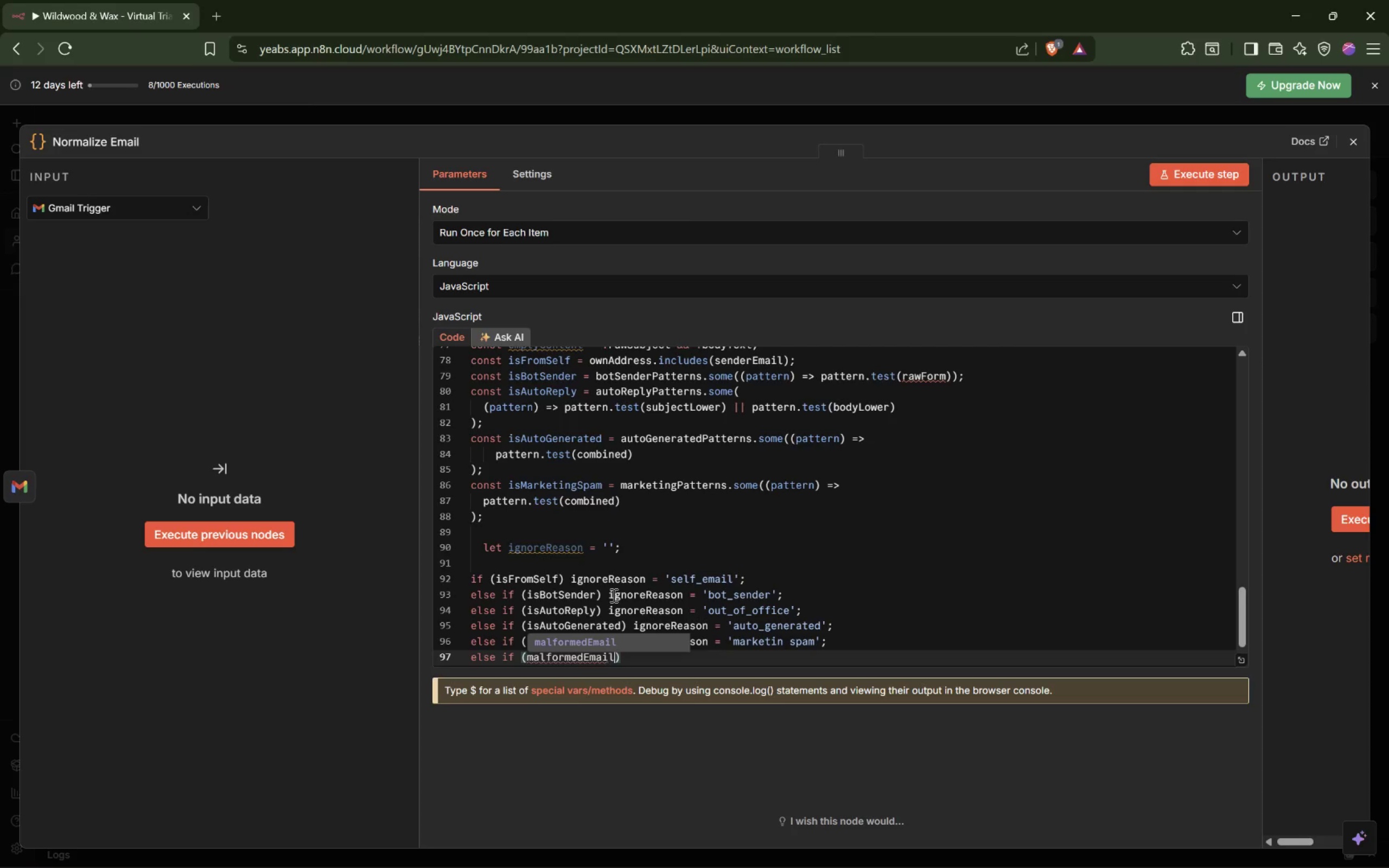 
 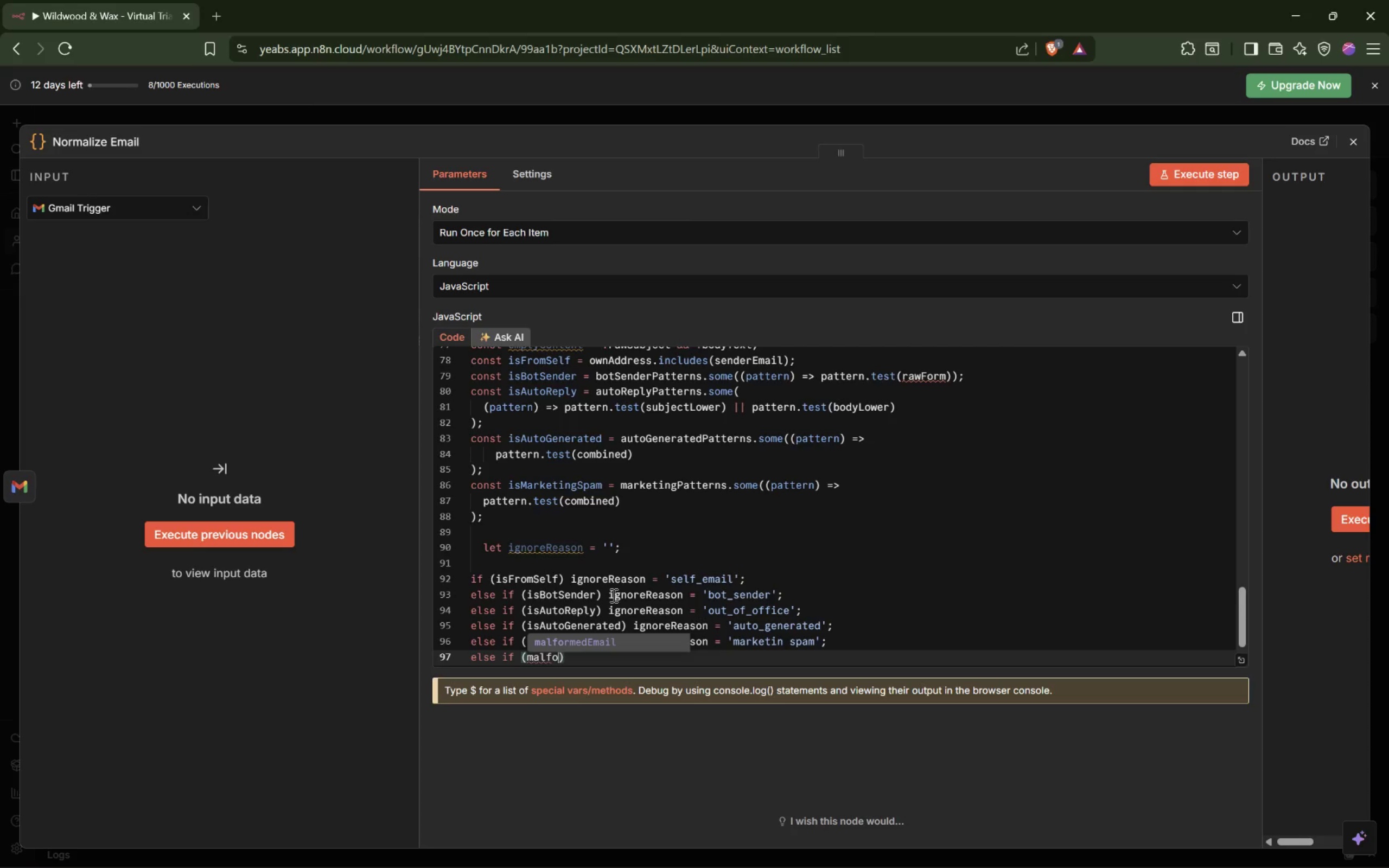 
hold_key(key=D, duration=0.32)
 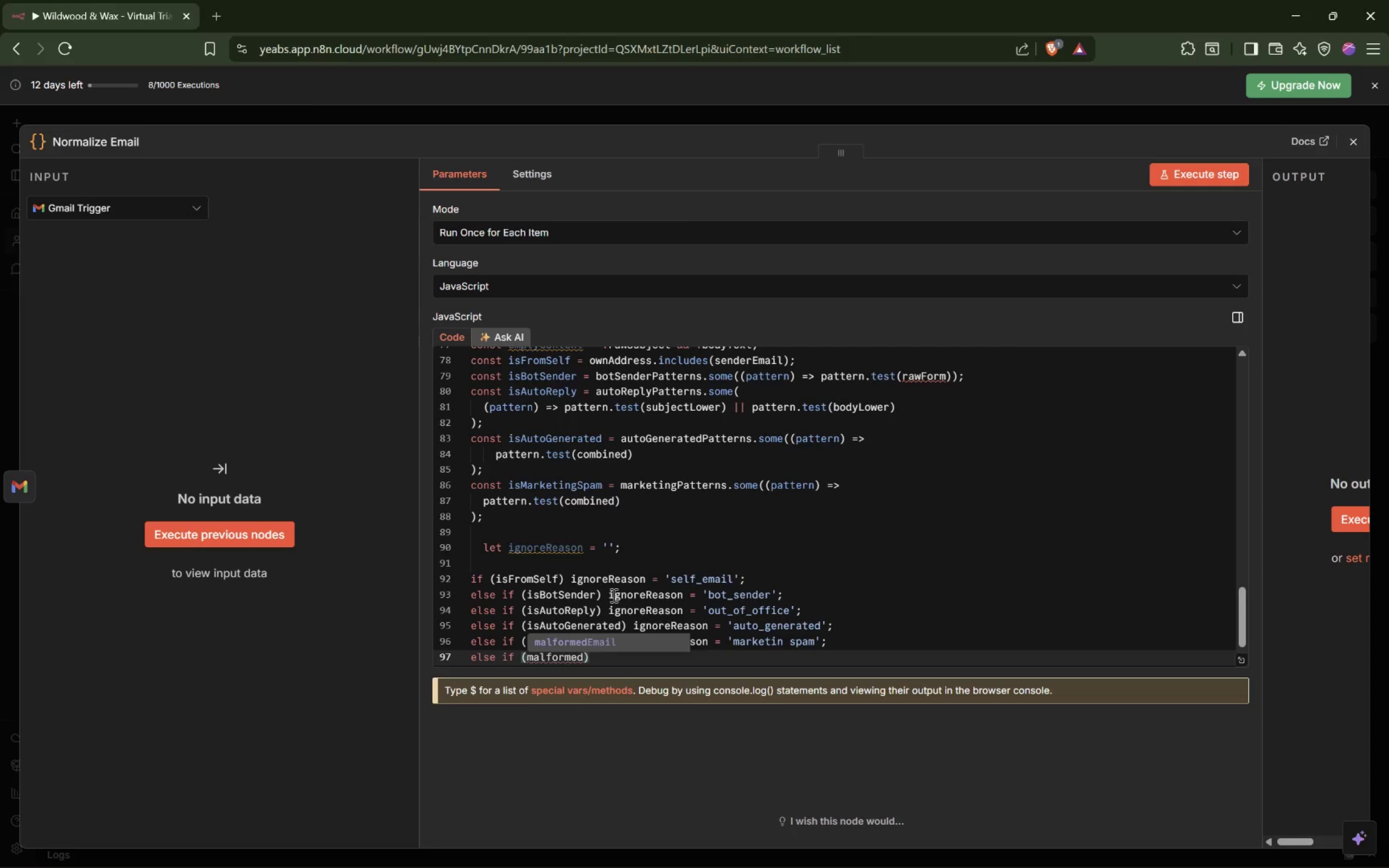 
key(ArrowUp)
 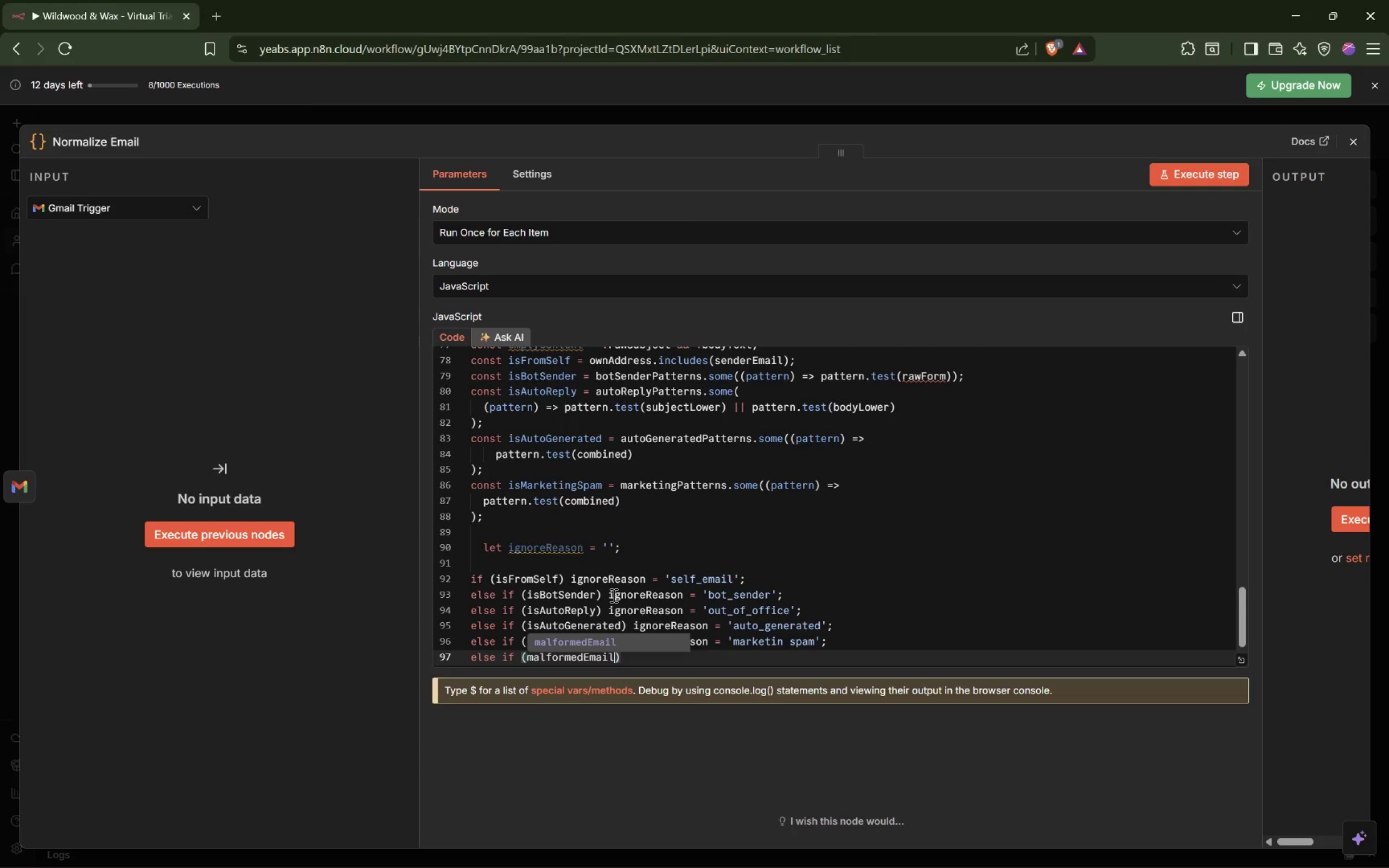 
type( ignorereason)
 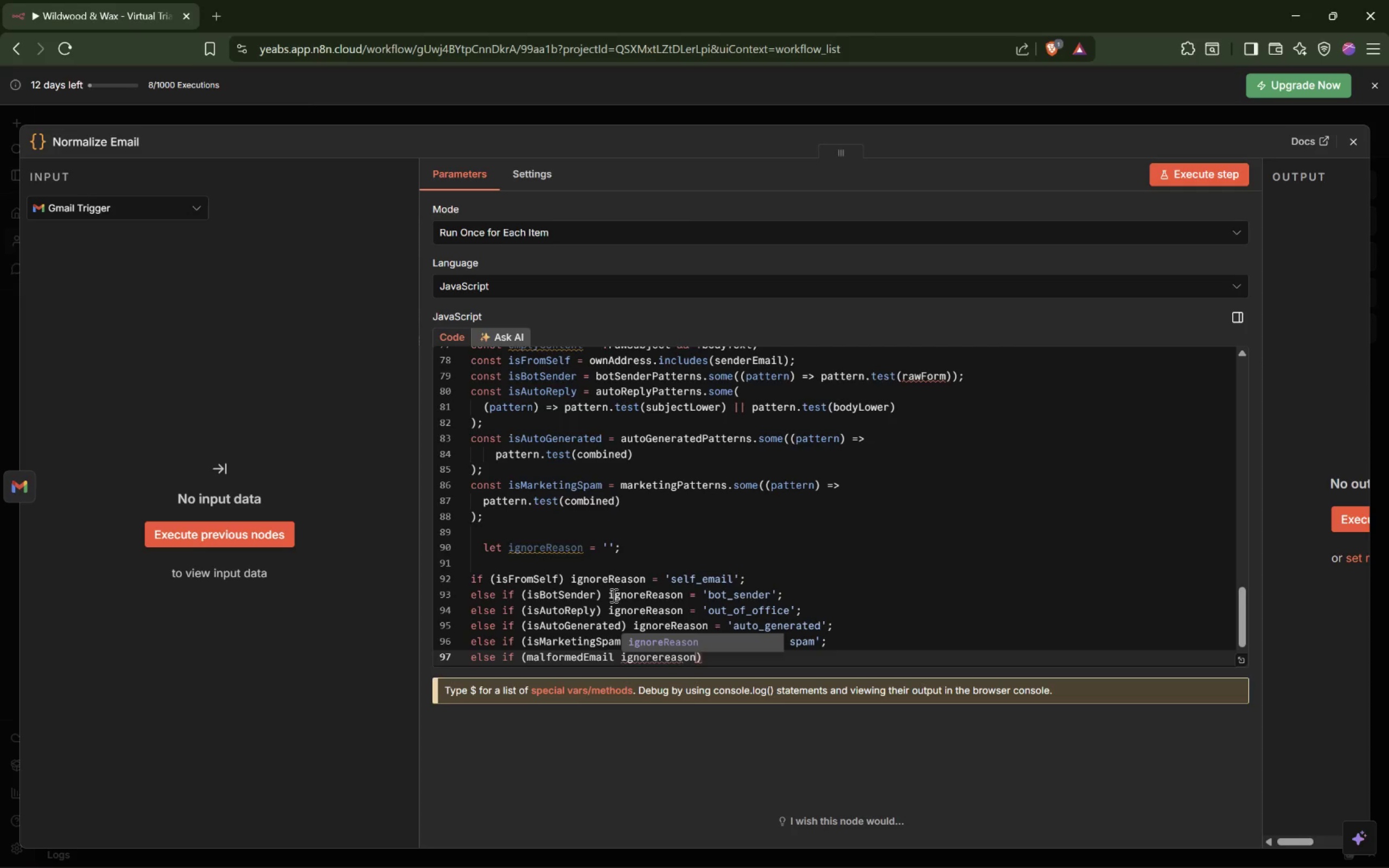 
key(Enter)
 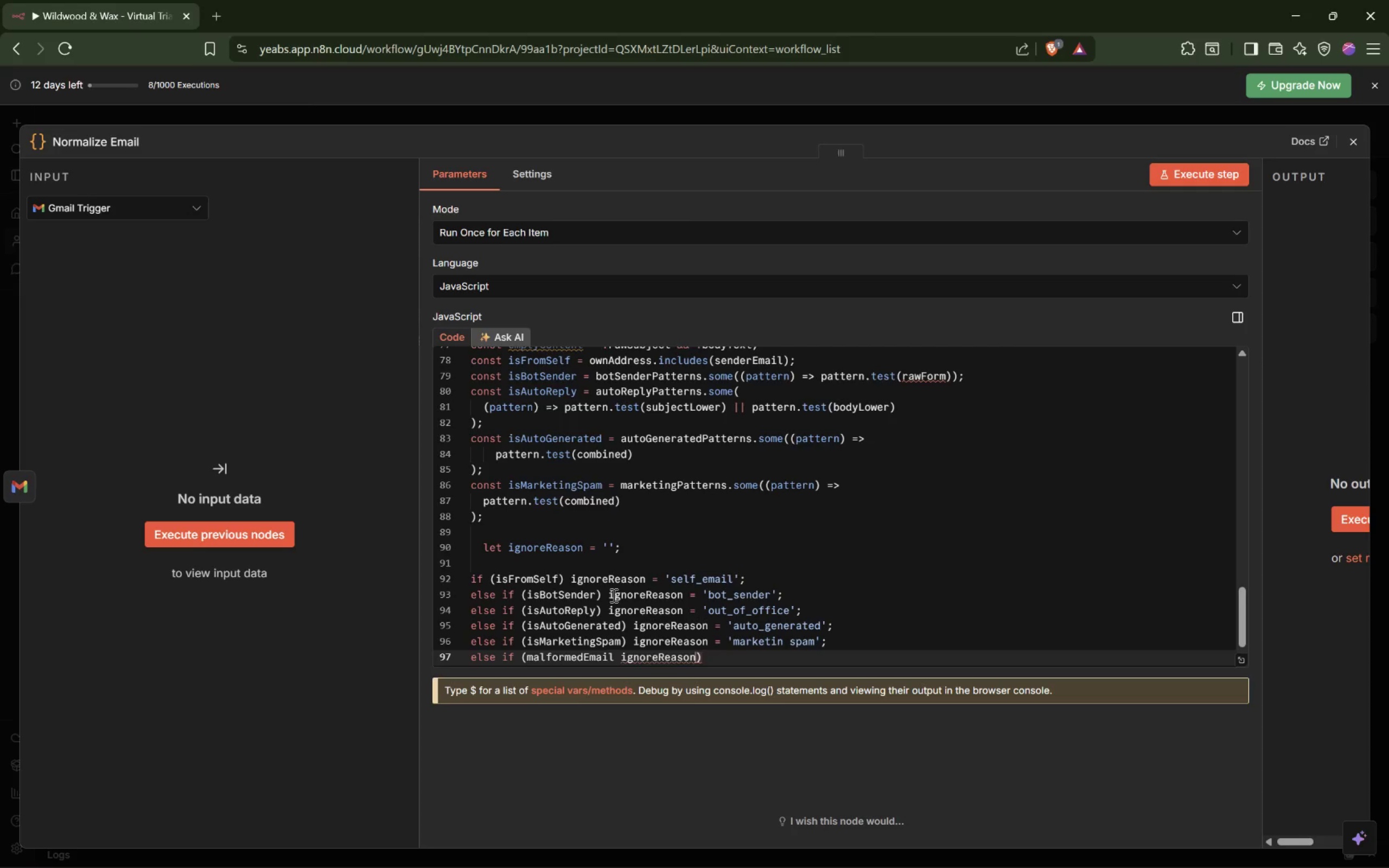 
key(Meta+Shift+MetaLeft)
 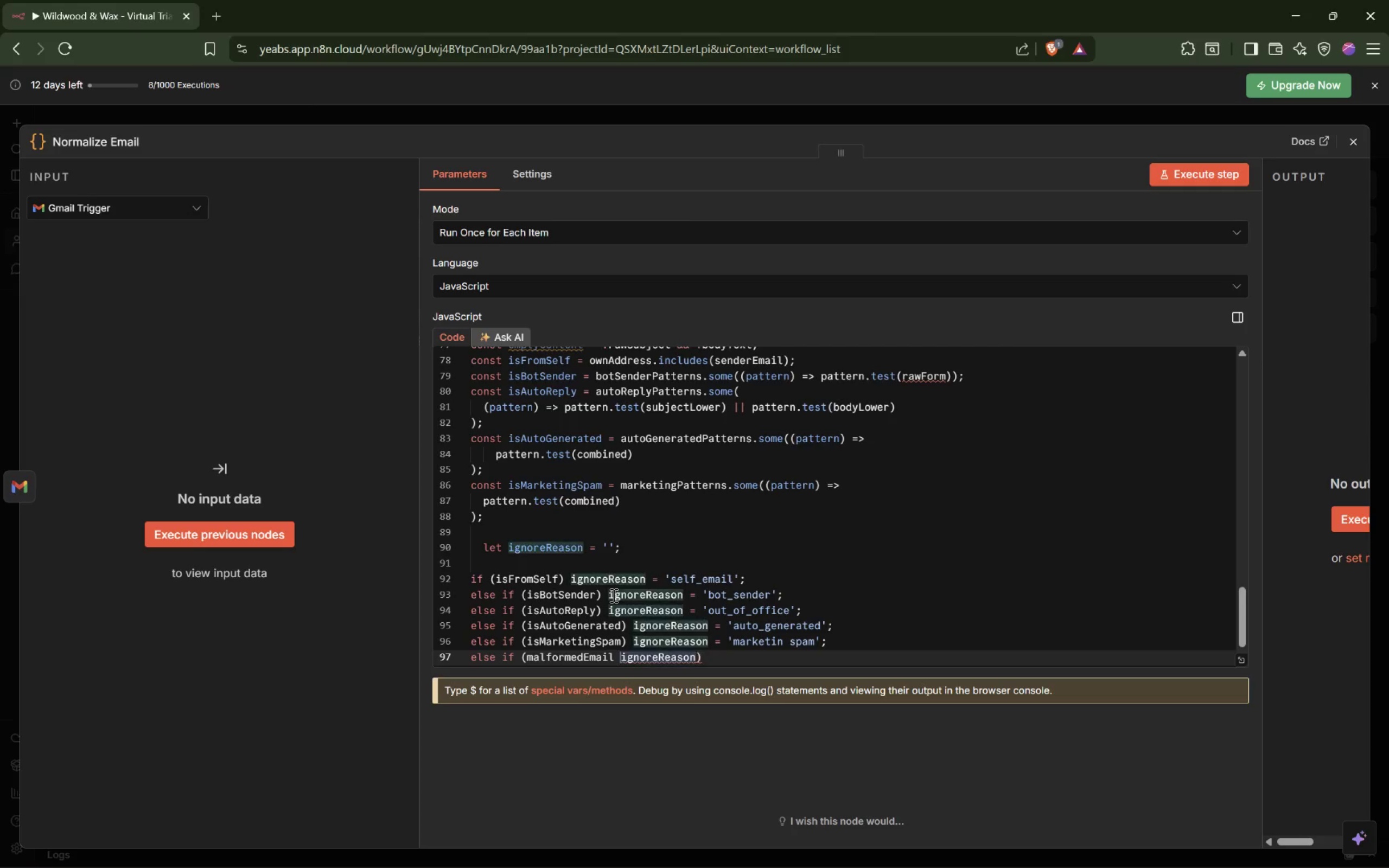 
key(Meta+Shift+ShiftLeft)
 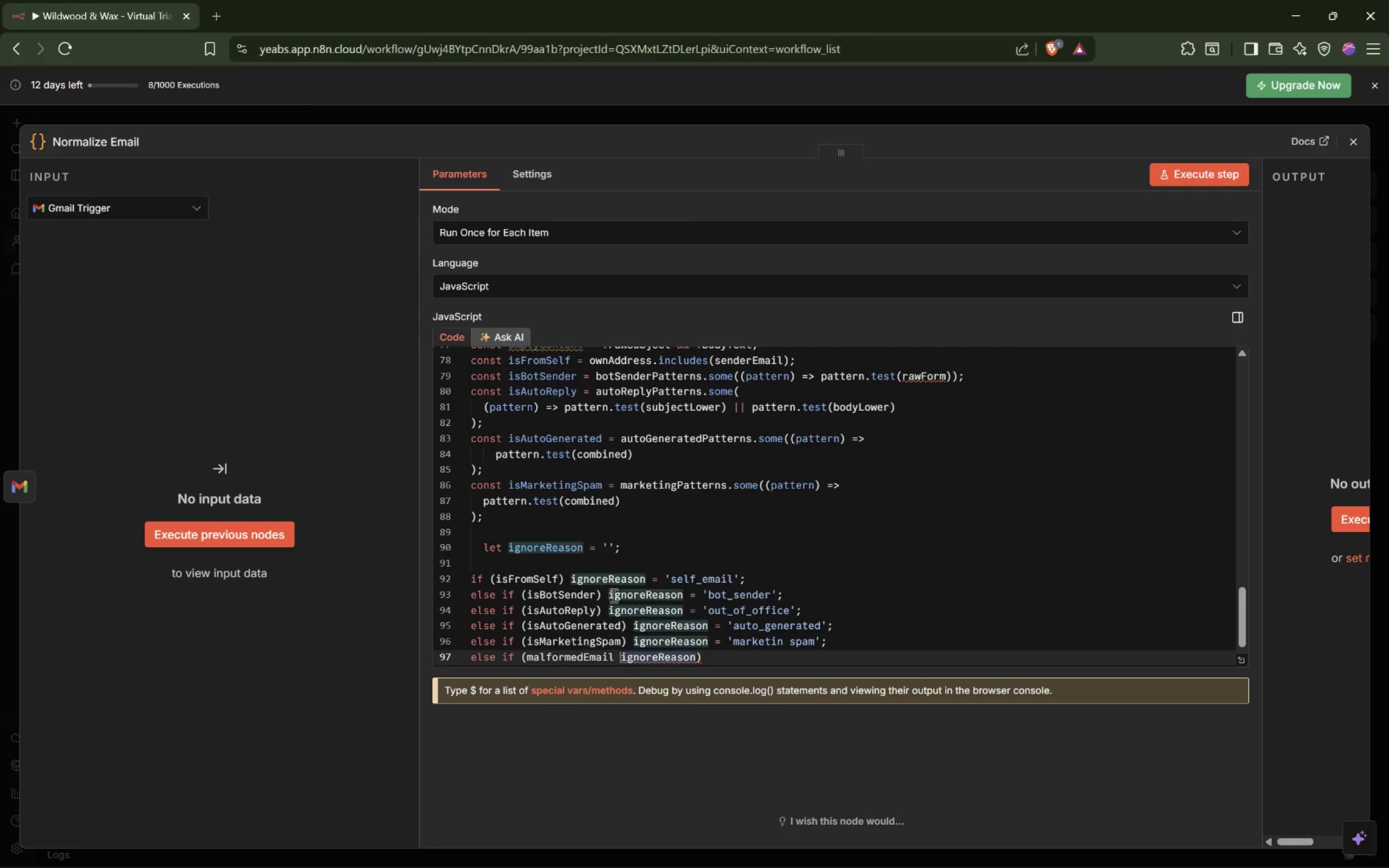 
hold_key(key=F23, duration=0.52)
 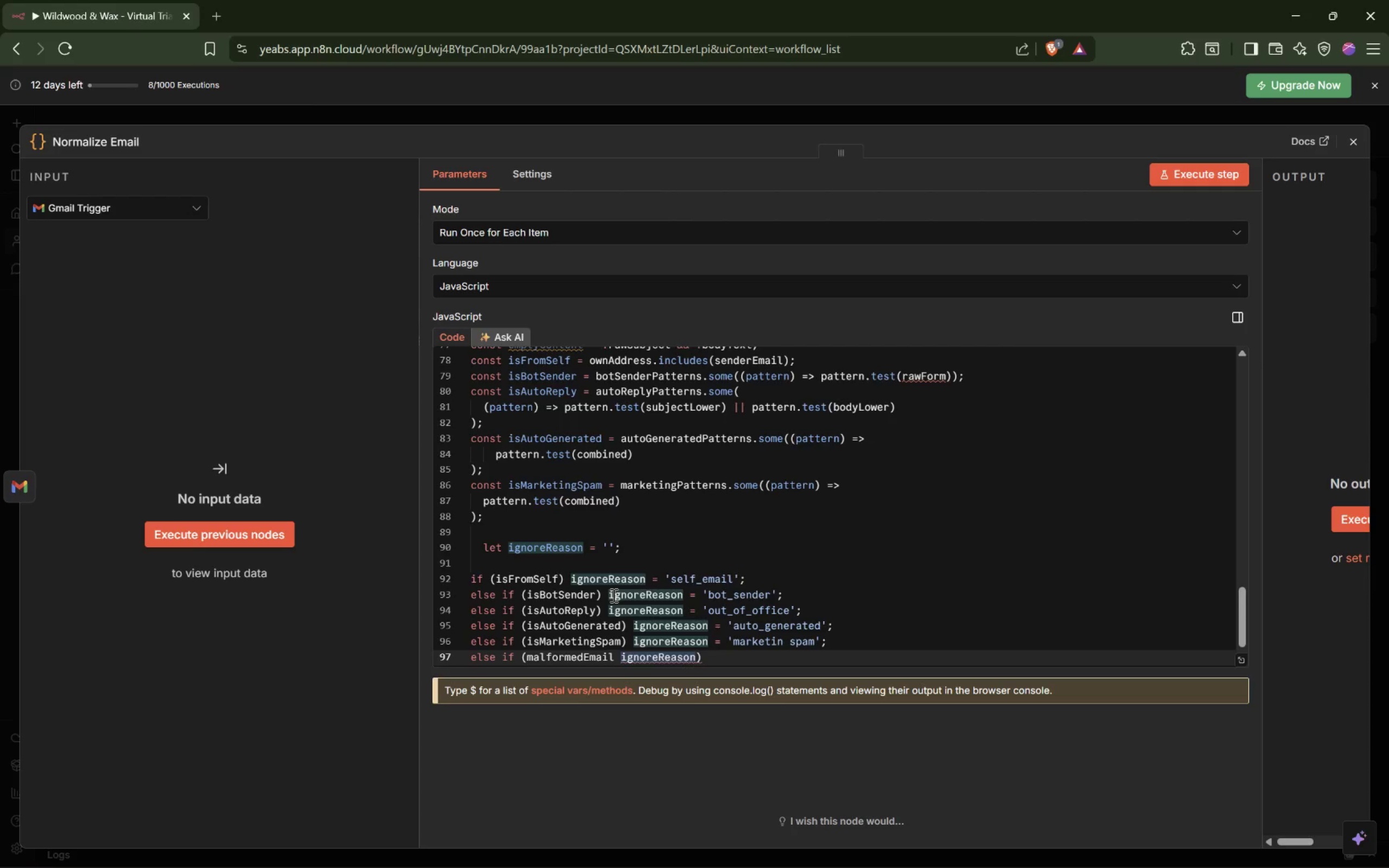 
hold_key(key=Unknown, duration=0.52)
 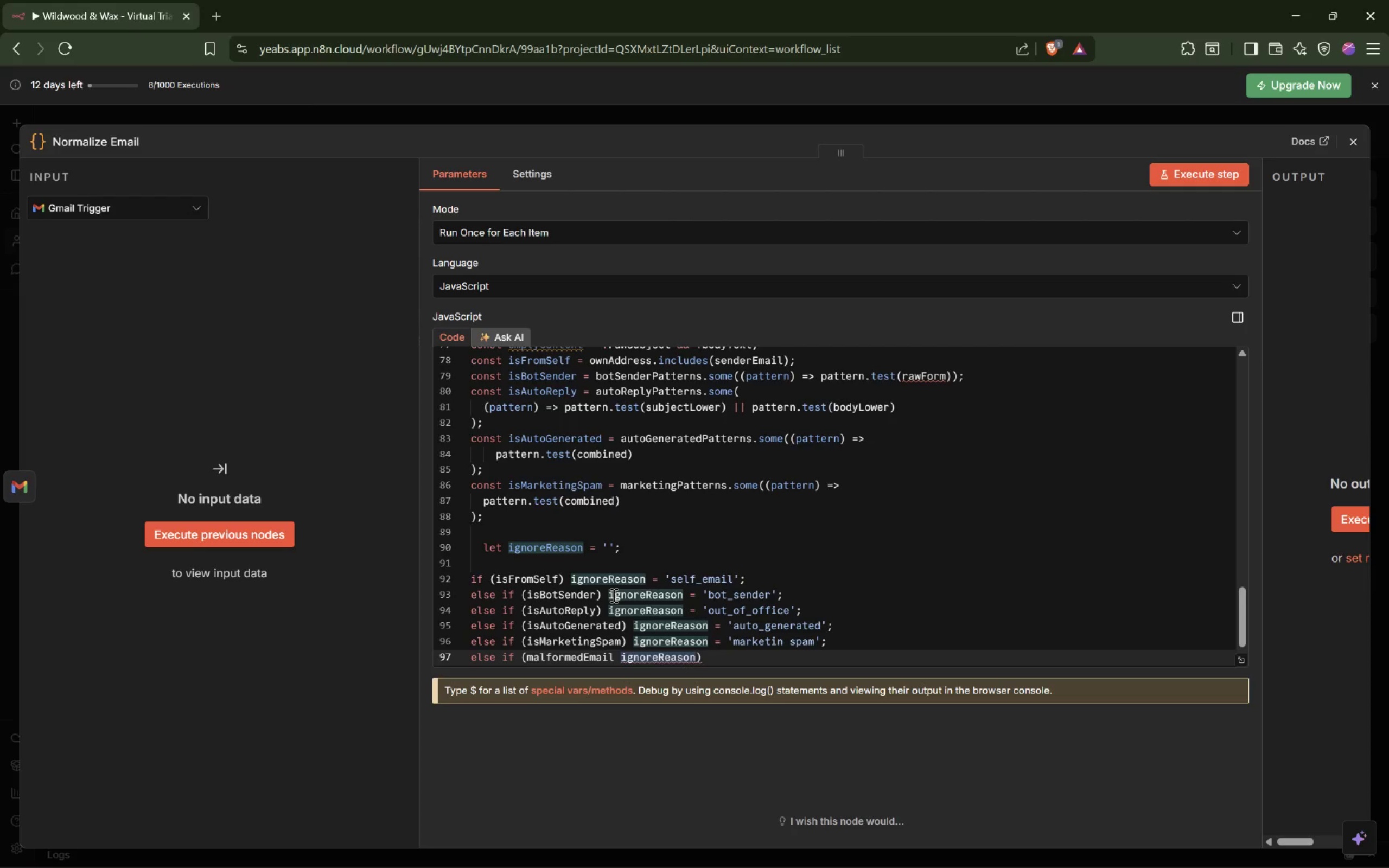 
key(Control+Shift+ArrowLeft)
 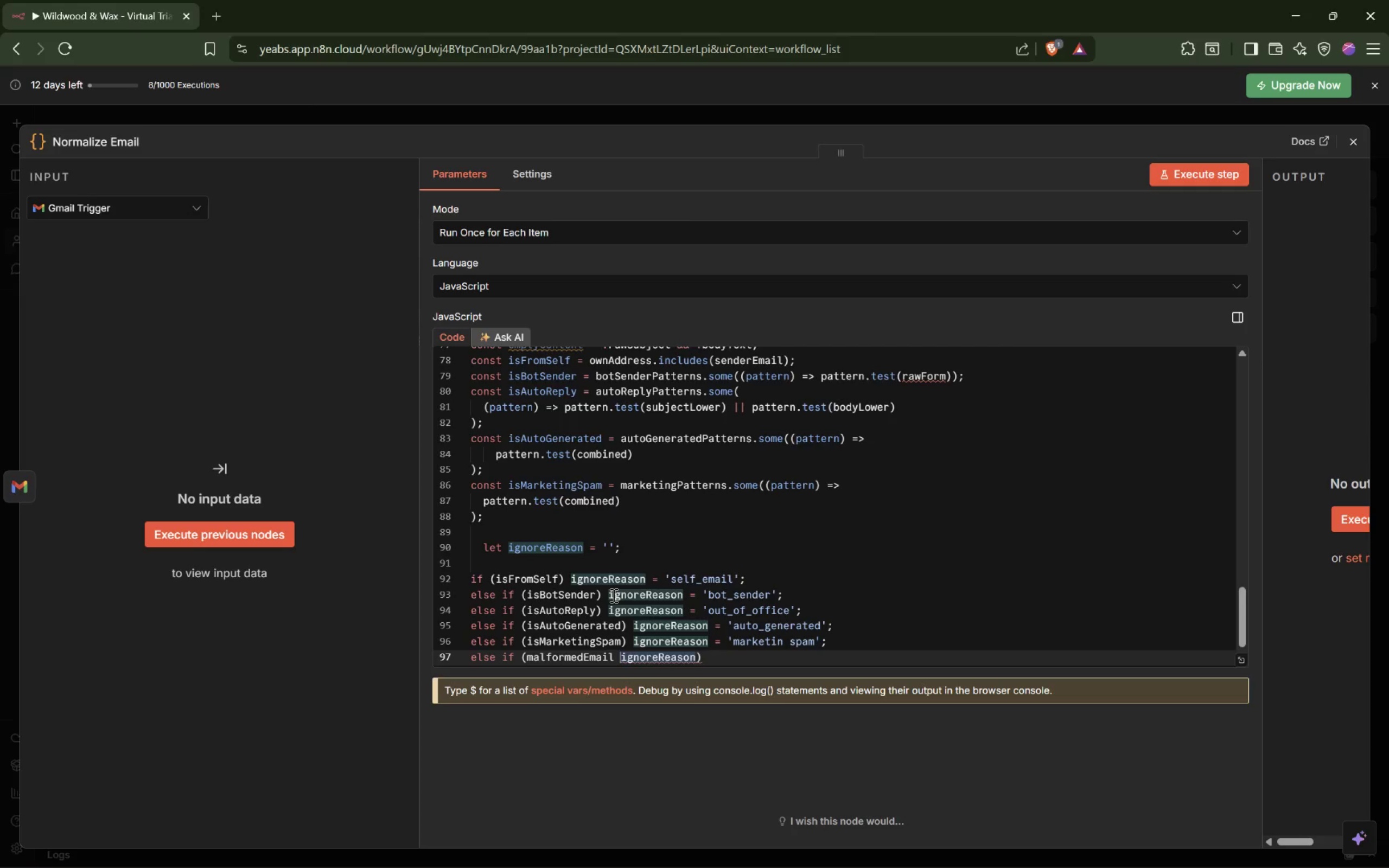 
key(Meta+MetaLeft)
 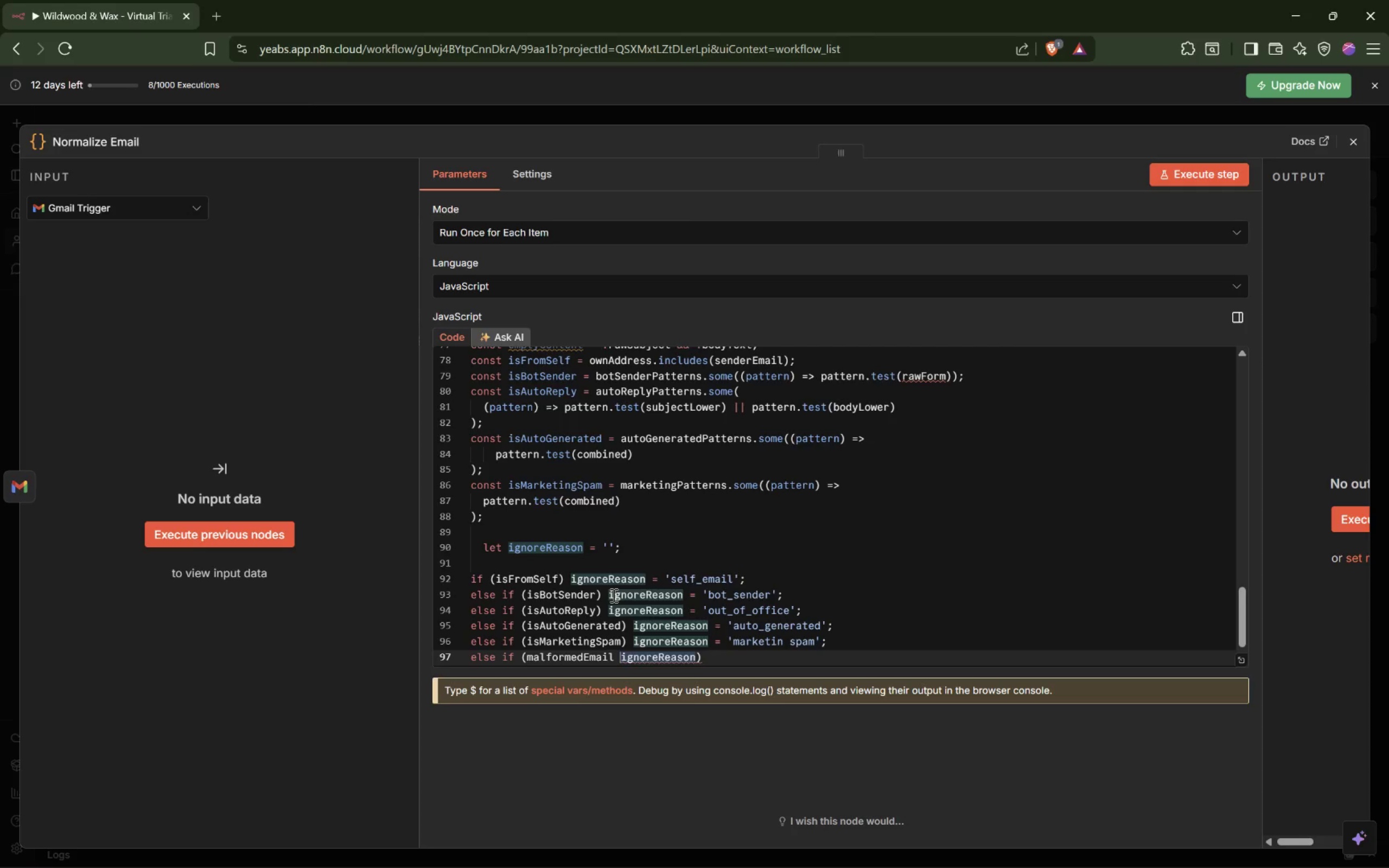 
key(Control+X)
 